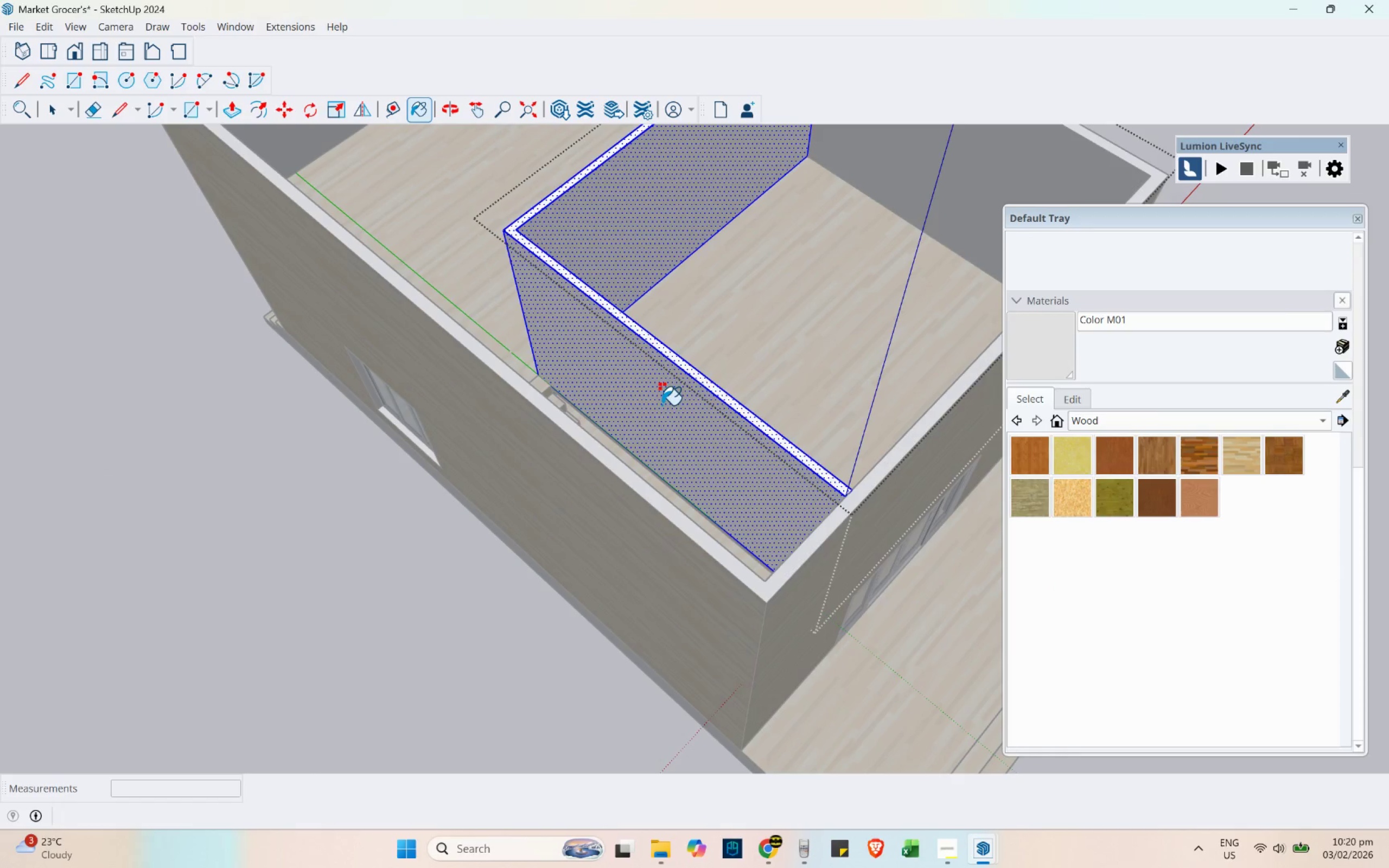 
key(Space)
 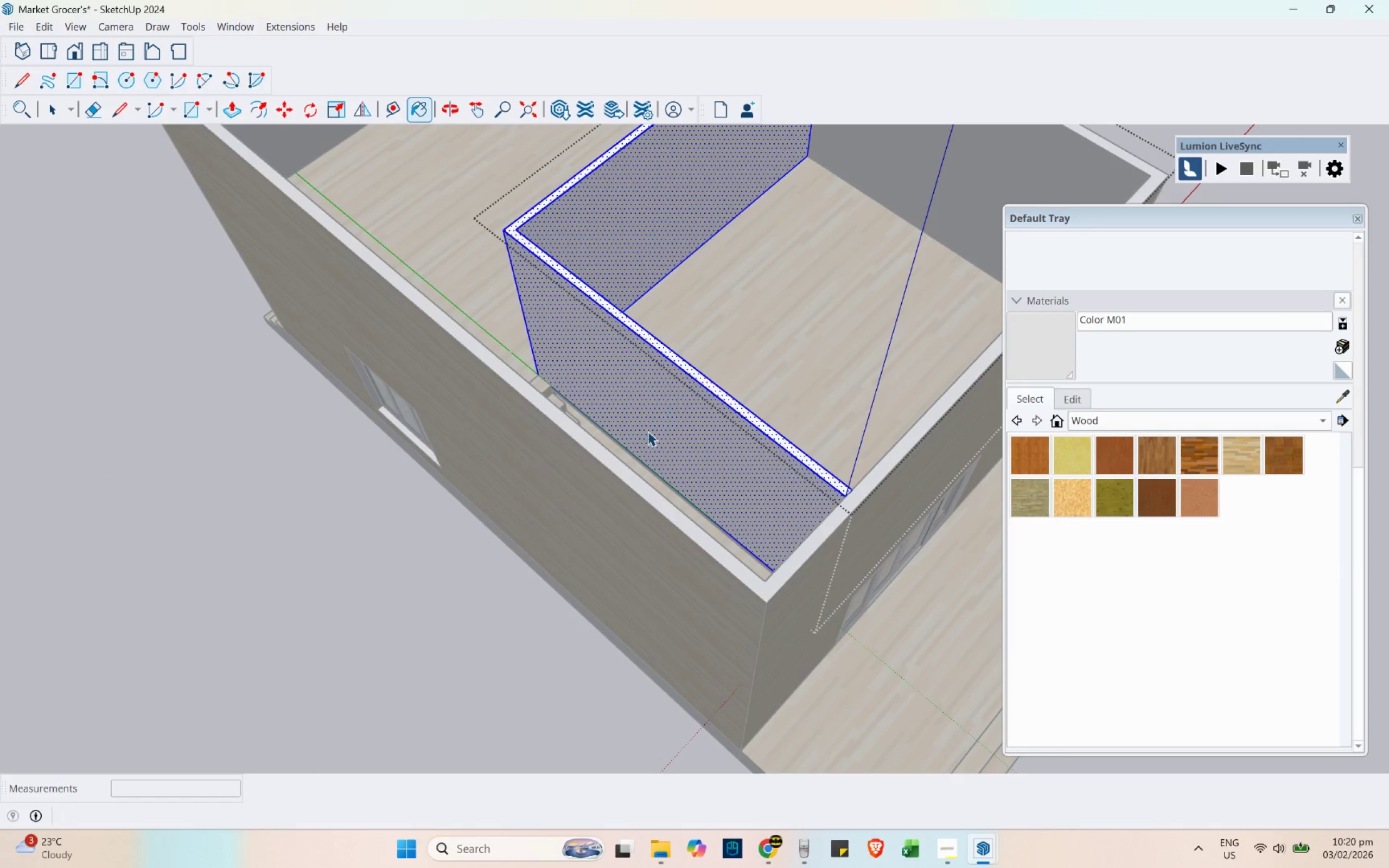 
key(Escape)
 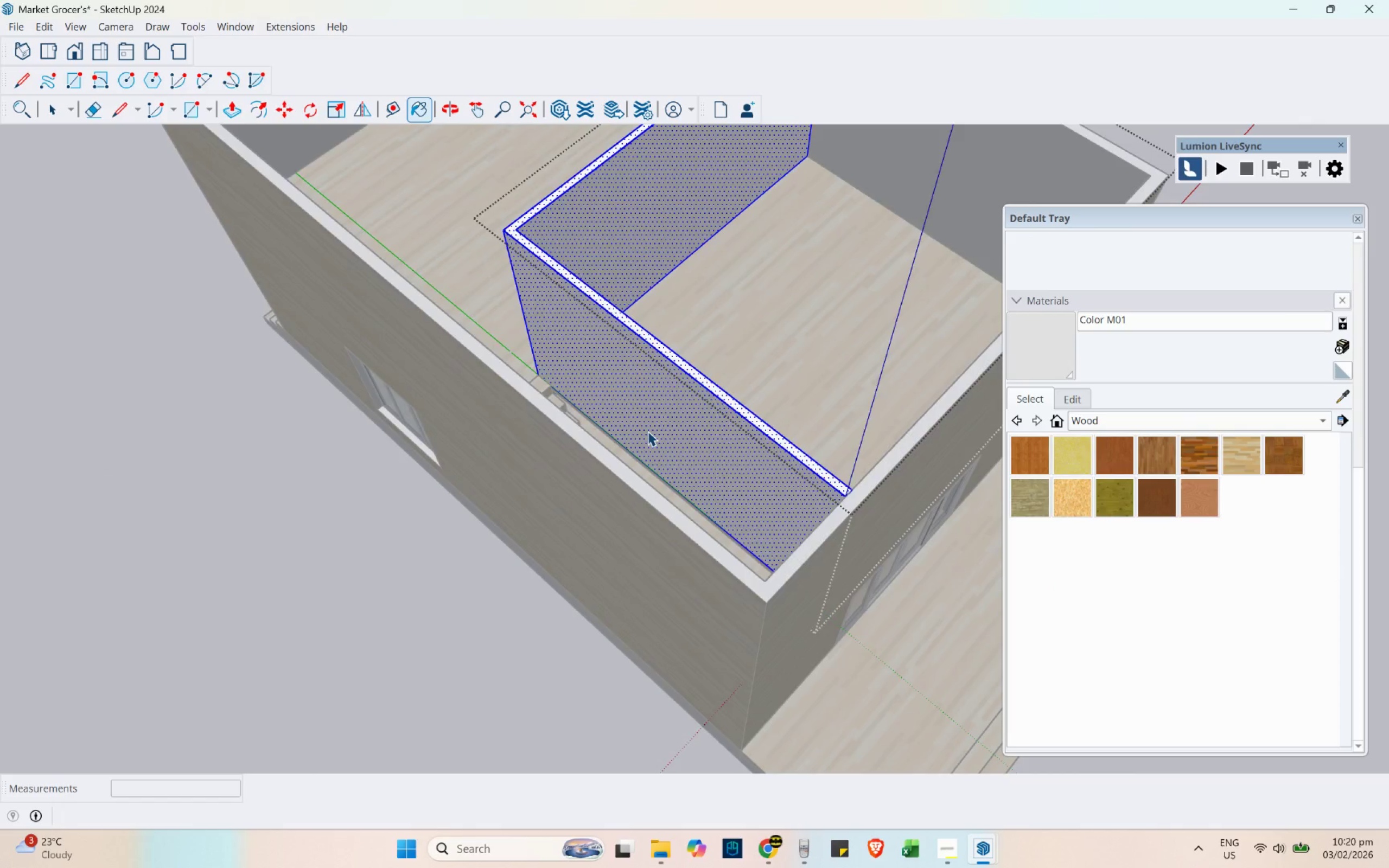 
scroll: coordinate [647, 432], scroll_direction: down, amount: 5.0
 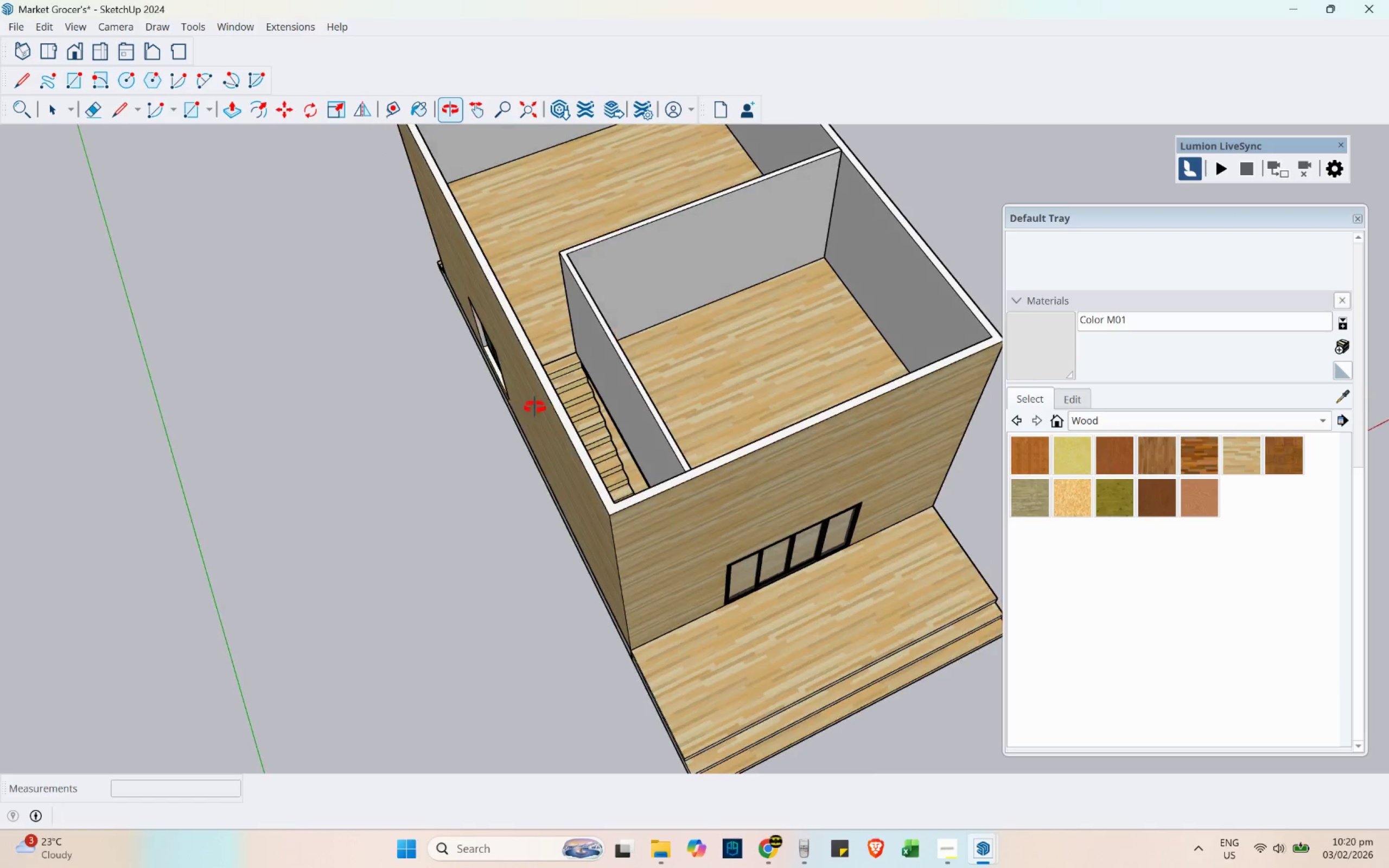 
scroll: coordinate [581, 365], scroll_direction: up, amount: 5.0
 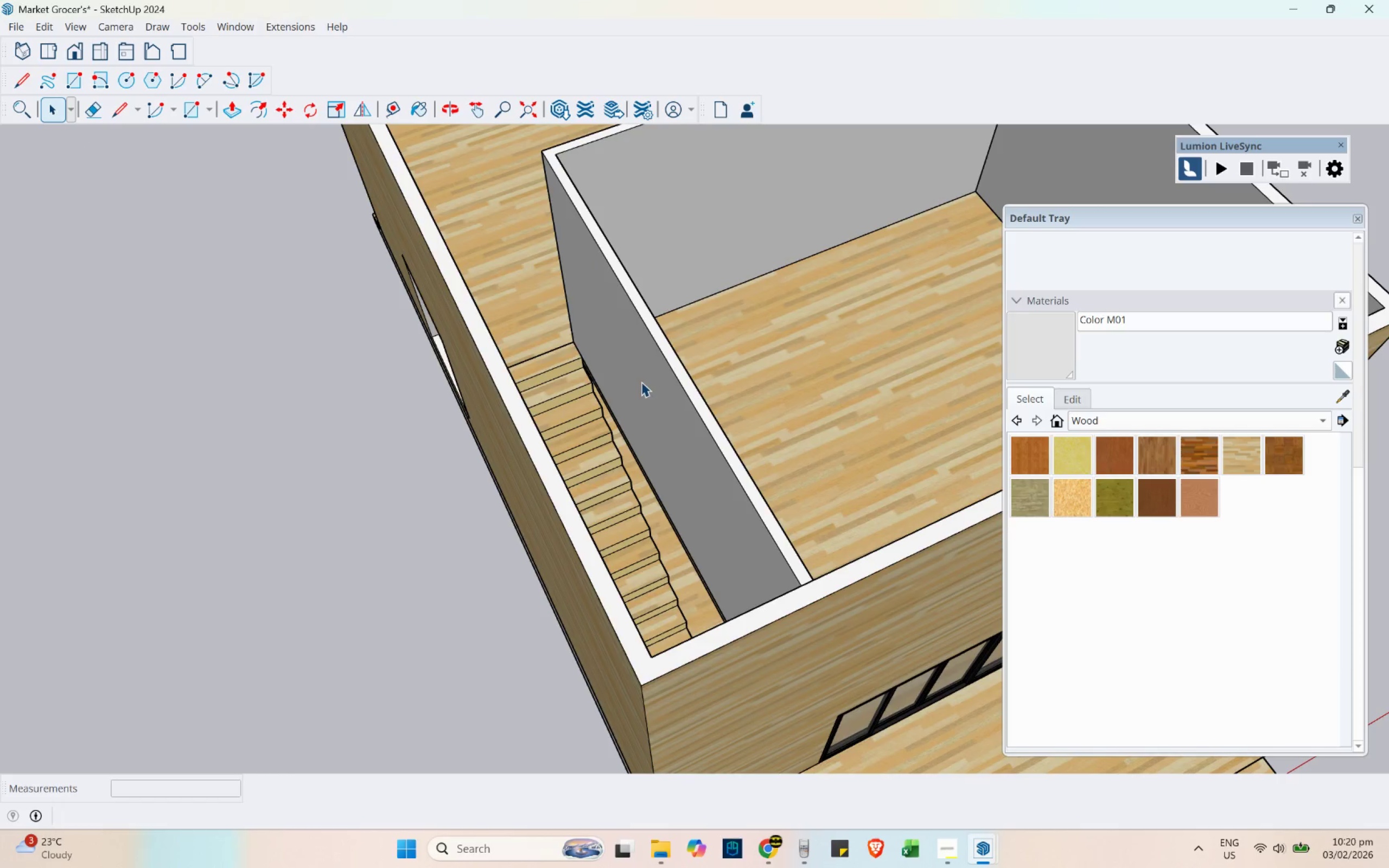 
double_click([641, 382])
 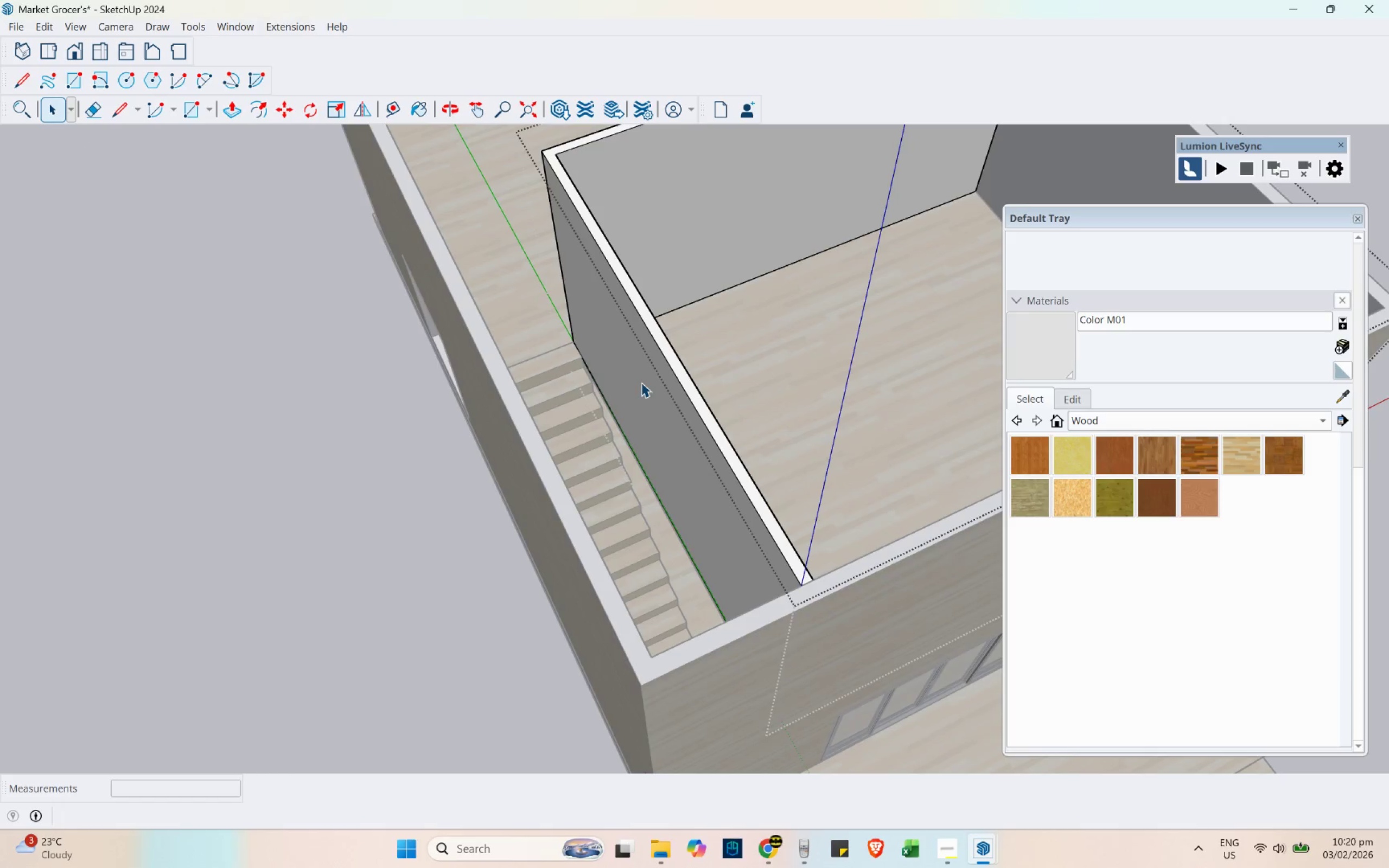 
key(B)
 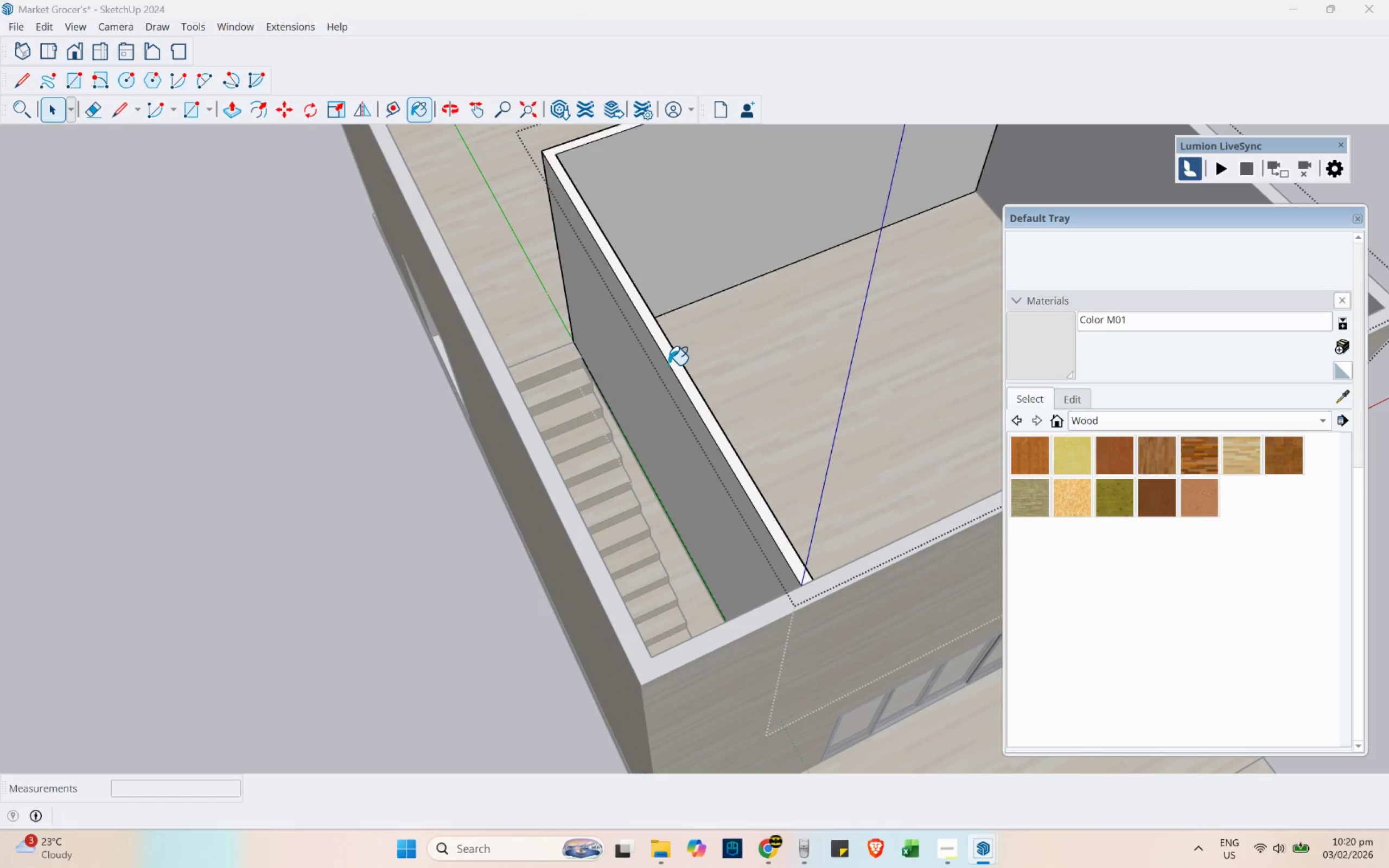 
hold_key(key=ShiftLeft, duration=0.79)
left_click([672, 358])
 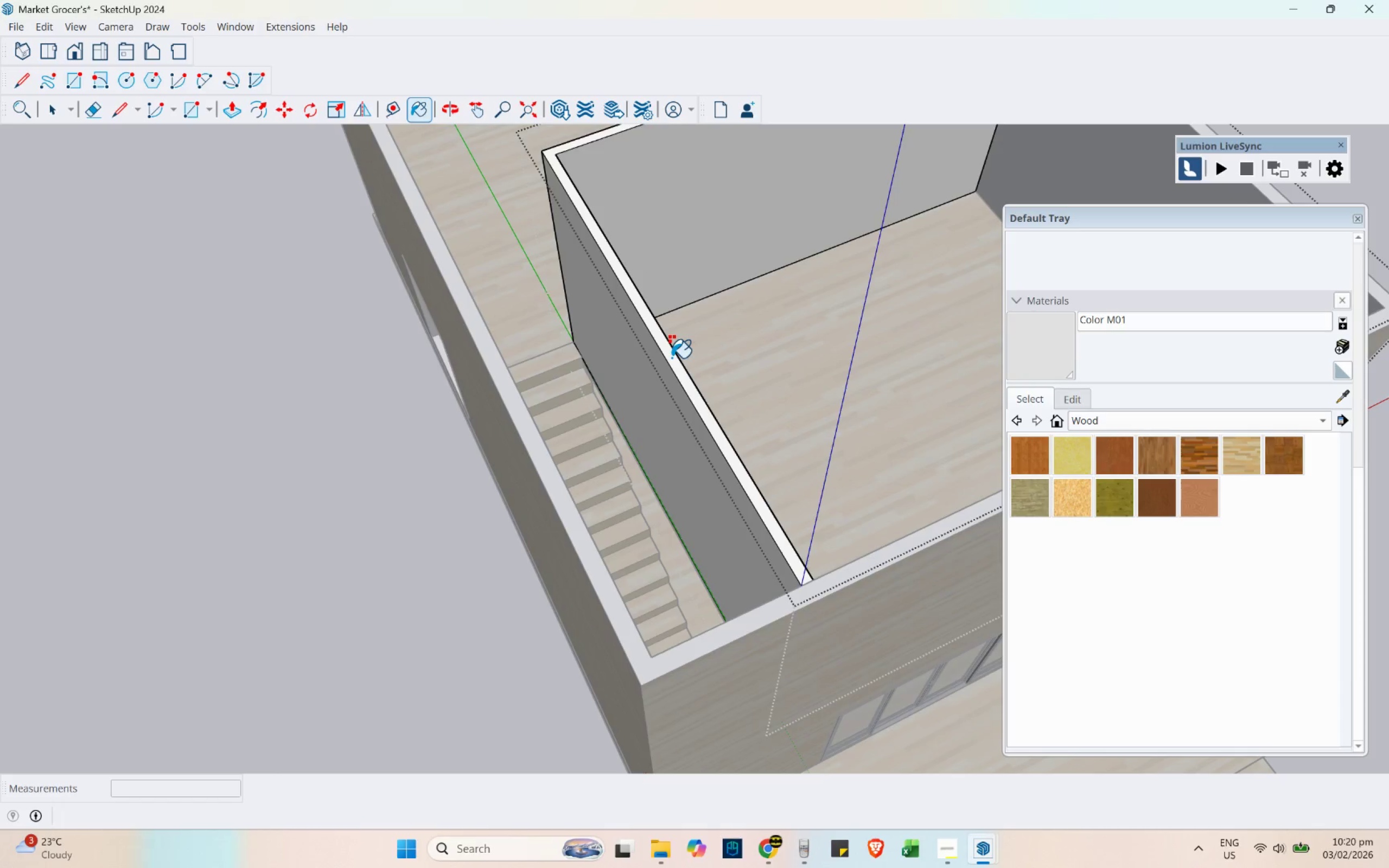 
scroll: coordinate [673, 359], scroll_direction: down, amount: 3.0
 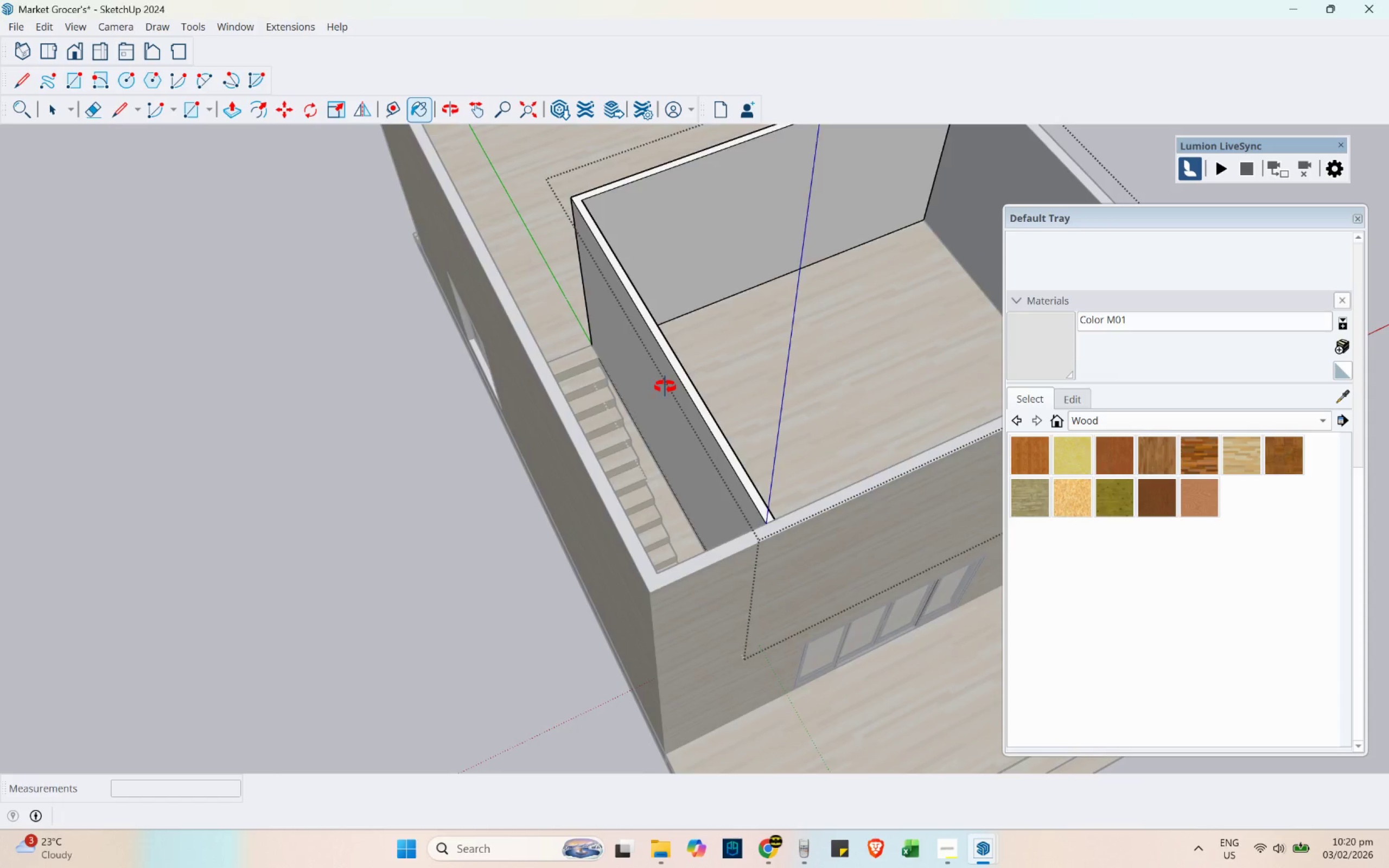 
key(Space)
 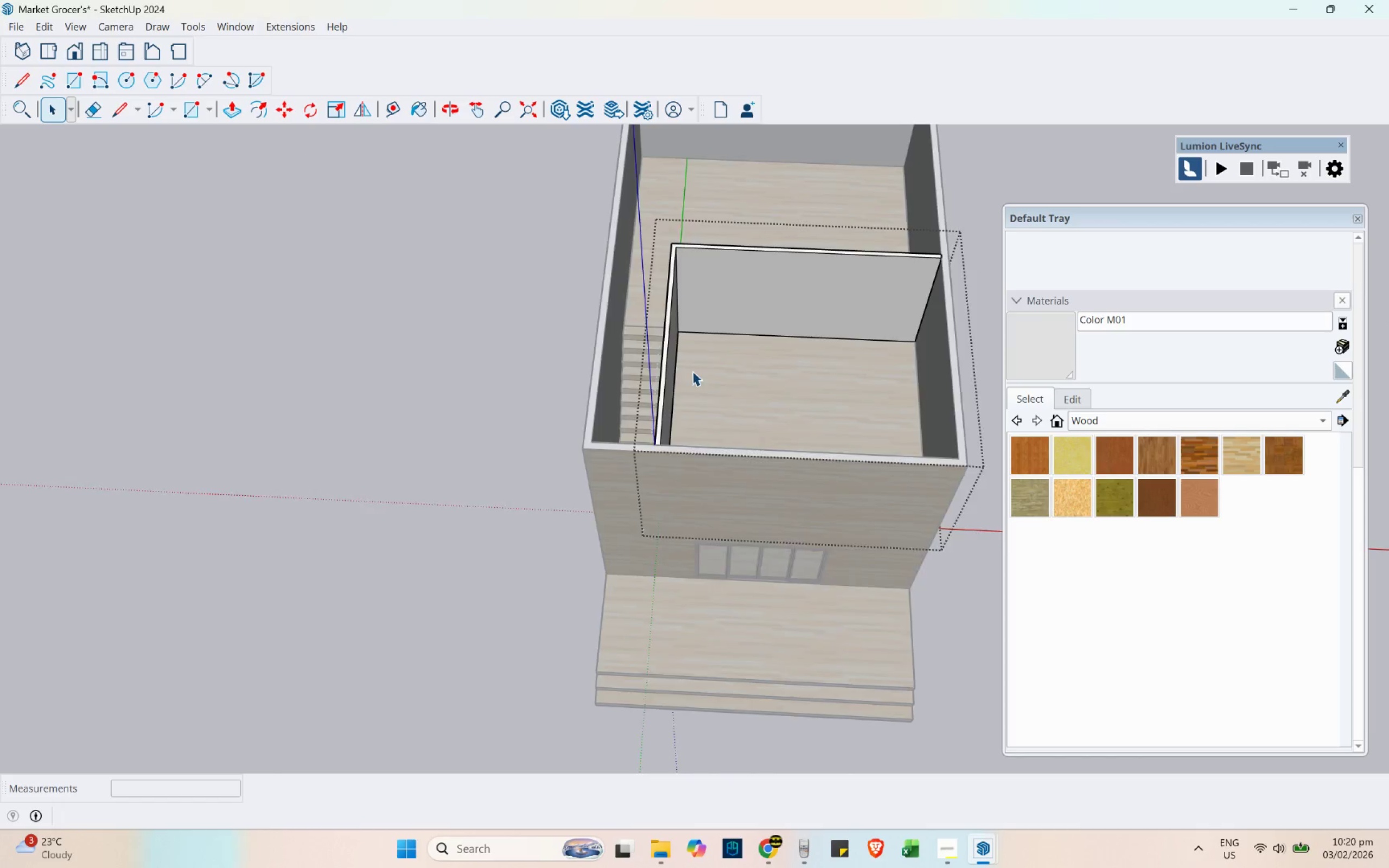 
key(Escape)
 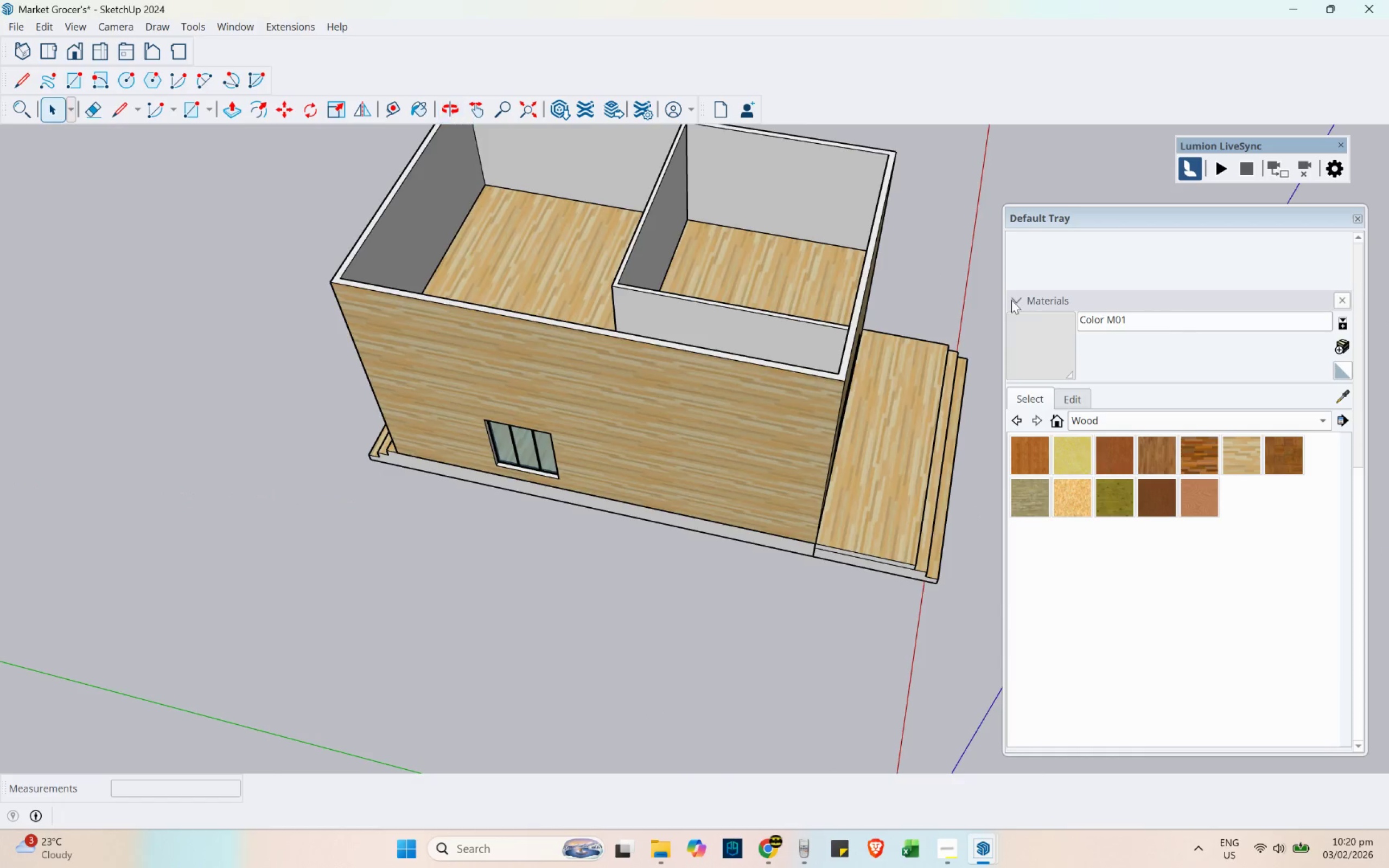 
scroll: coordinate [756, 384], scroll_direction: down, amount: 8.0
 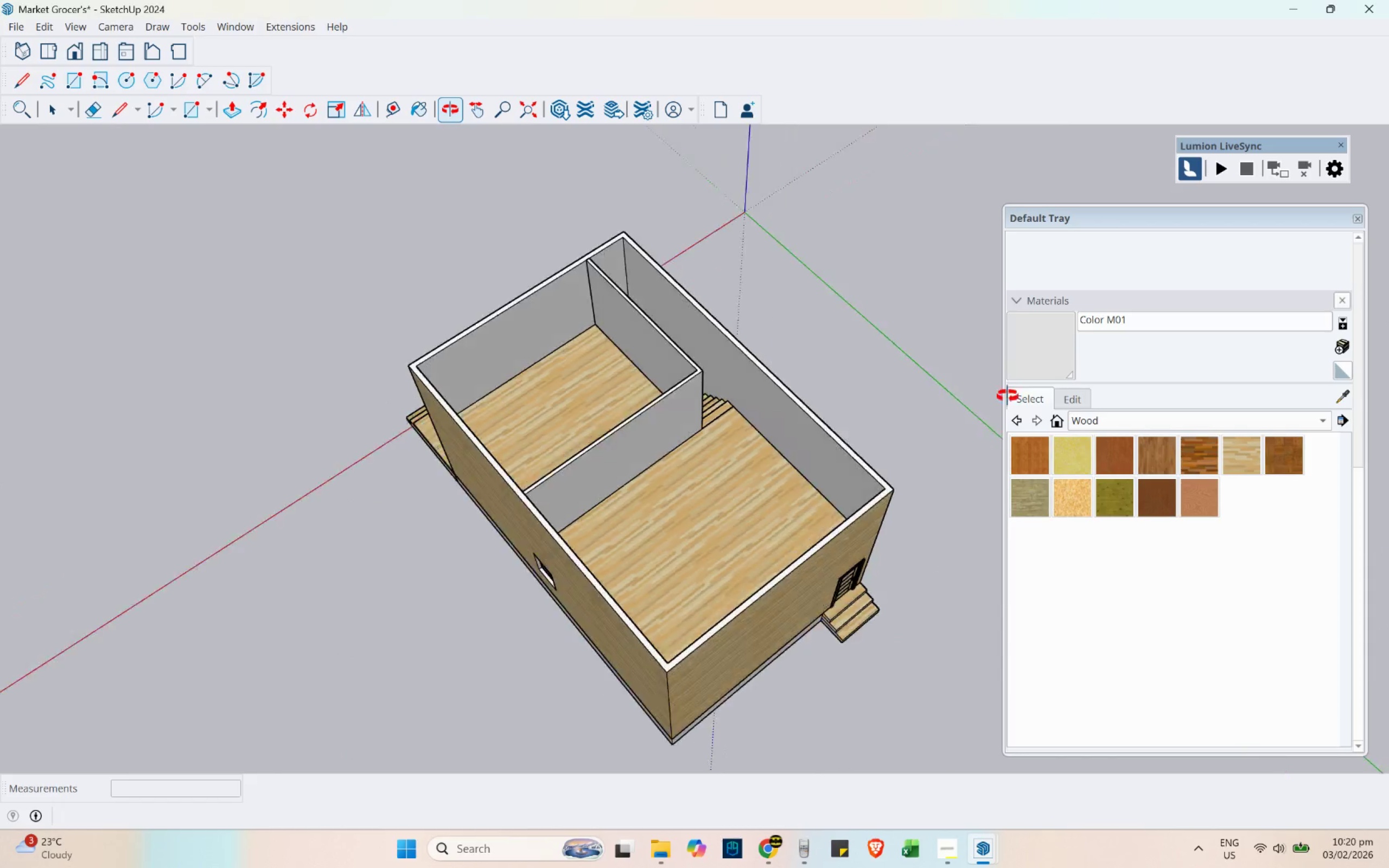 
scroll: coordinate [637, 438], scroll_direction: up, amount: 10.0
 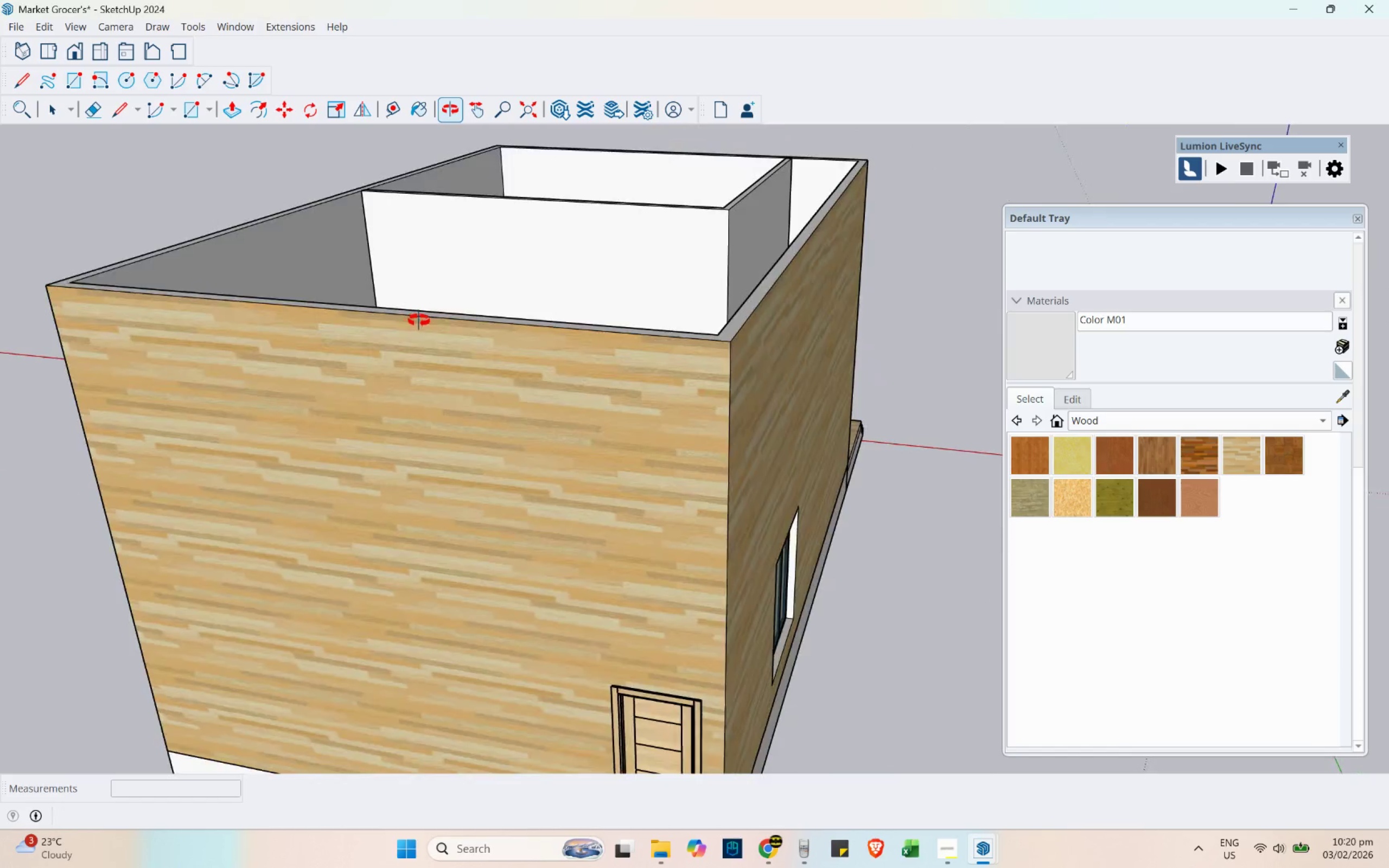 
scroll: coordinate [496, 329], scroll_direction: down, amount: 4.0
 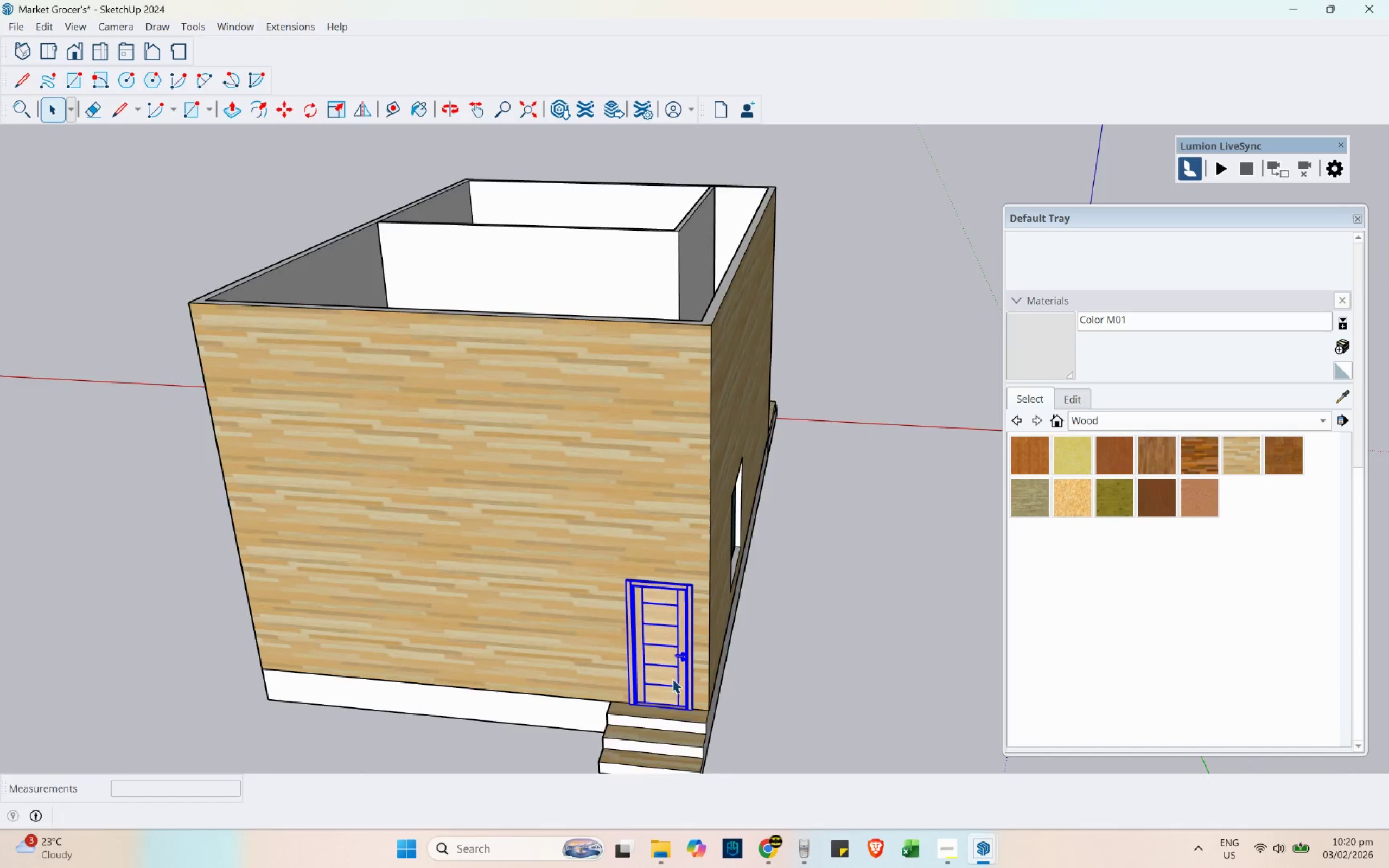 
type(nm)
 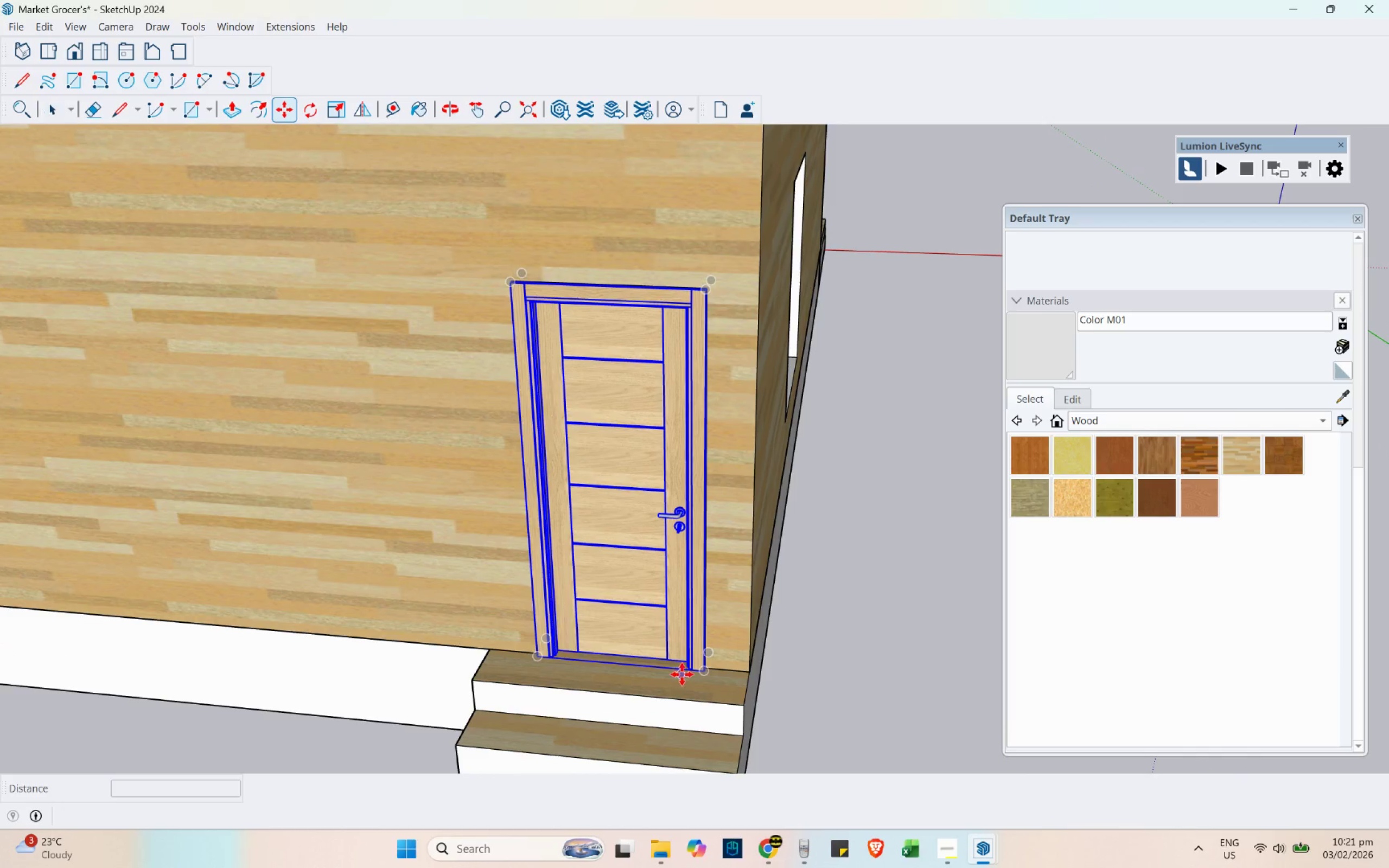 
scroll: coordinate [681, 731], scroll_direction: up, amount: 10.0
 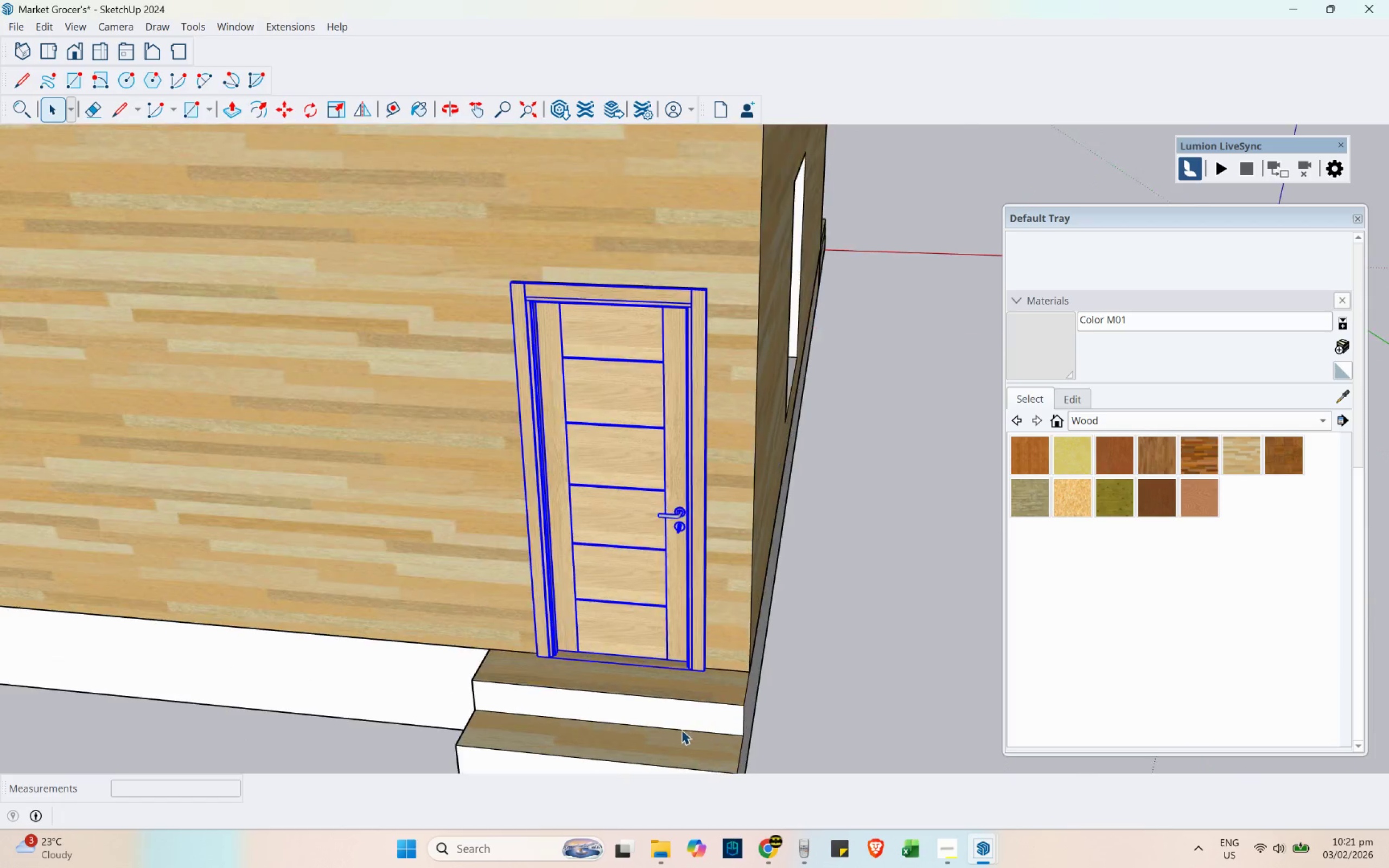 
key(Control+ControlLeft)
 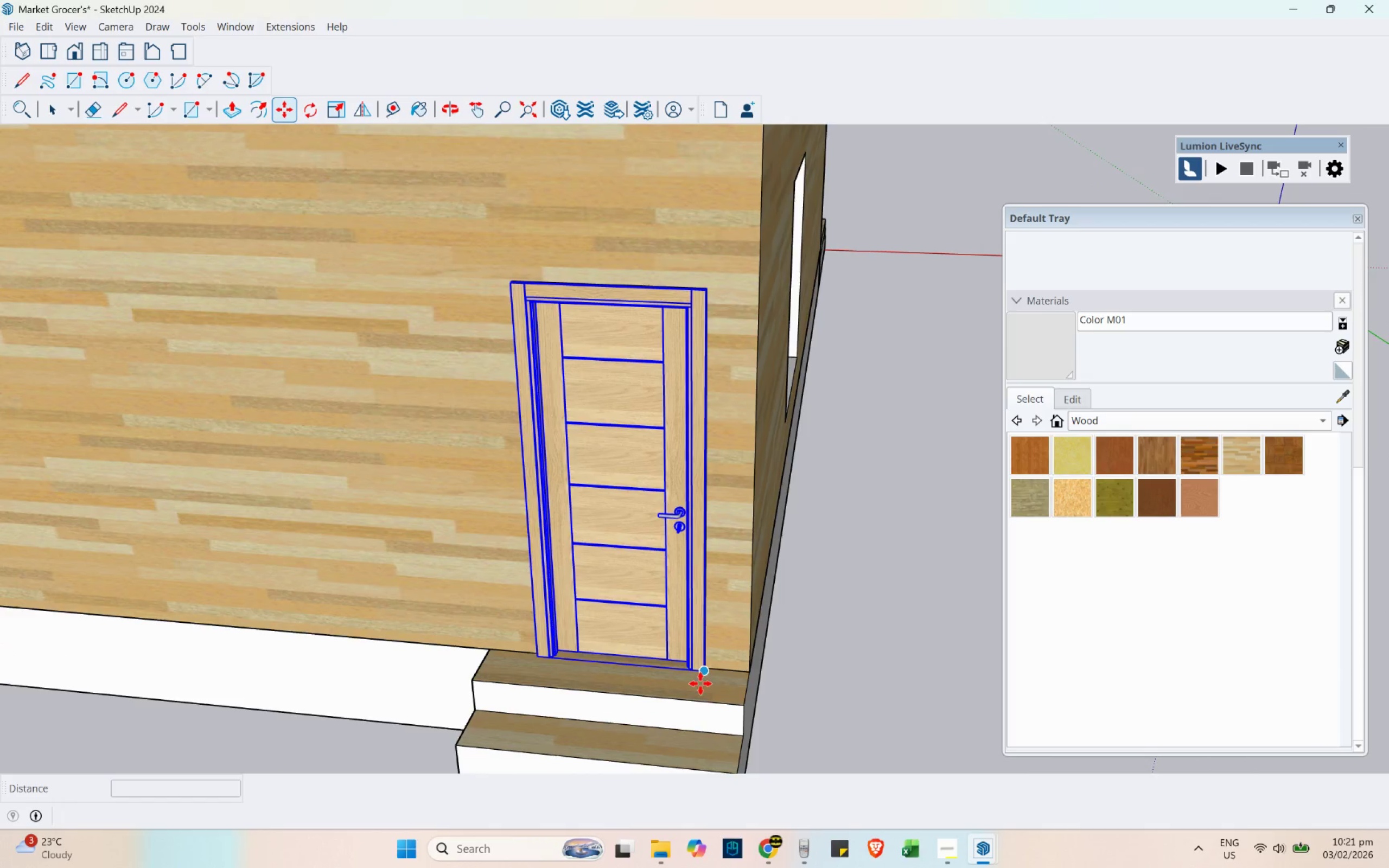 
scroll: coordinate [702, 682], scroll_direction: up, amount: 4.0
 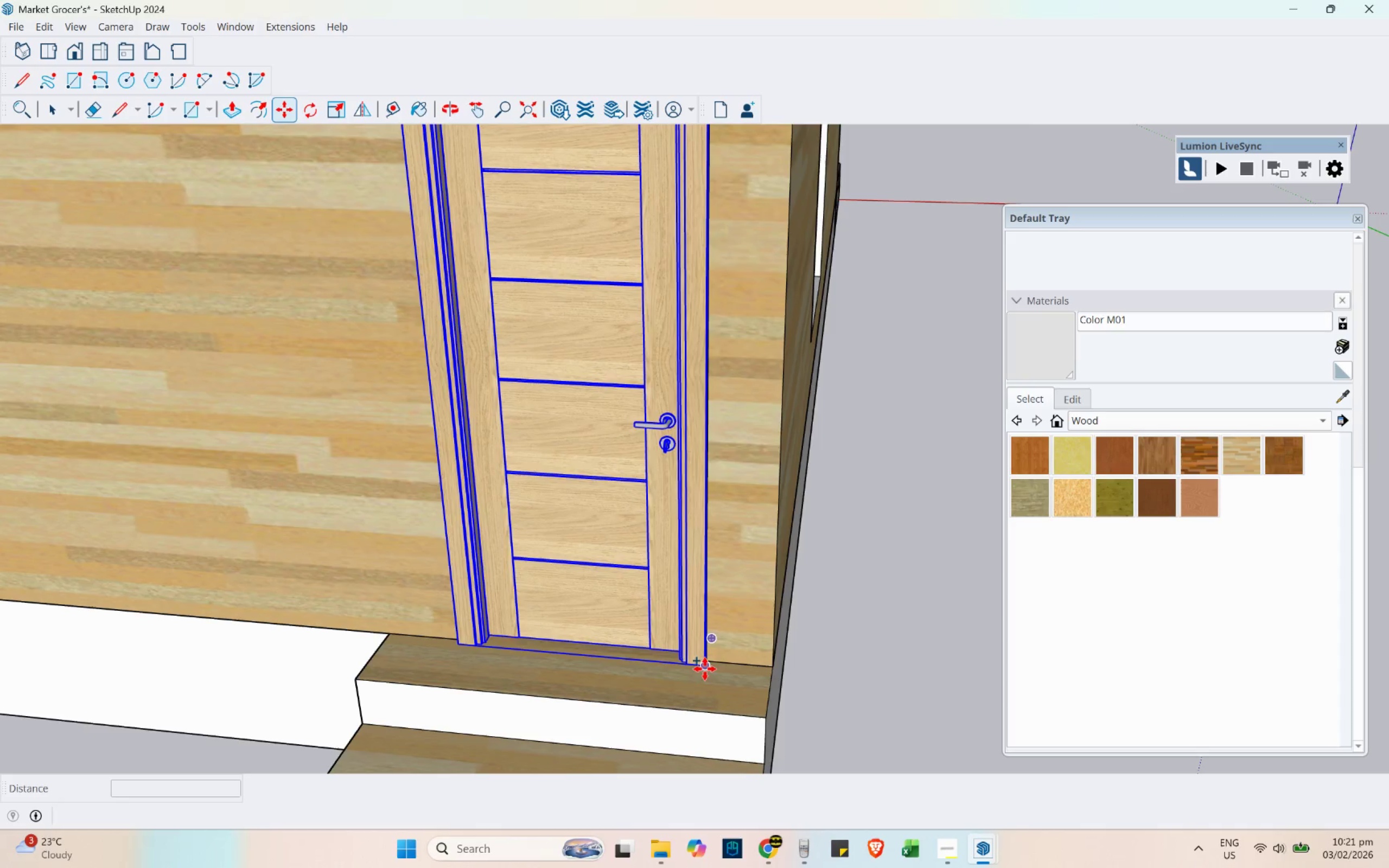 
left_click([705, 669])
 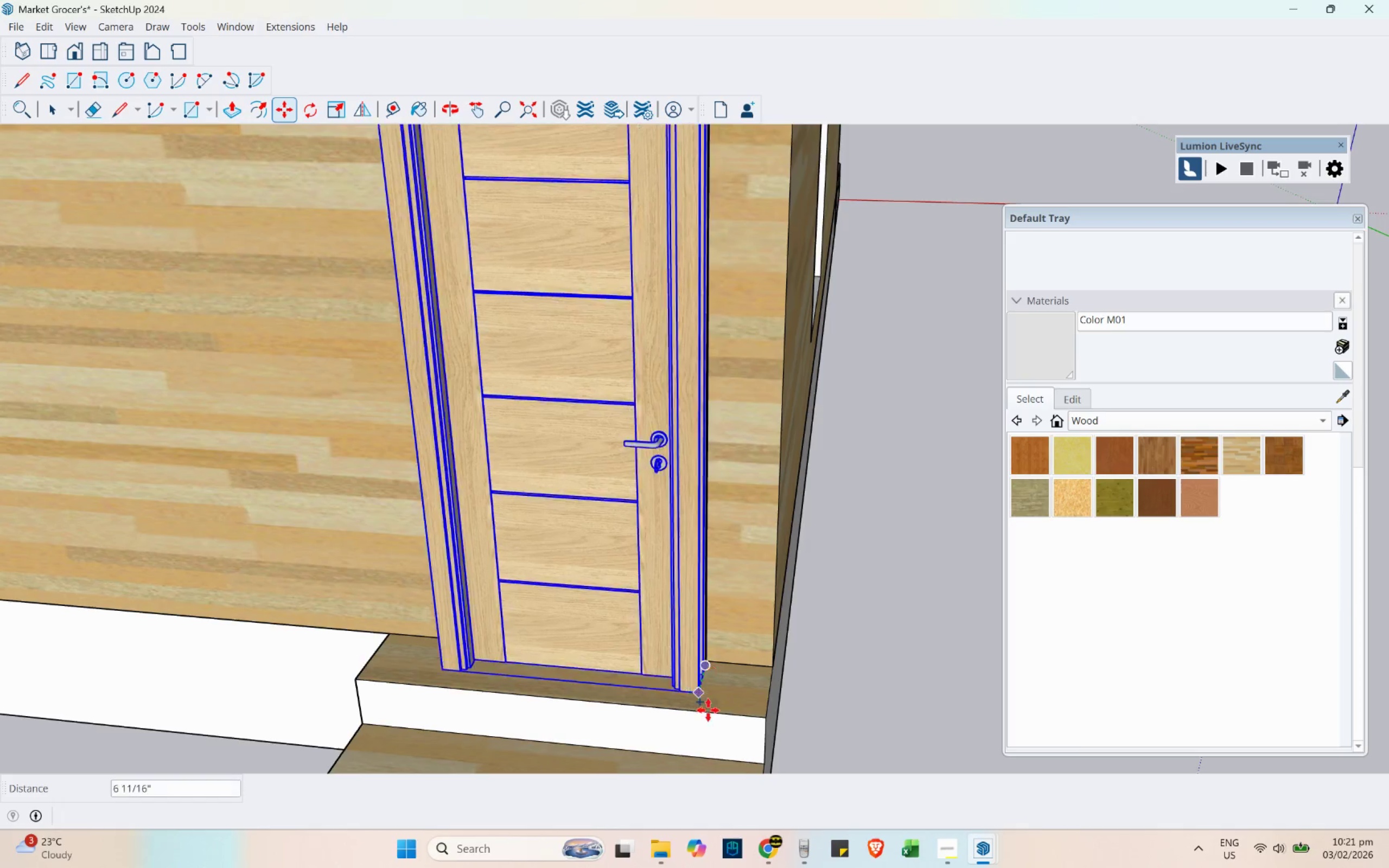 
key(Escape)
 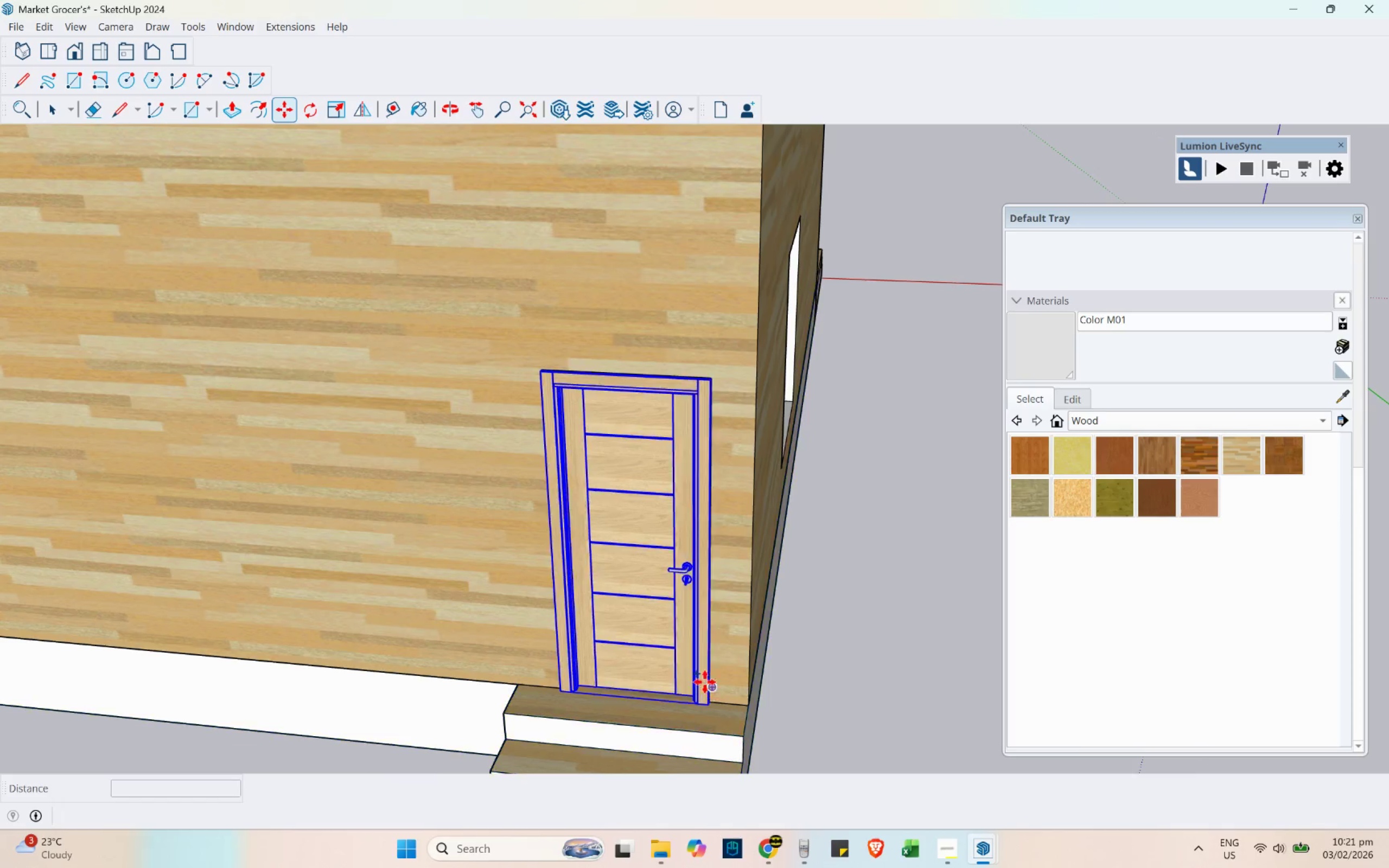 
scroll: coordinate [714, 765], scroll_direction: down, amount: 6.0
 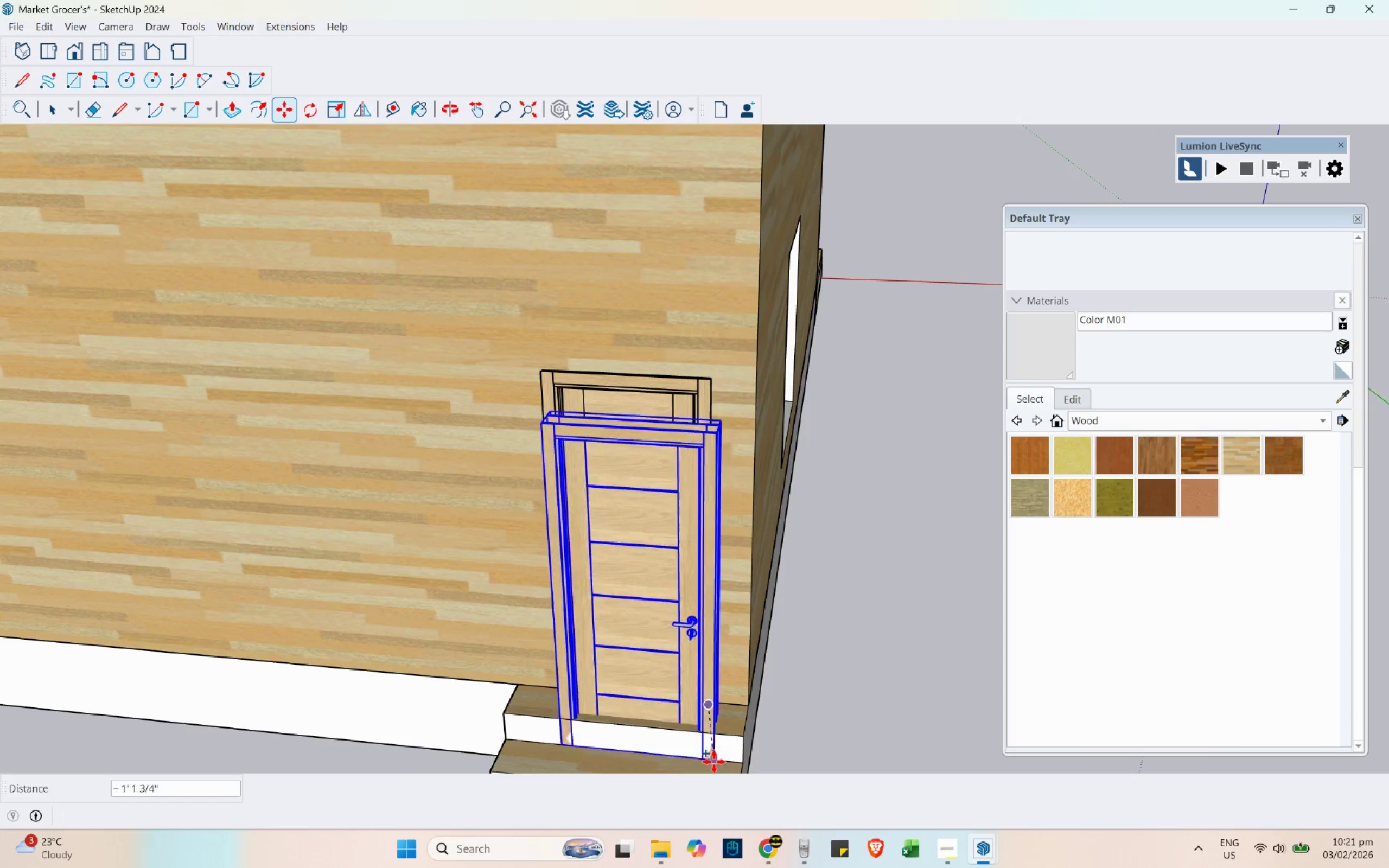 
key(Space)
 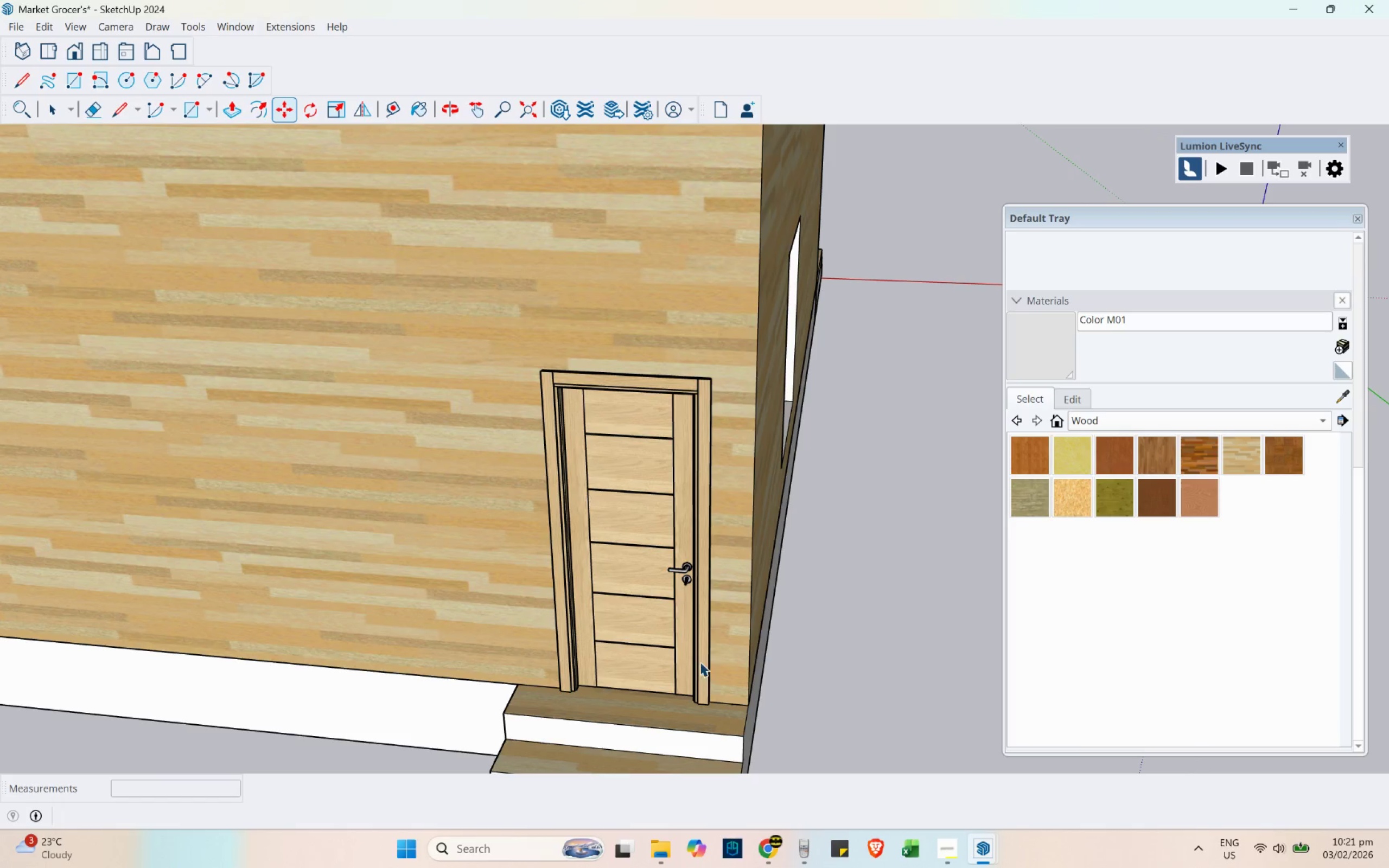 
left_click([700, 662])
 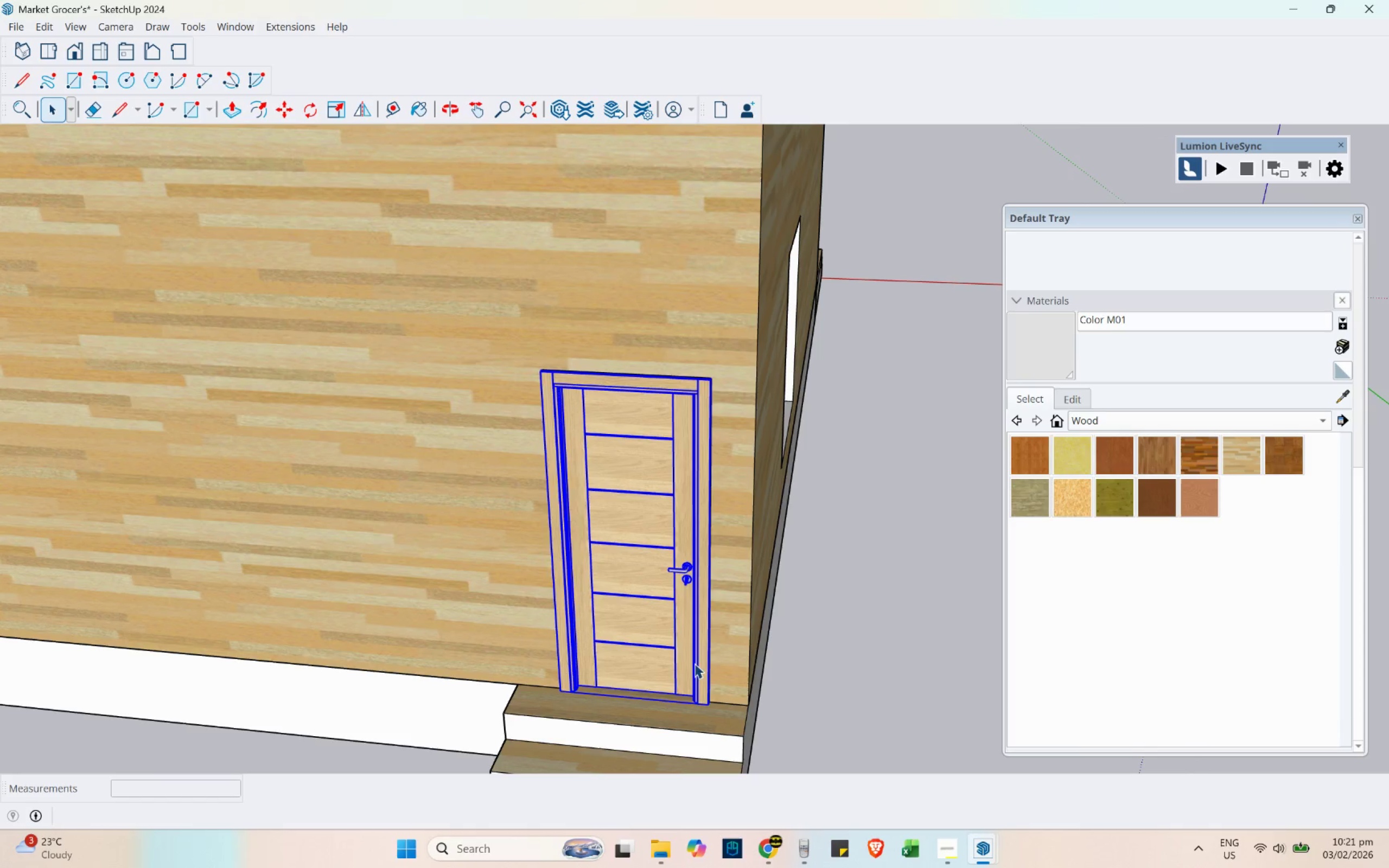 
key(M)
 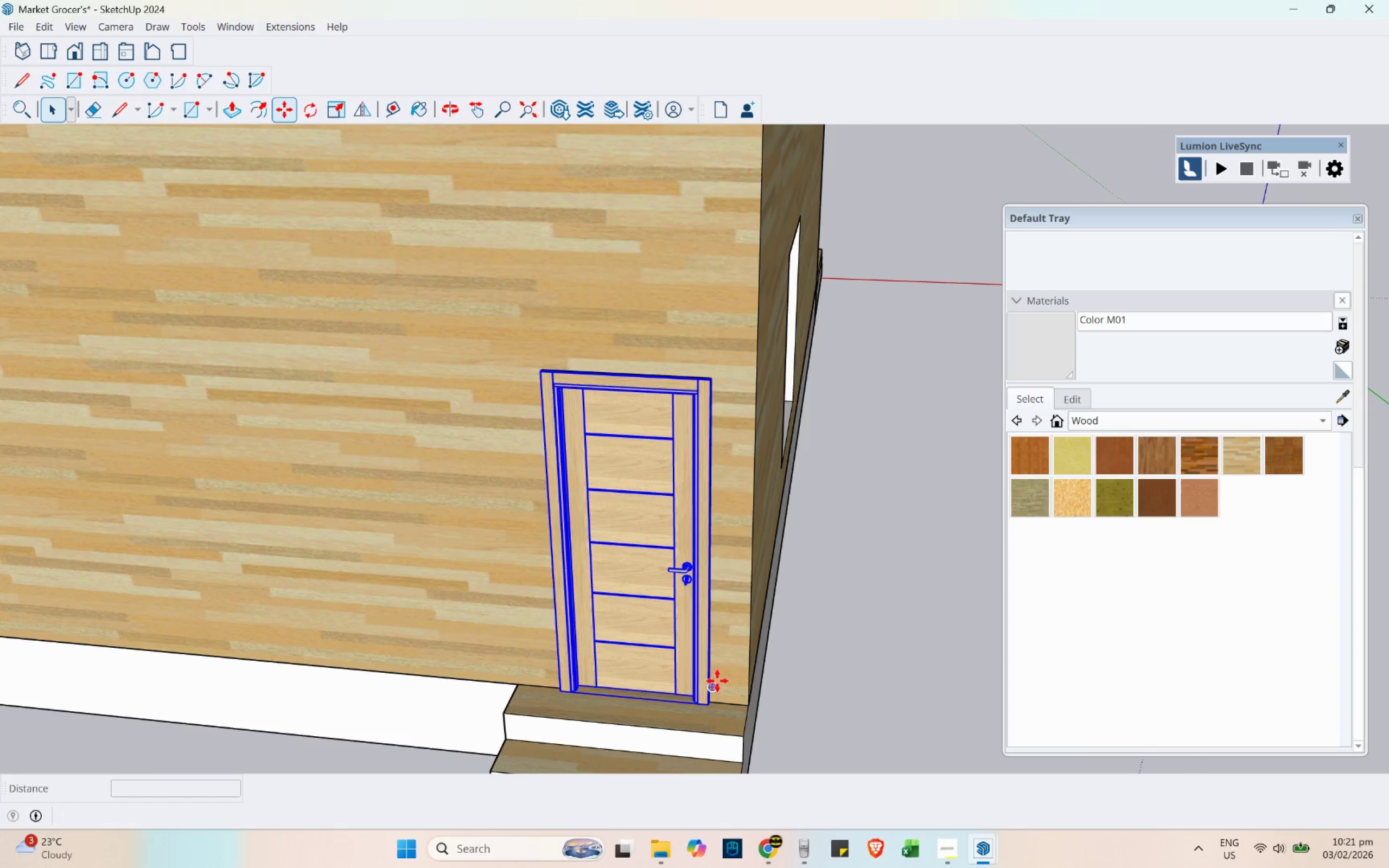 
key(Control+ControlLeft)
 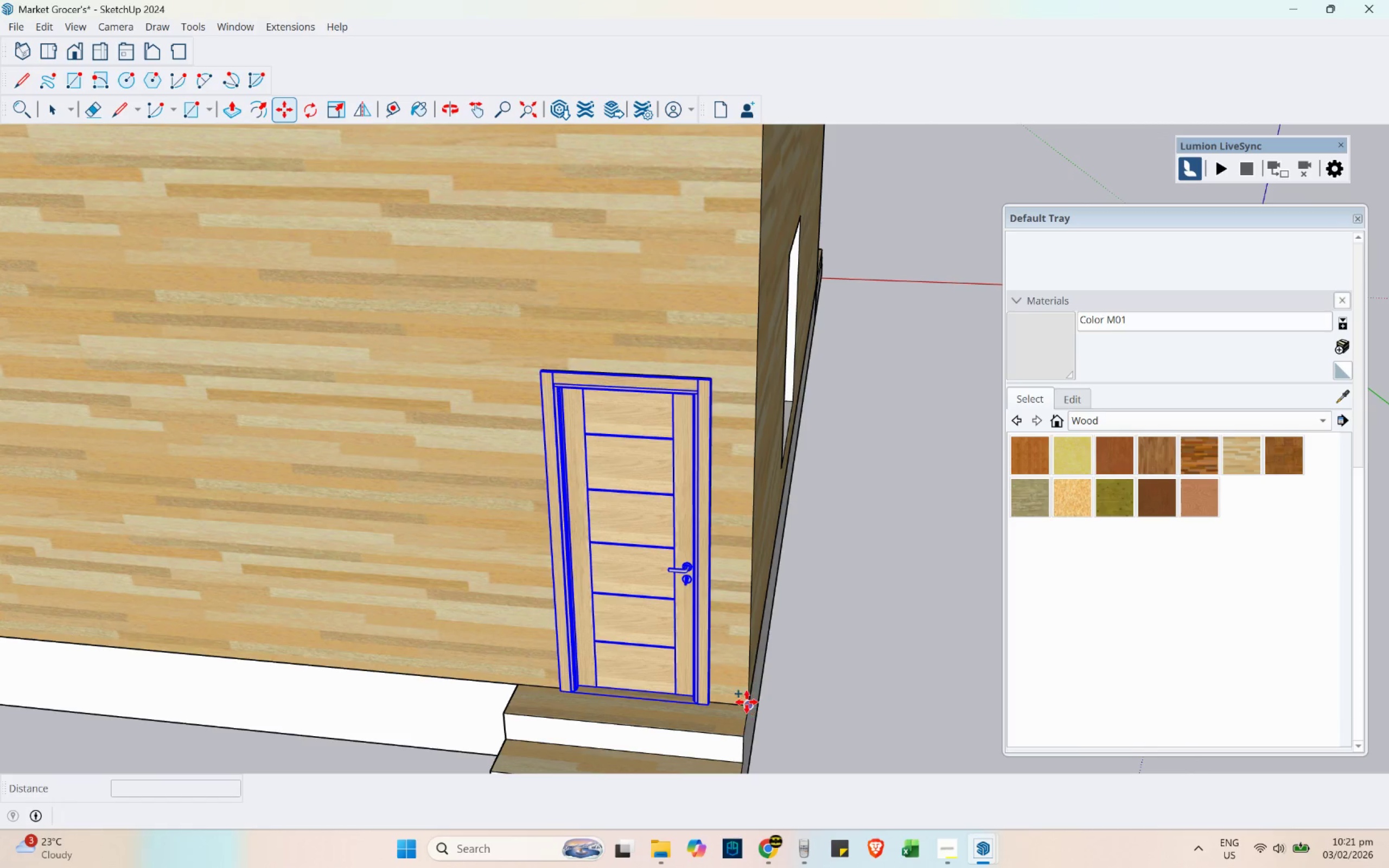 
left_click([747, 702])
 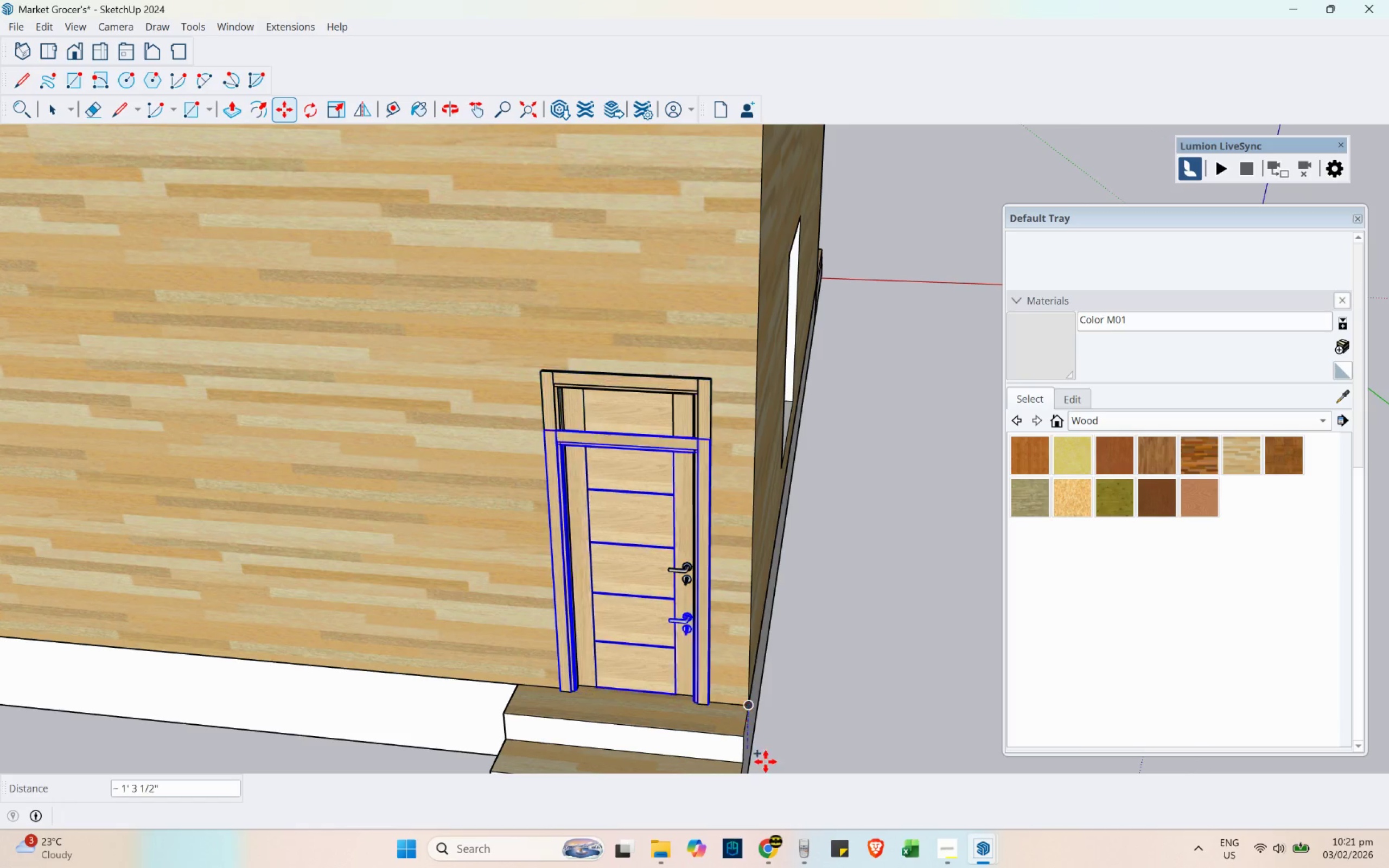 
scroll: coordinate [659, 340], scroll_direction: down, amount: 16.0
 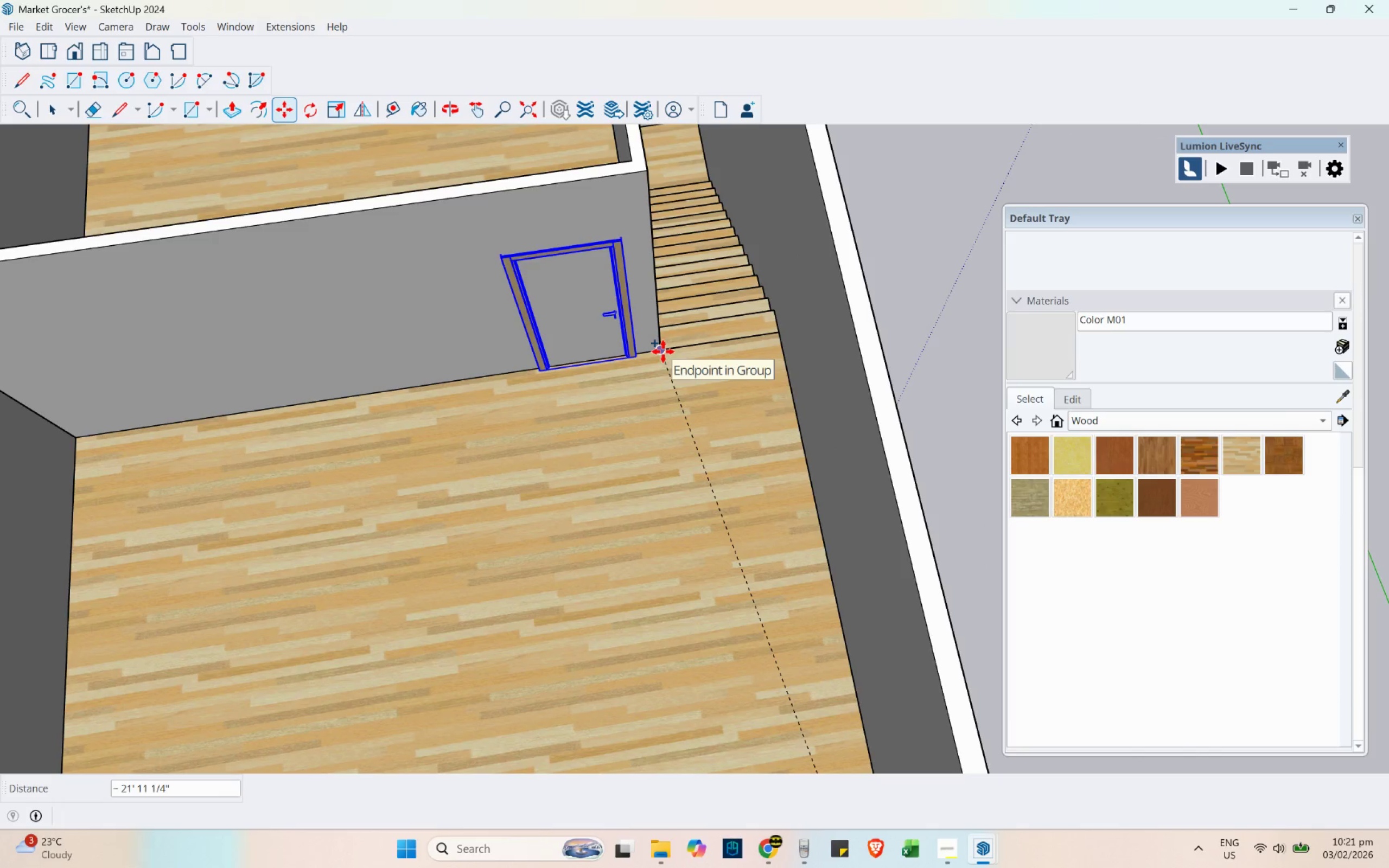 
left_click([663, 352])
 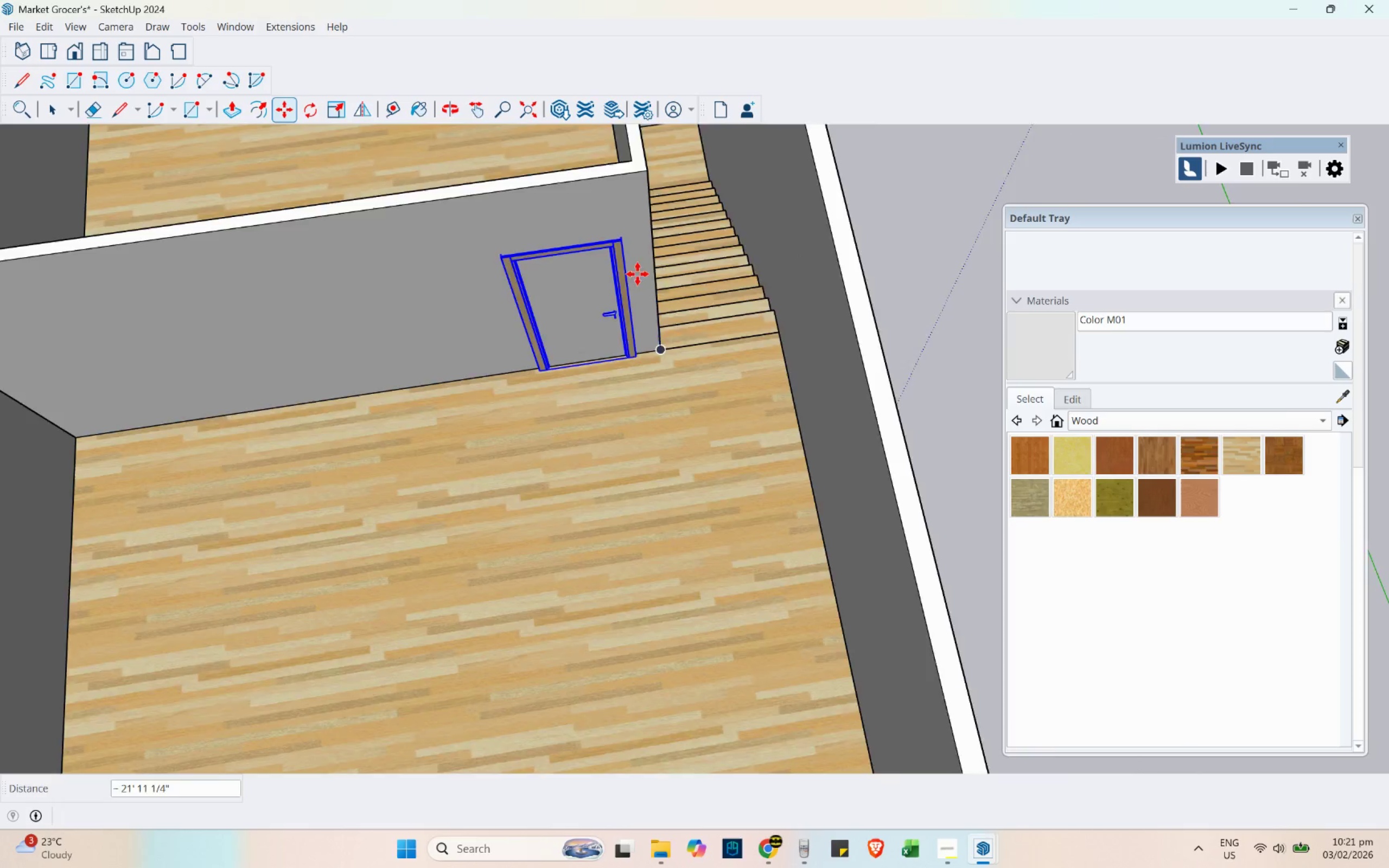 
scroll: coordinate [533, 531], scroll_direction: up, amount: 25.0
 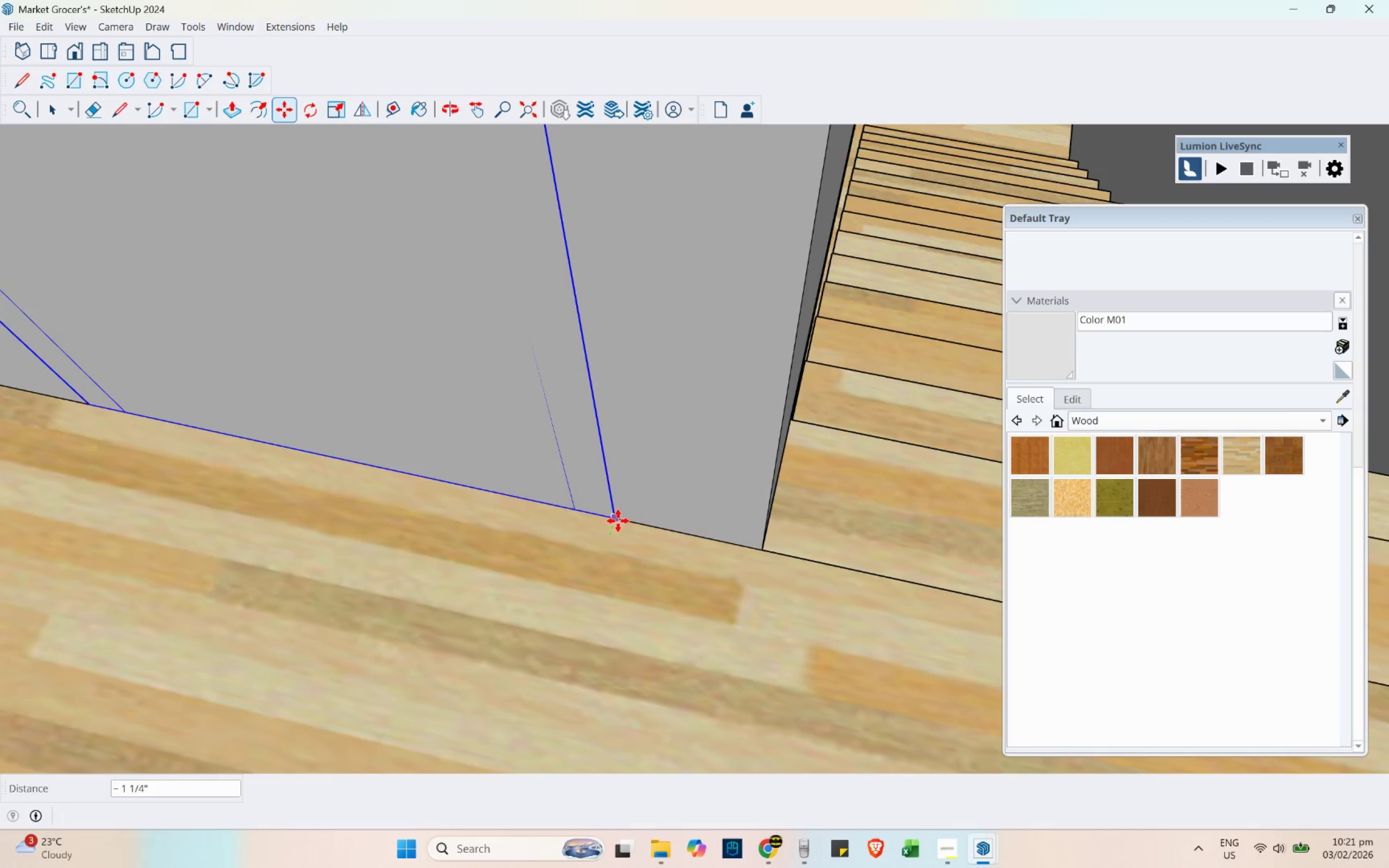 
left_click([618, 520])
 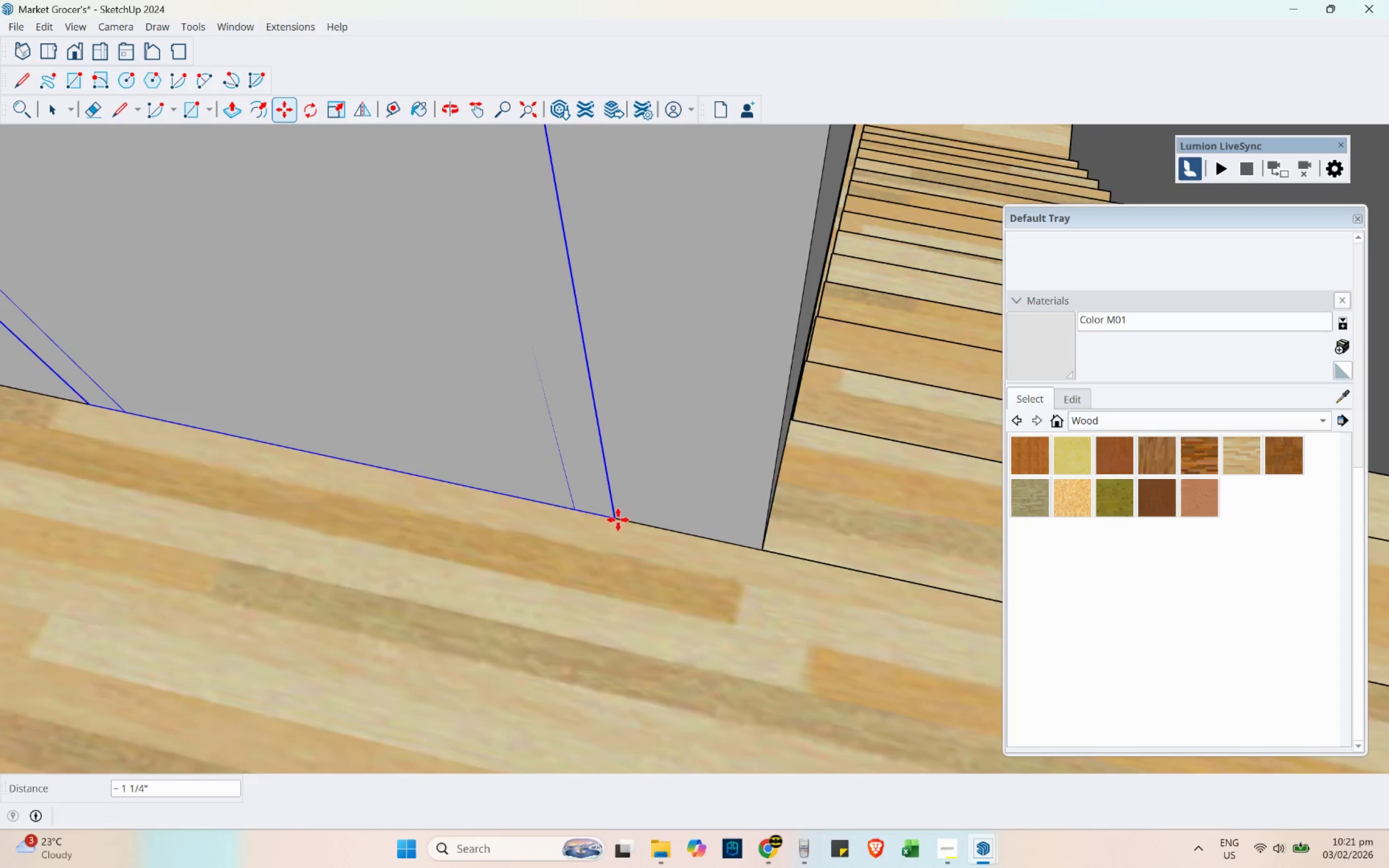 
key(Space)
 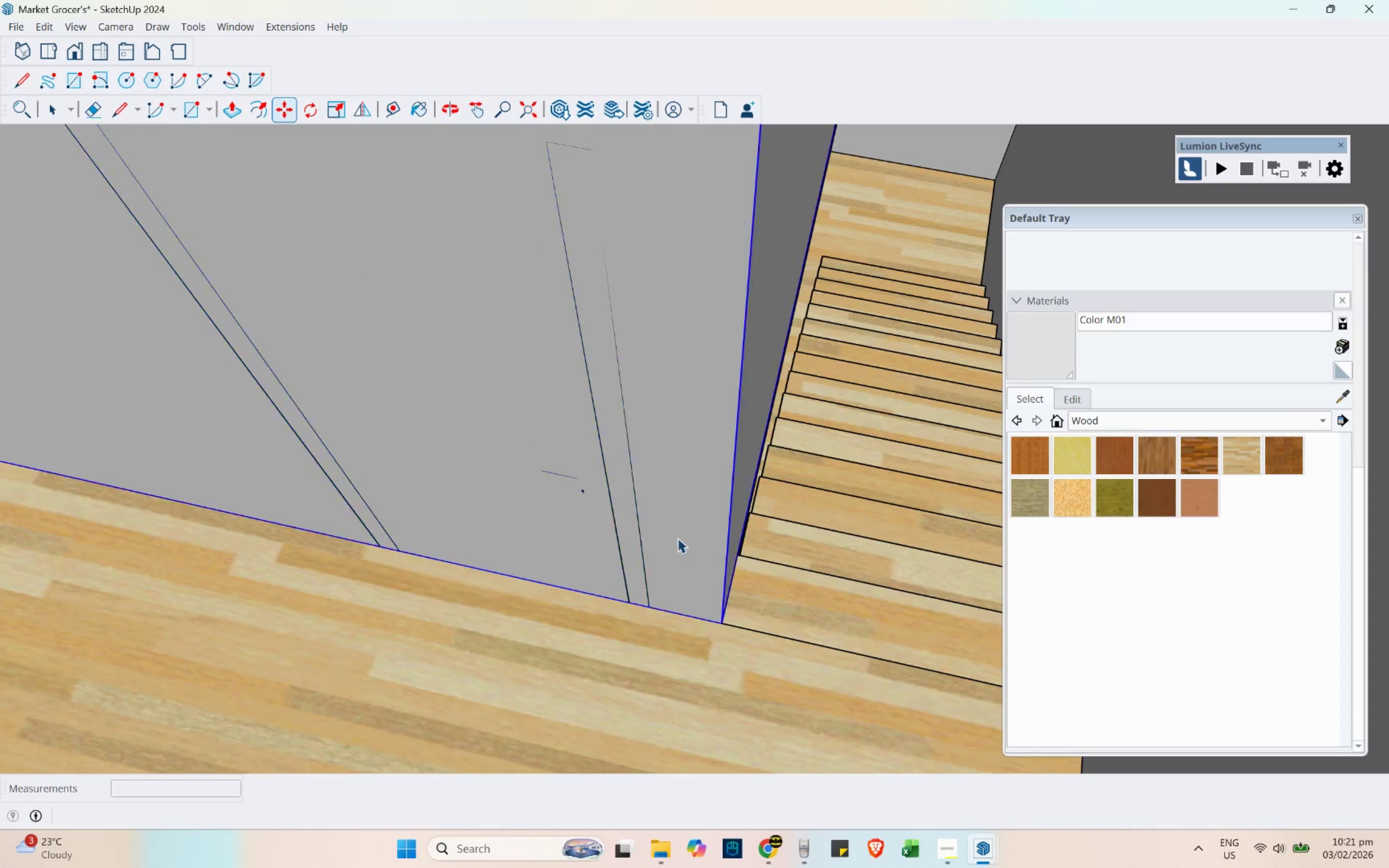 
double_click([678, 538])
 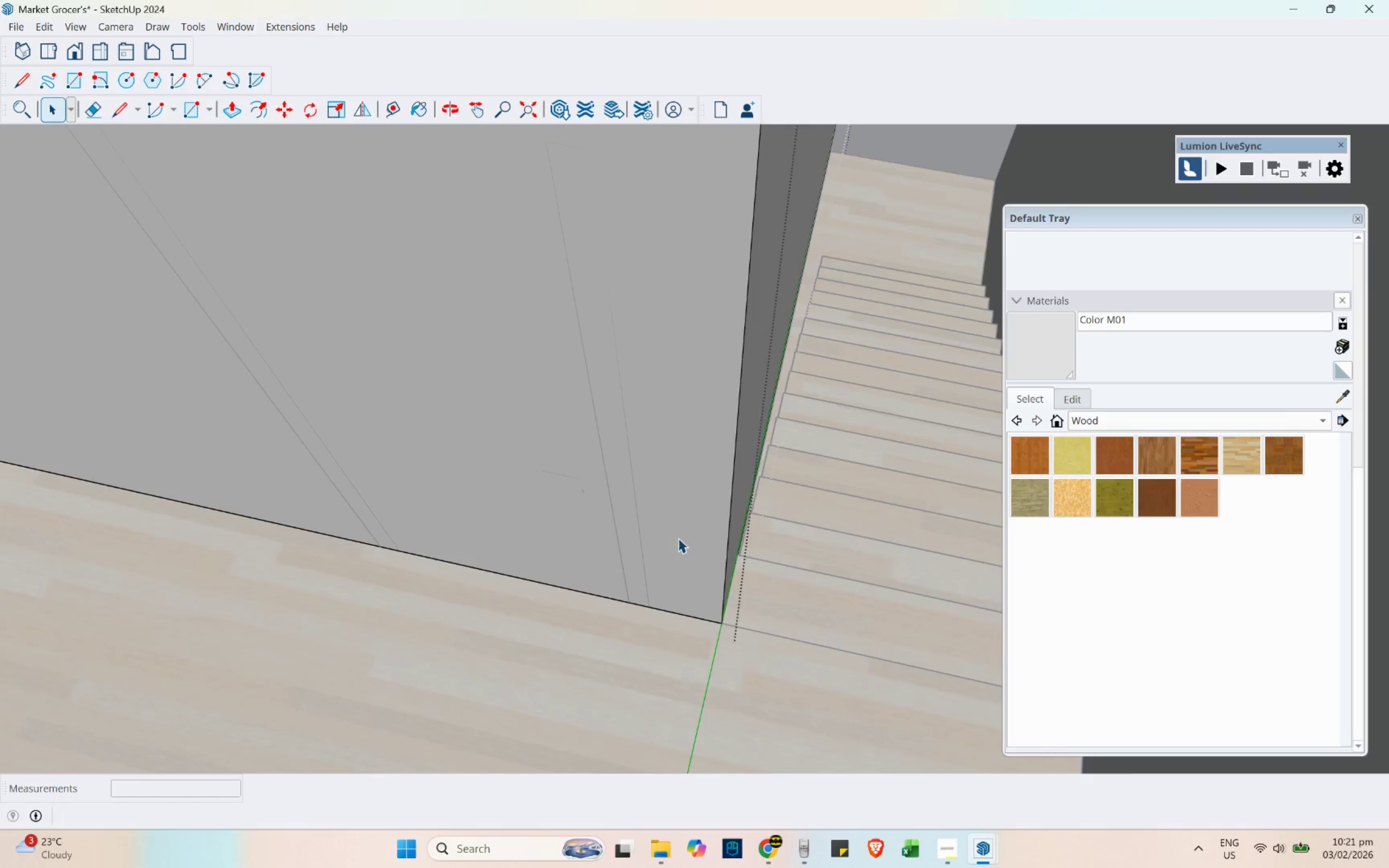 
scroll: coordinate [684, 701], scroll_direction: down, amount: 8.0
 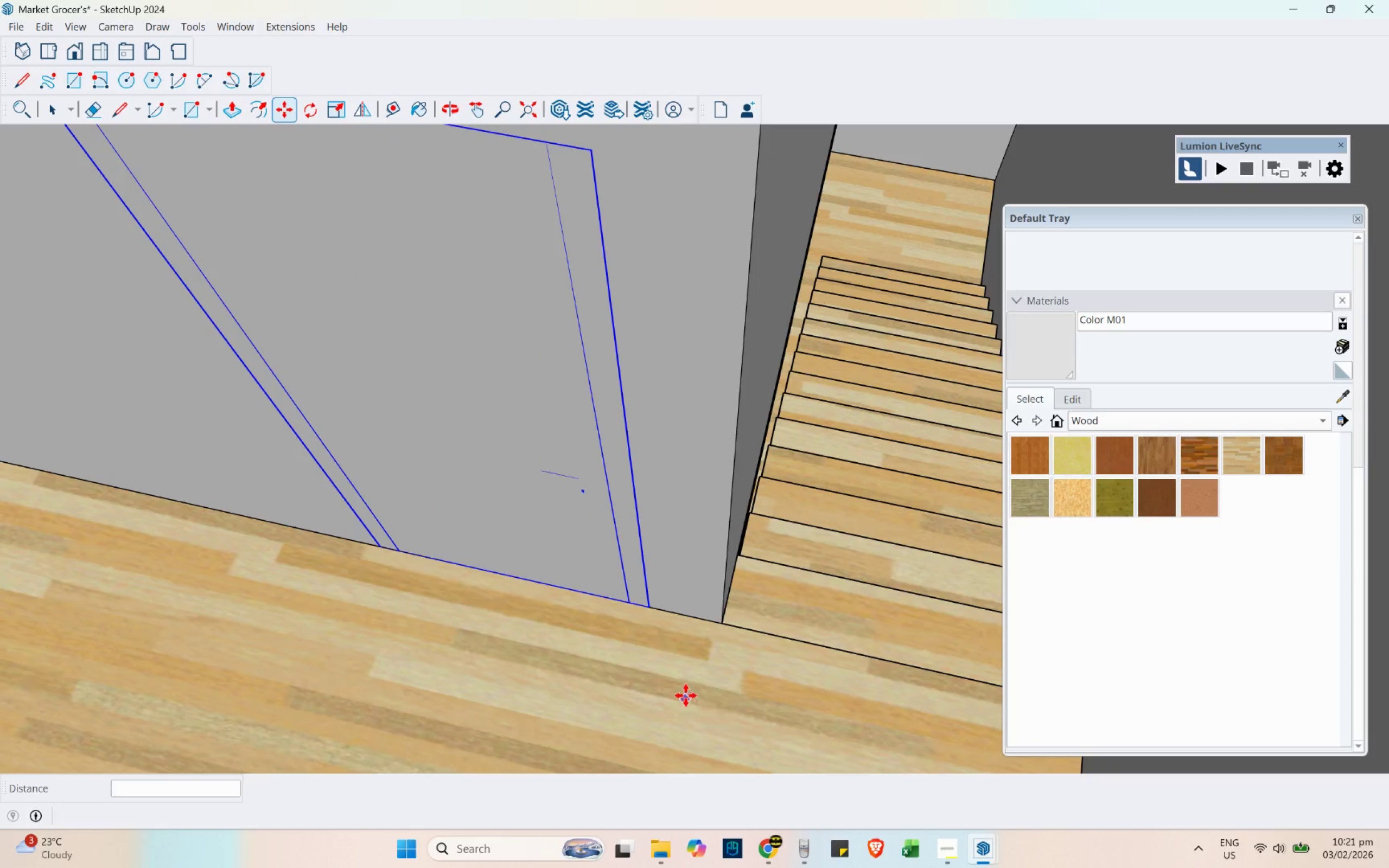 
key(R)
 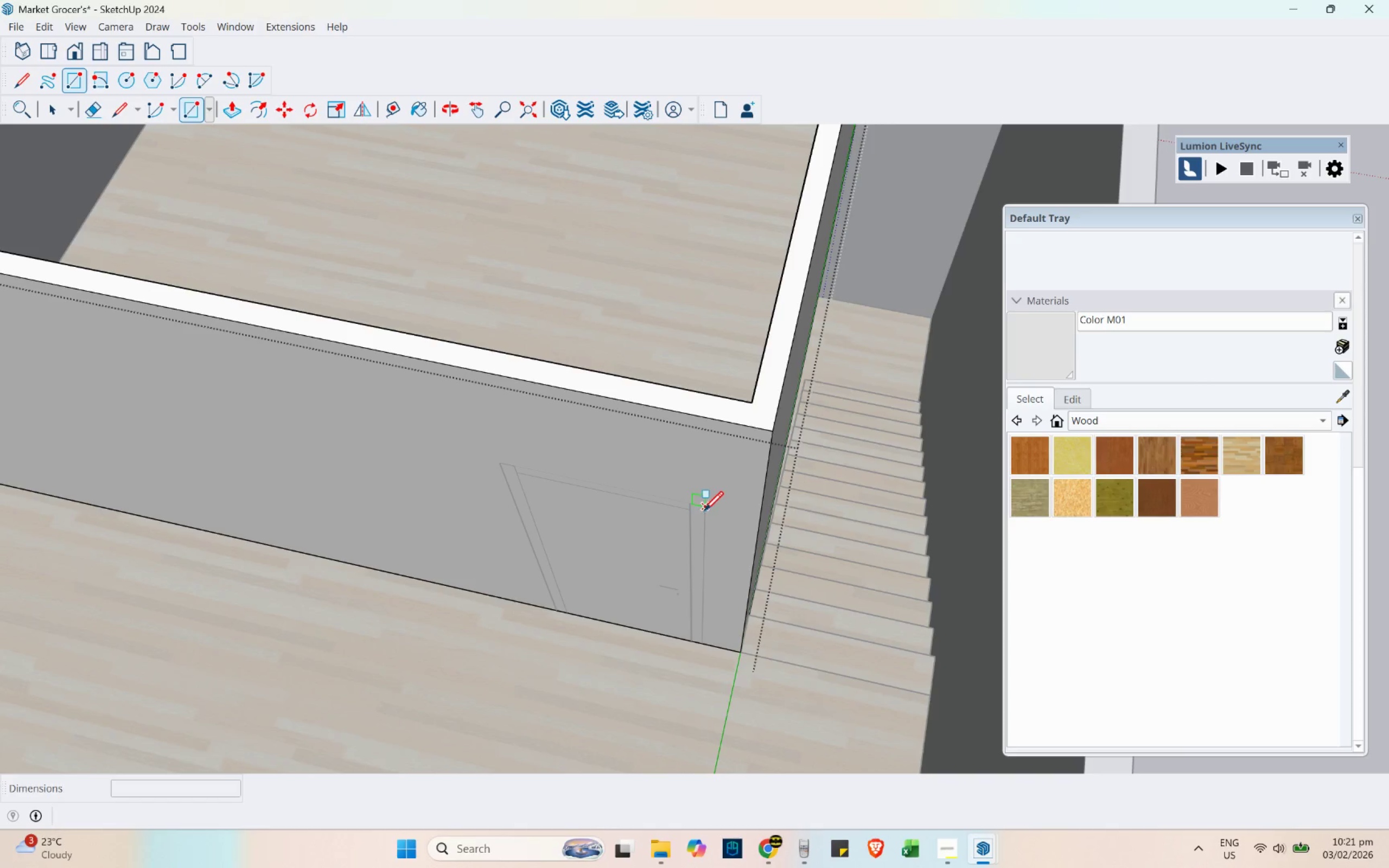 
scroll: coordinate [763, 687], scroll_direction: down, amount: 7.0
 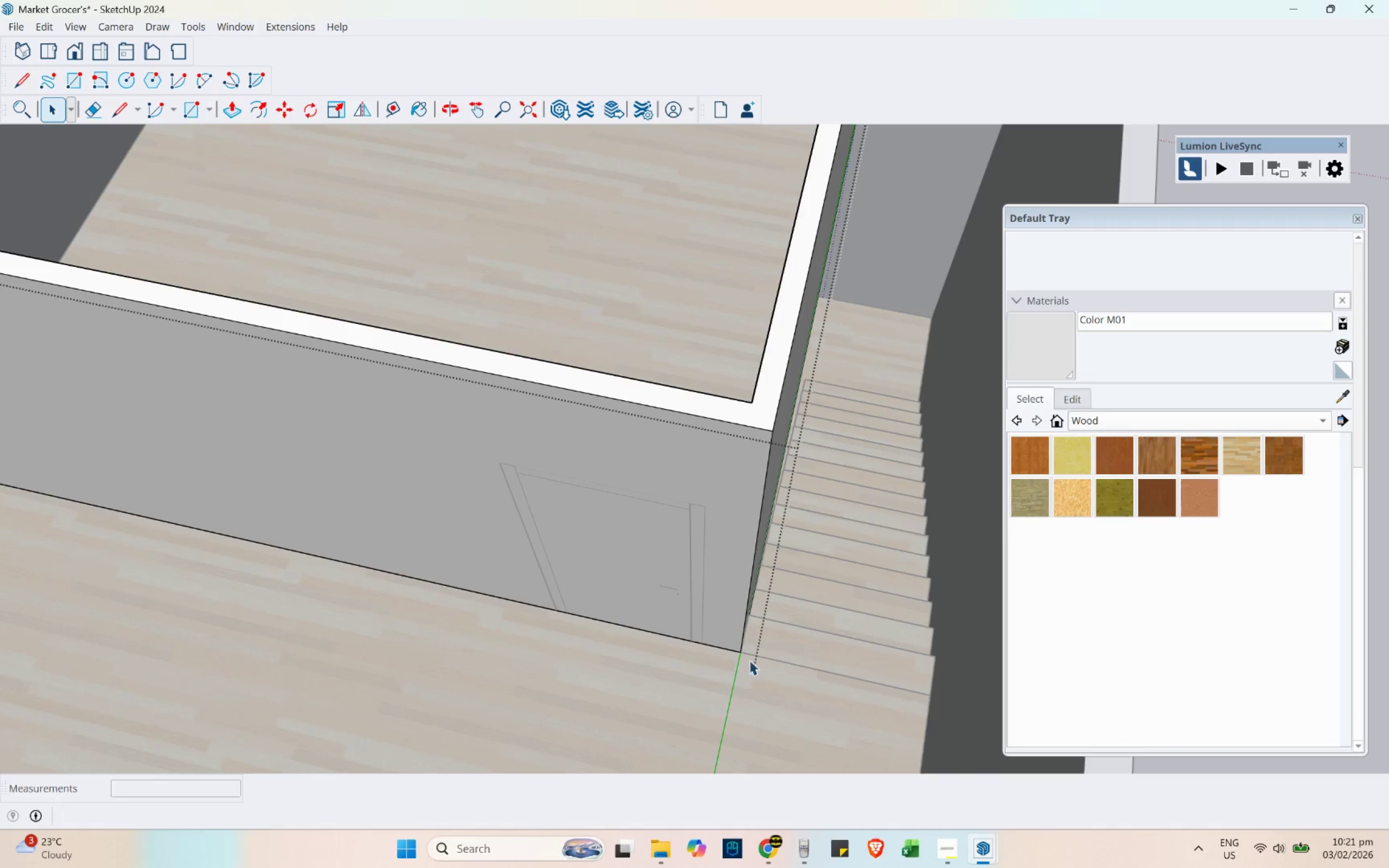 
left_click([709, 506])
 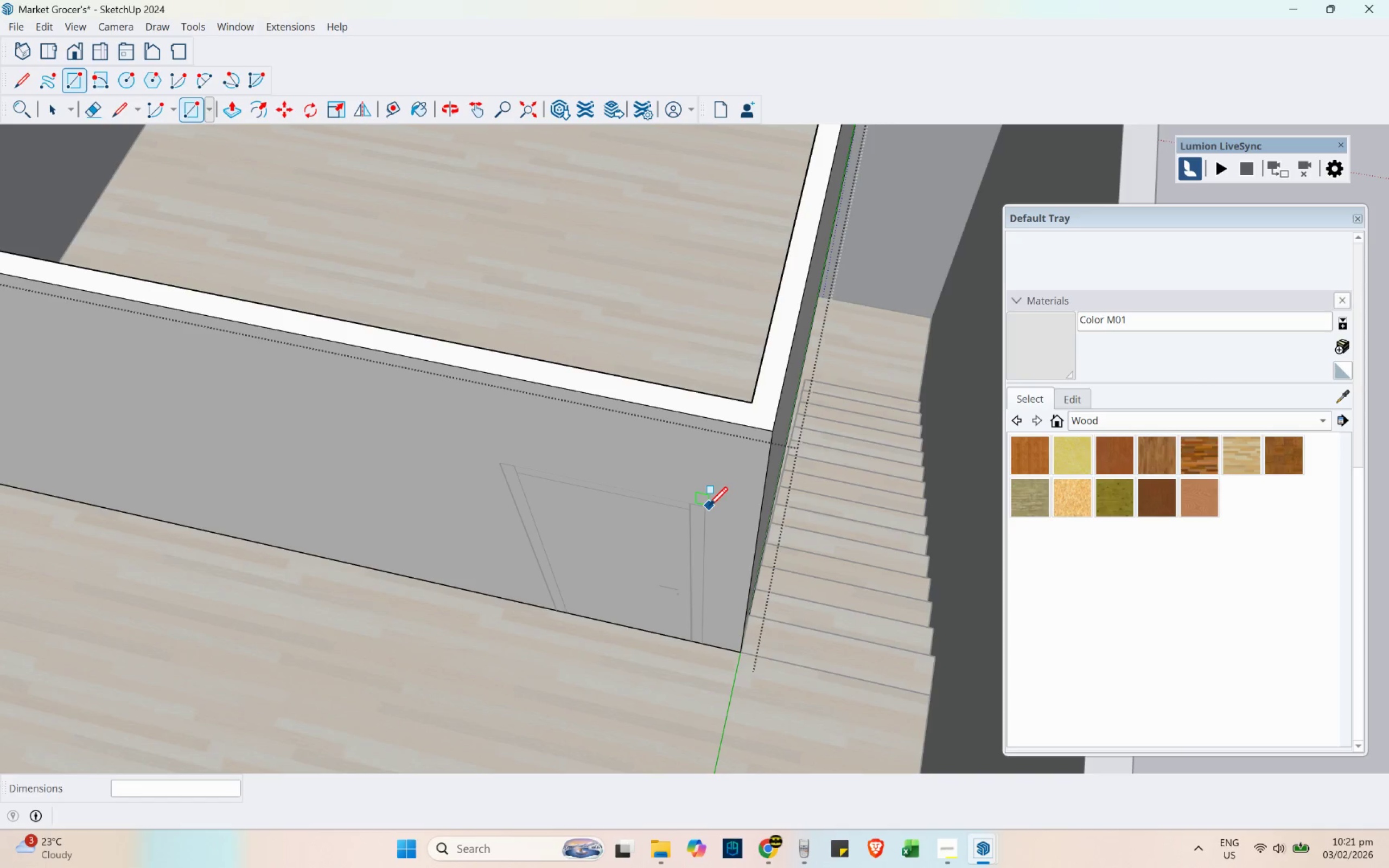 
key(Escape)
 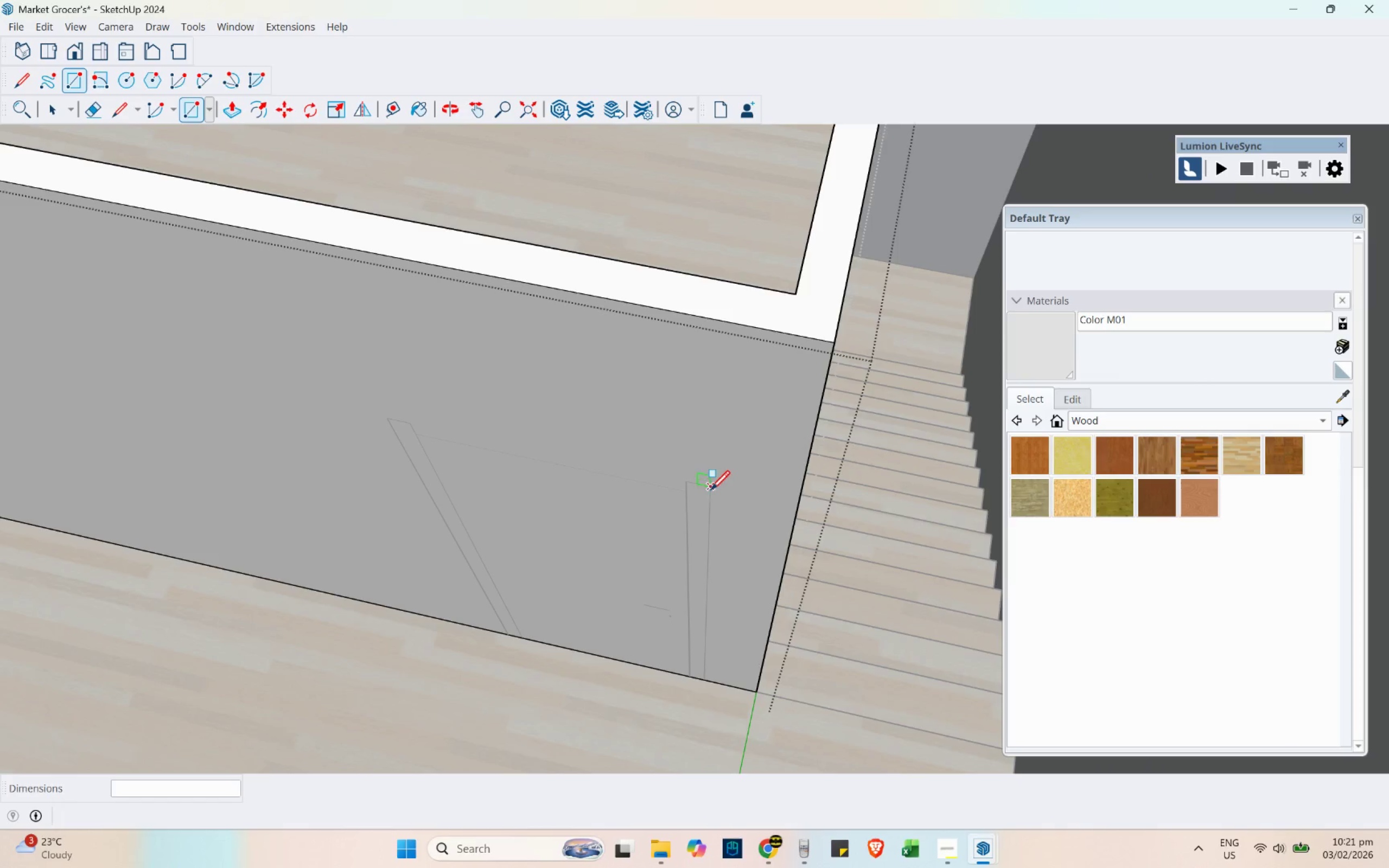 
scroll: coordinate [696, 541], scroll_direction: up, amount: 5.0
 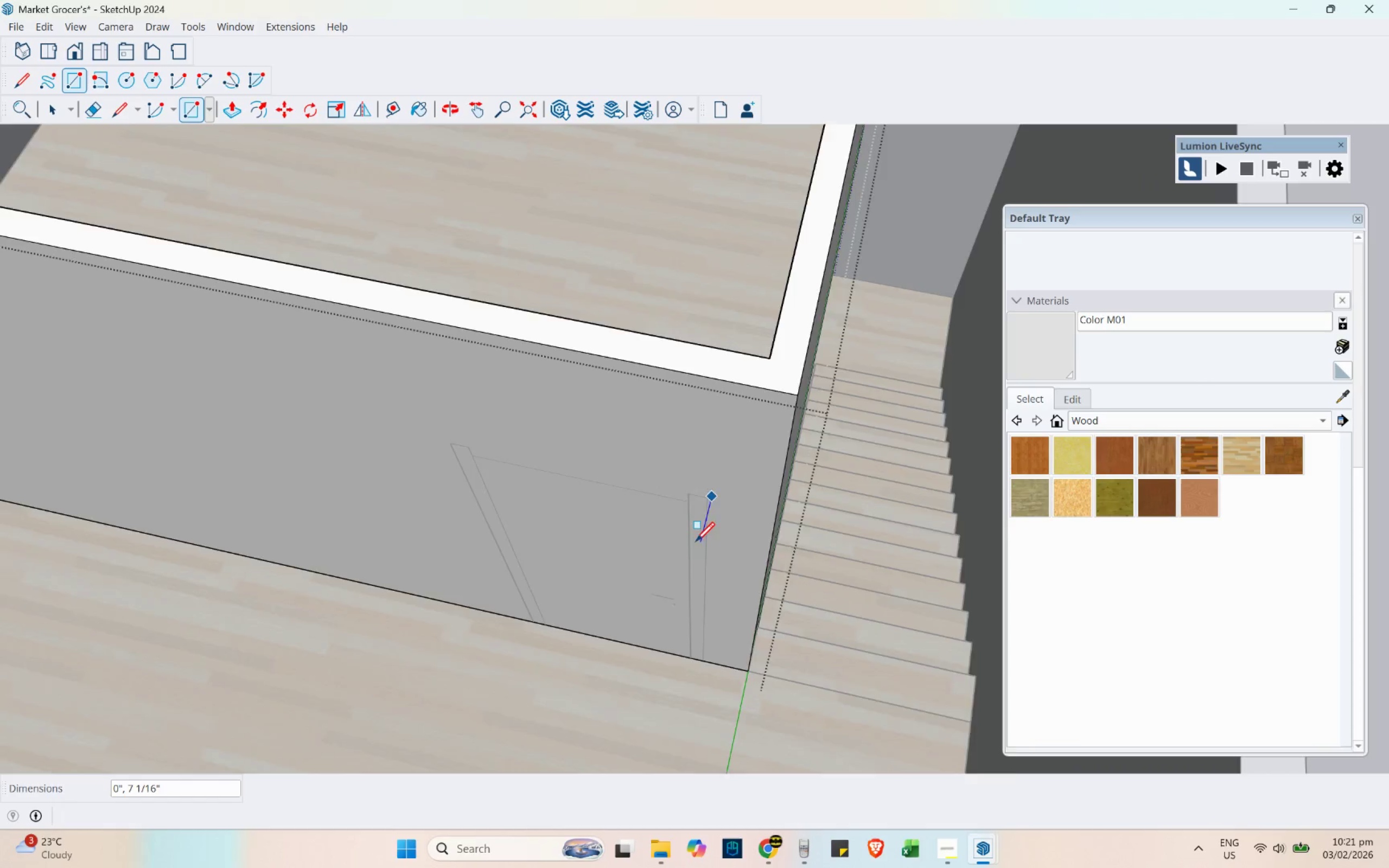 
left_click([710, 489])
 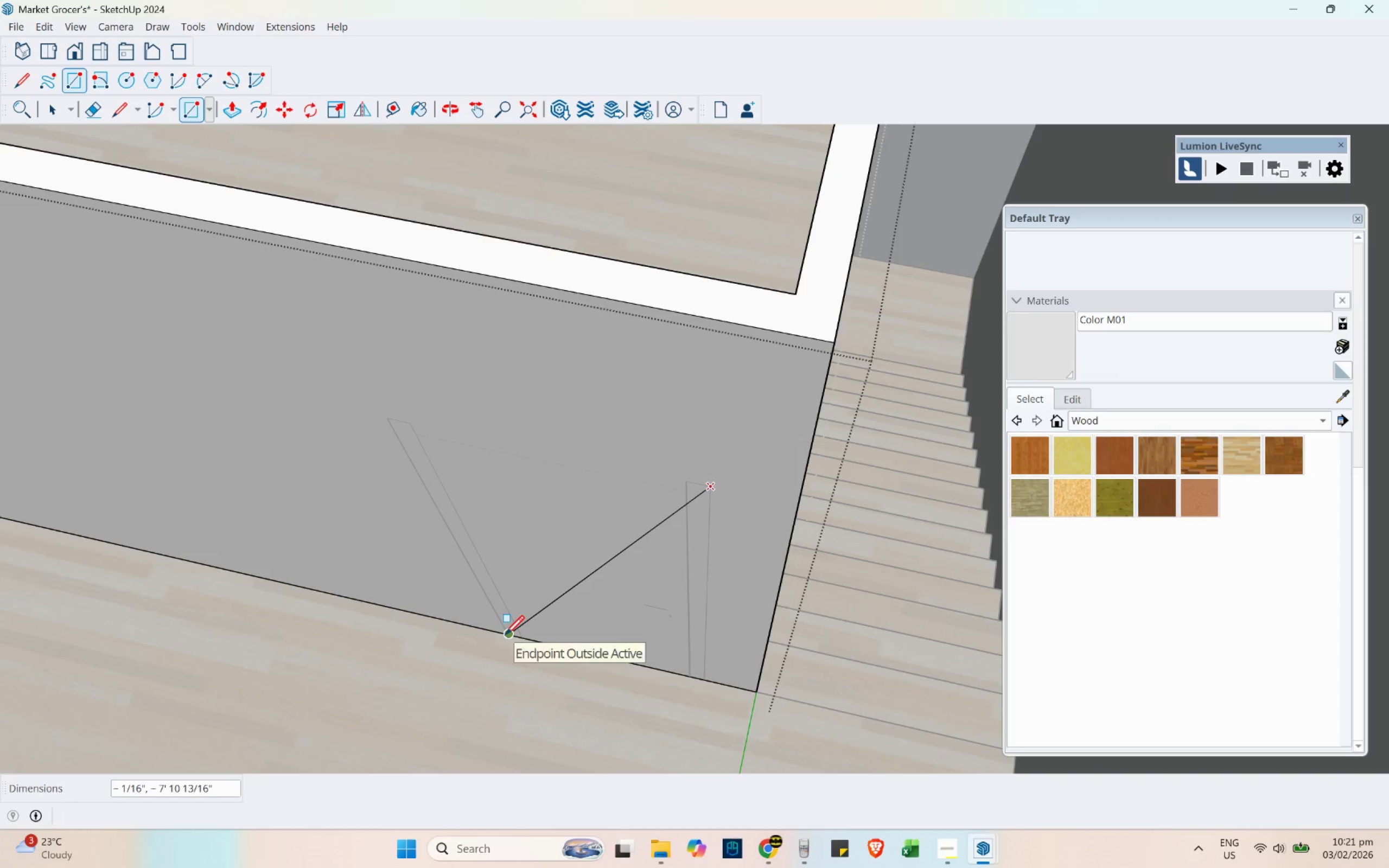 
mouse_move([698, 496])
 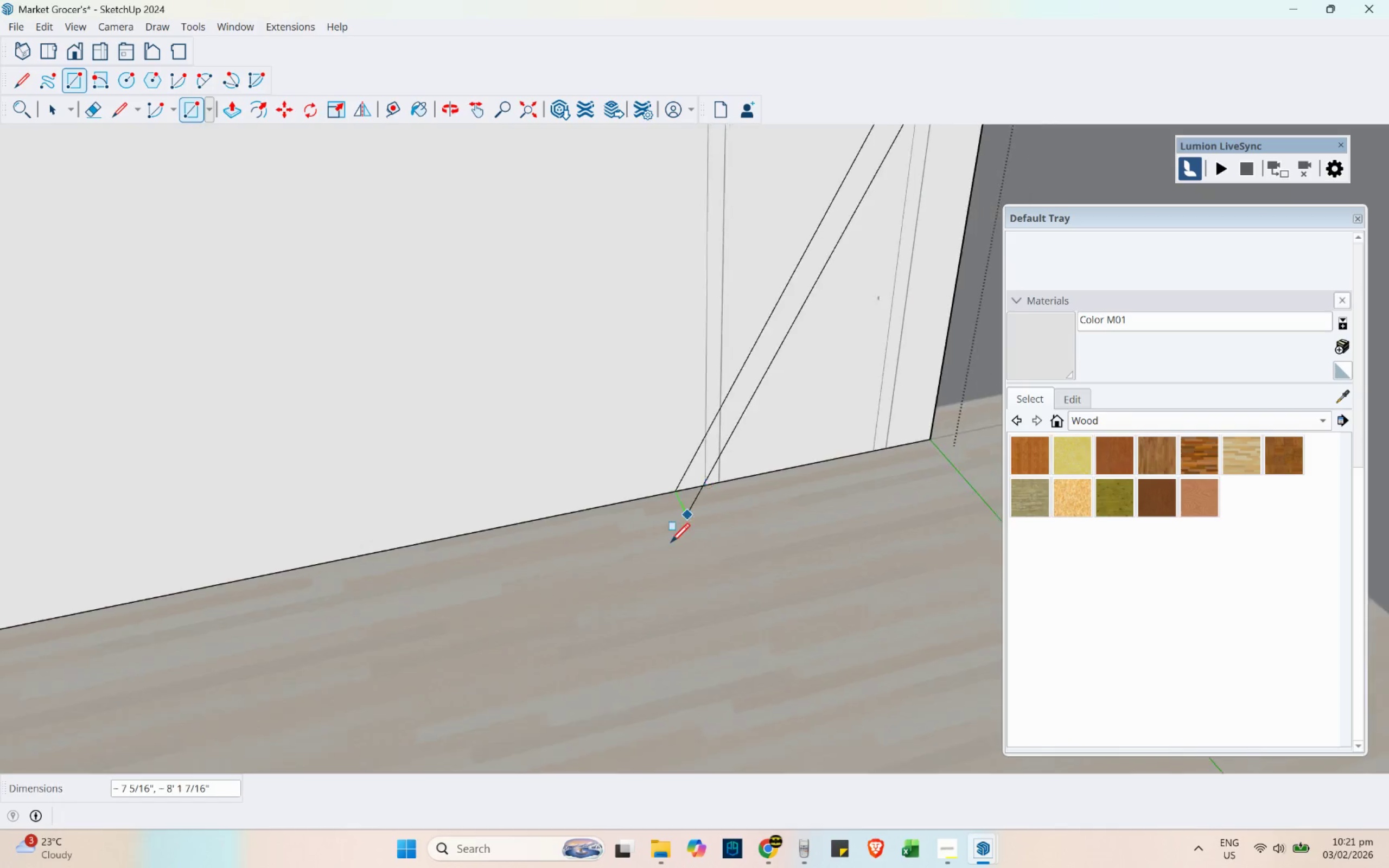 
key(Escape)
 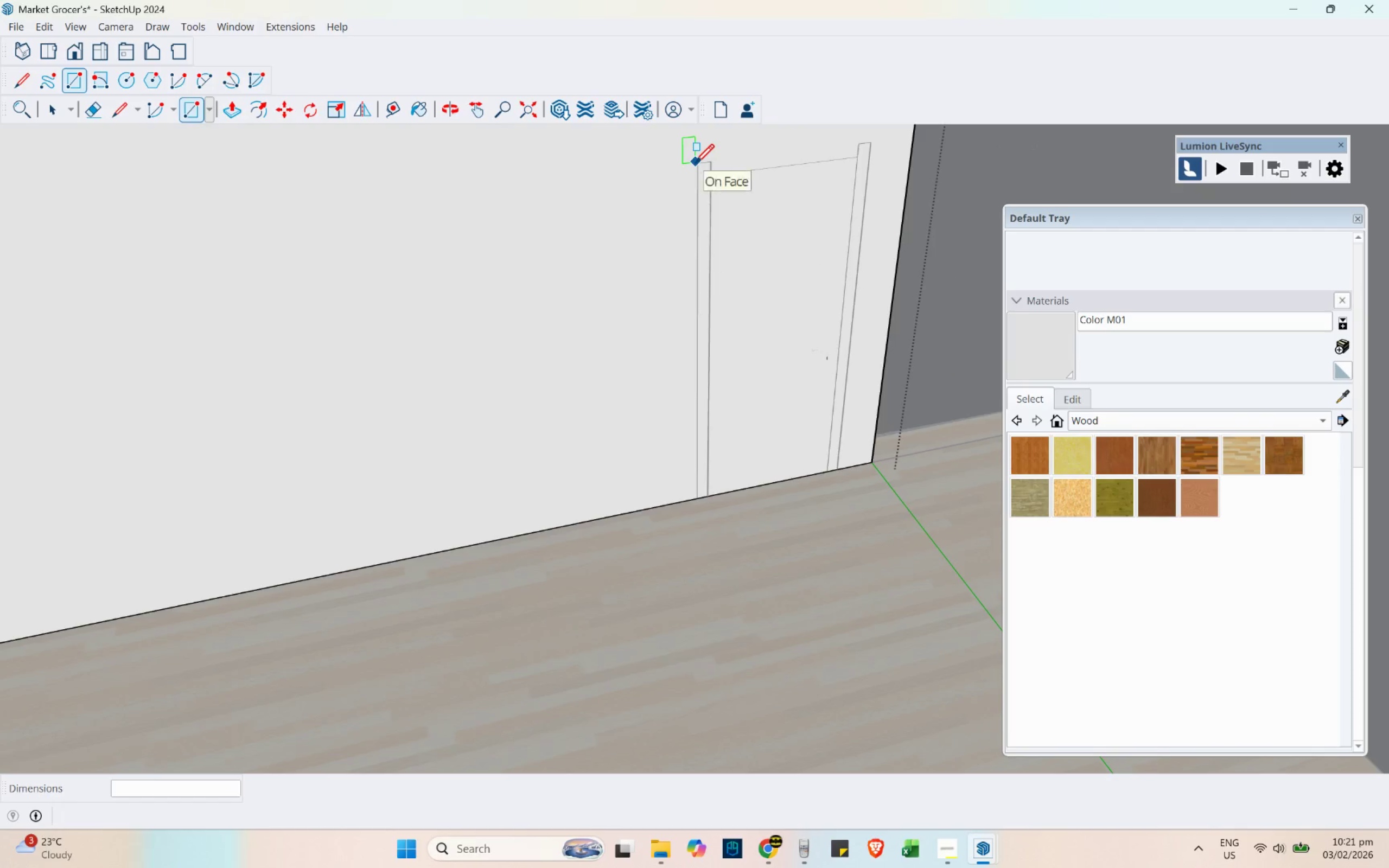 
scroll: coordinate [671, 542], scroll_direction: down, amount: 6.0
 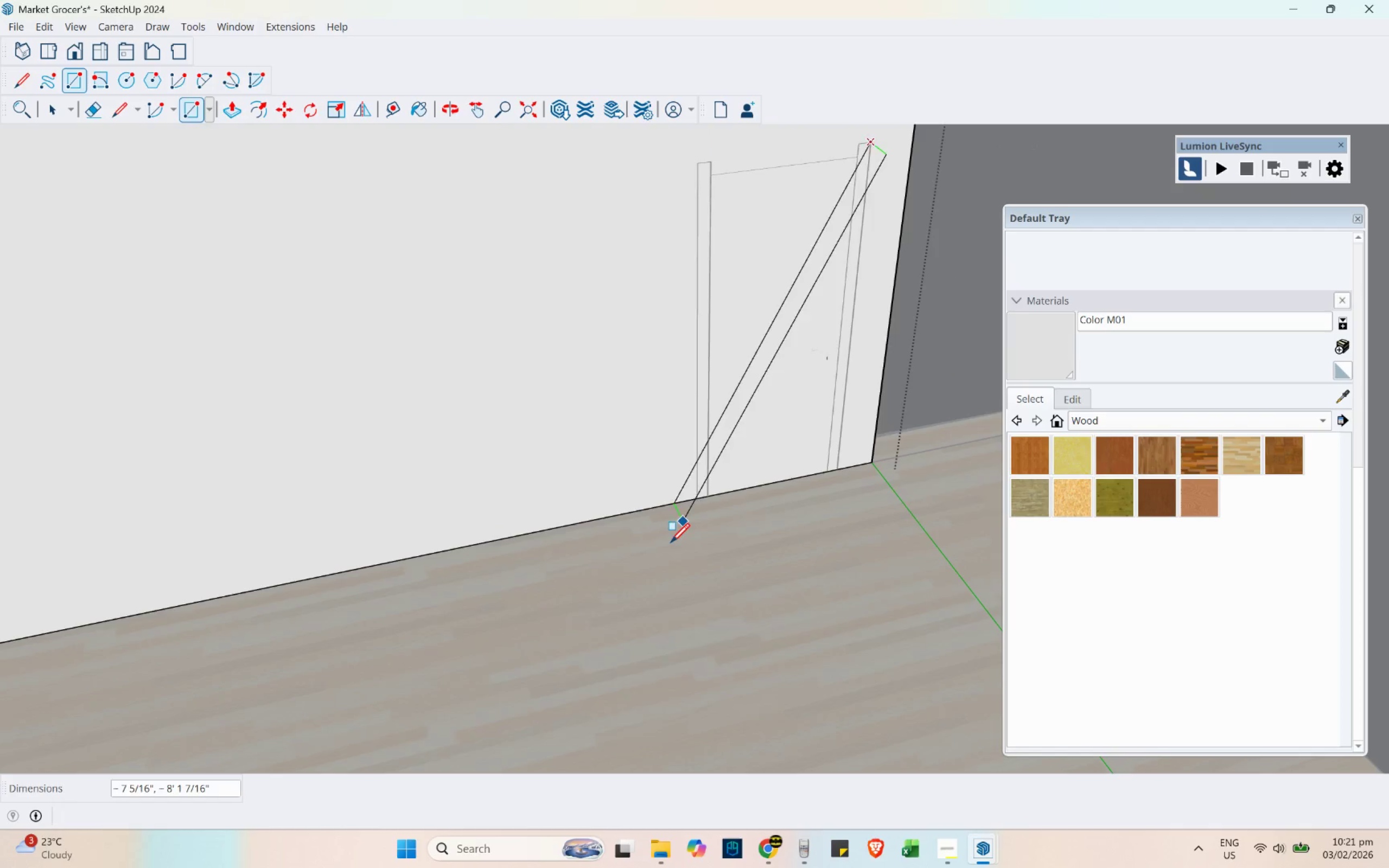 
left_click([702, 167])
 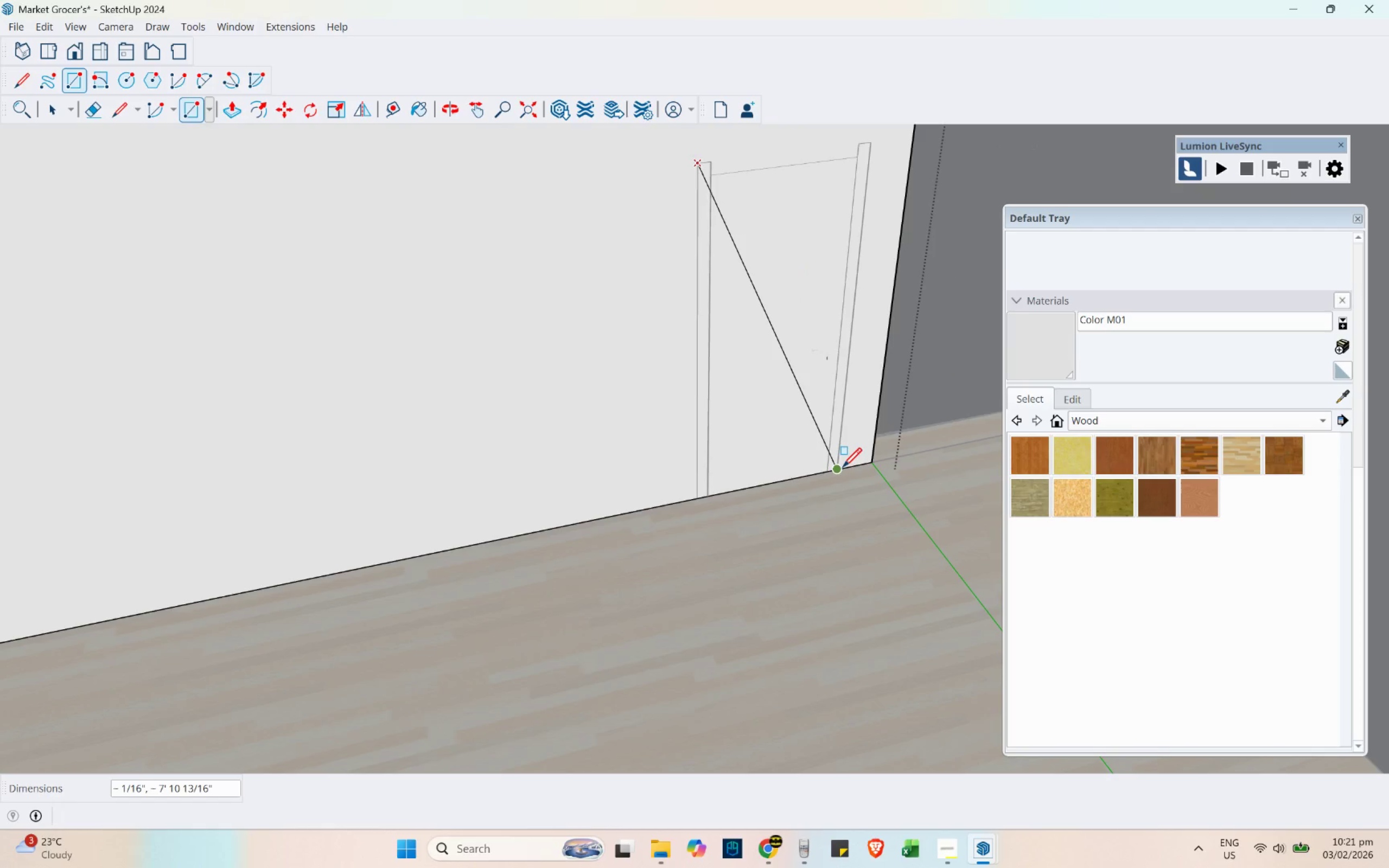 
hold_key(key=ShiftLeft, duration=1.51)
 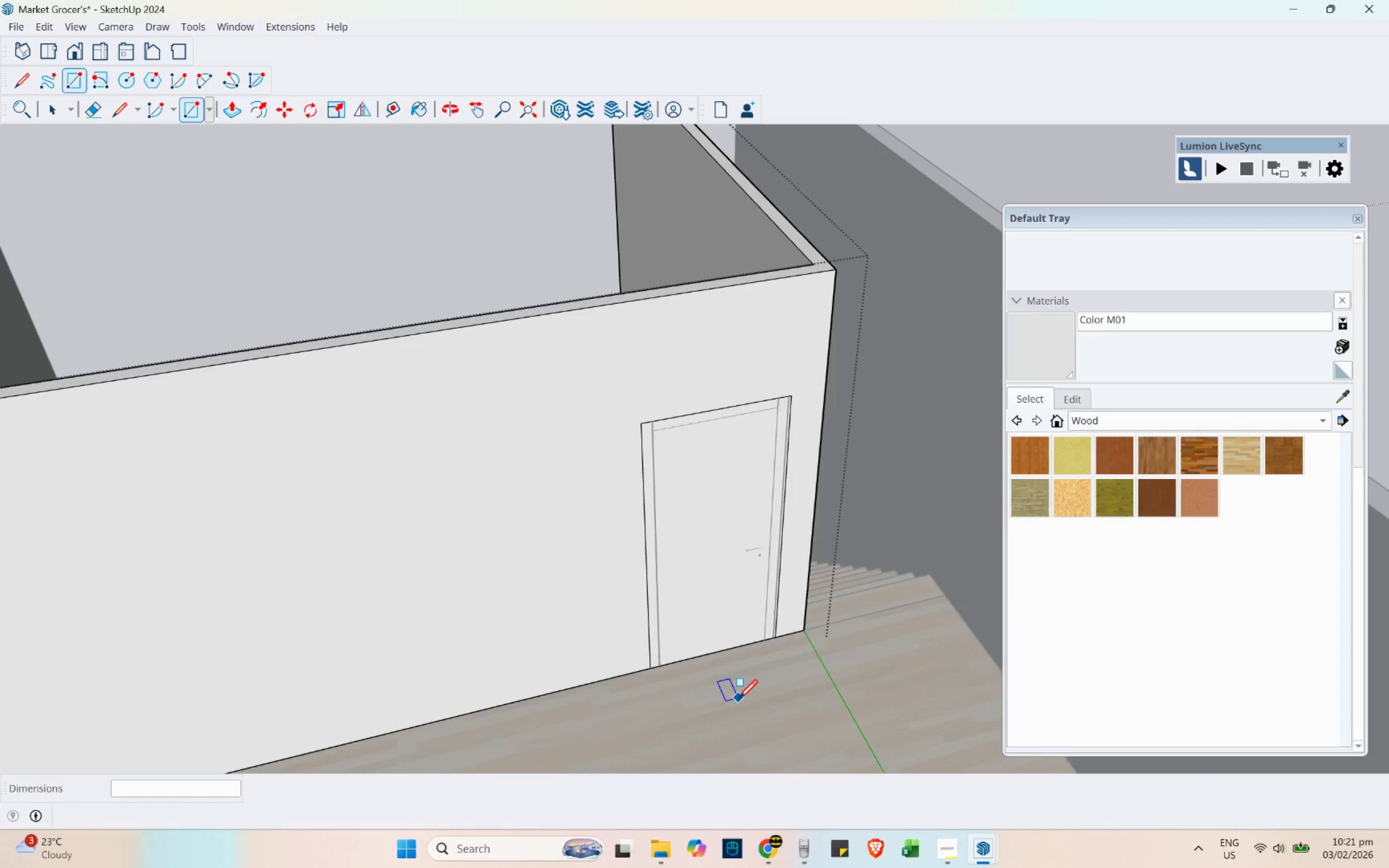 
scroll: coordinate [842, 476], scroll_direction: up, amount: 11.0
 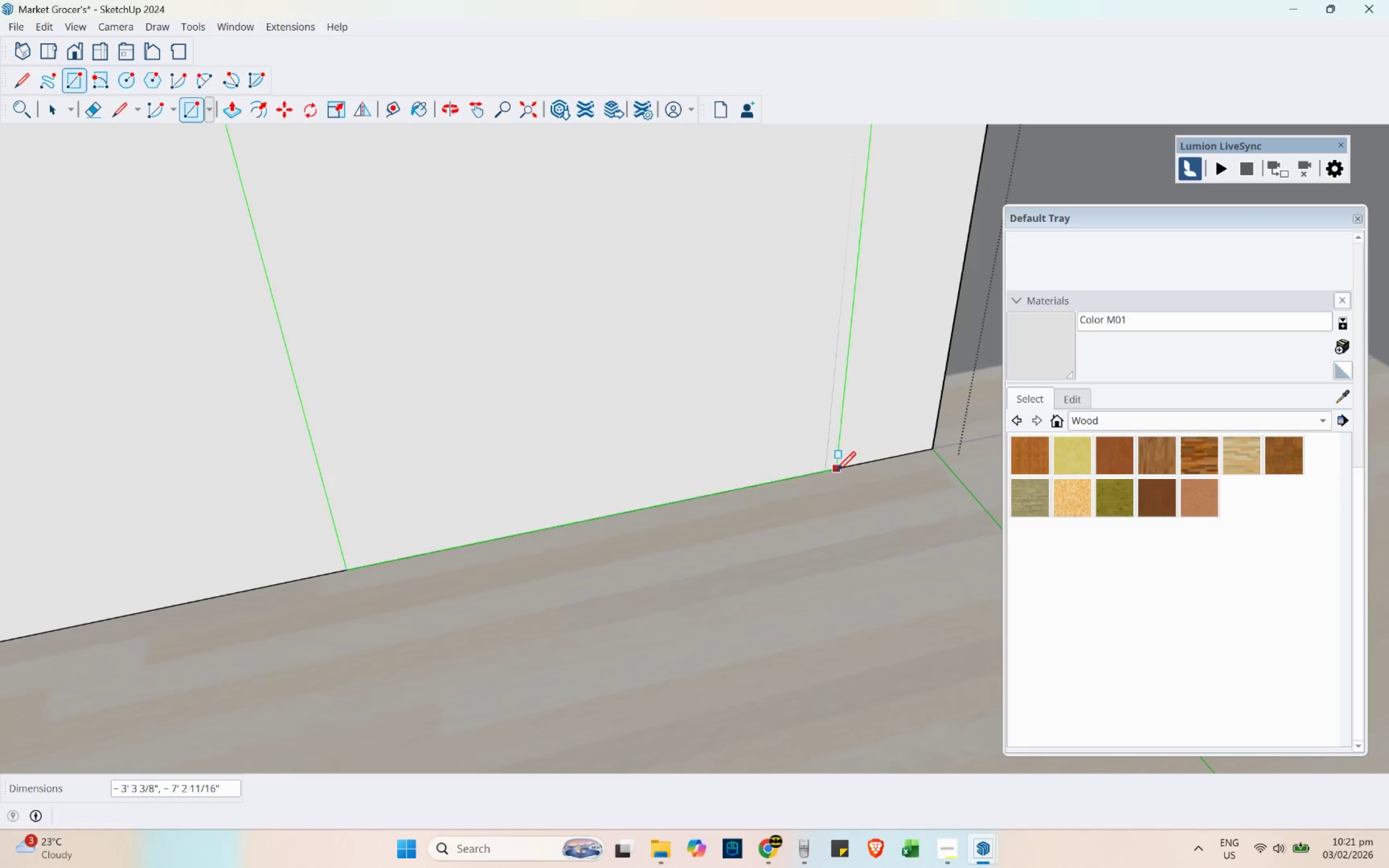 
left_click([833, 467])
 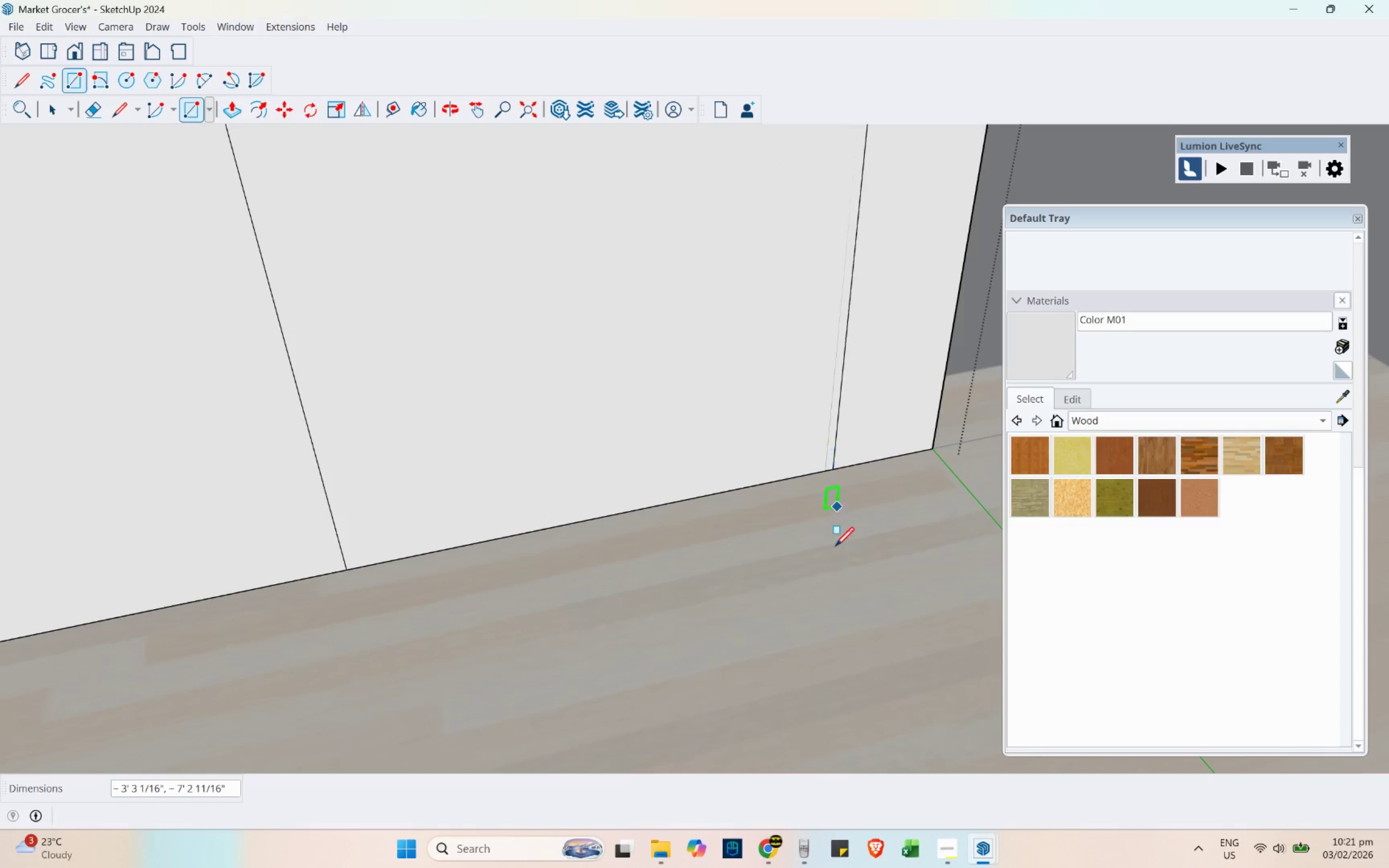 
scroll: coordinate [738, 698], scroll_direction: down, amount: 16.0
 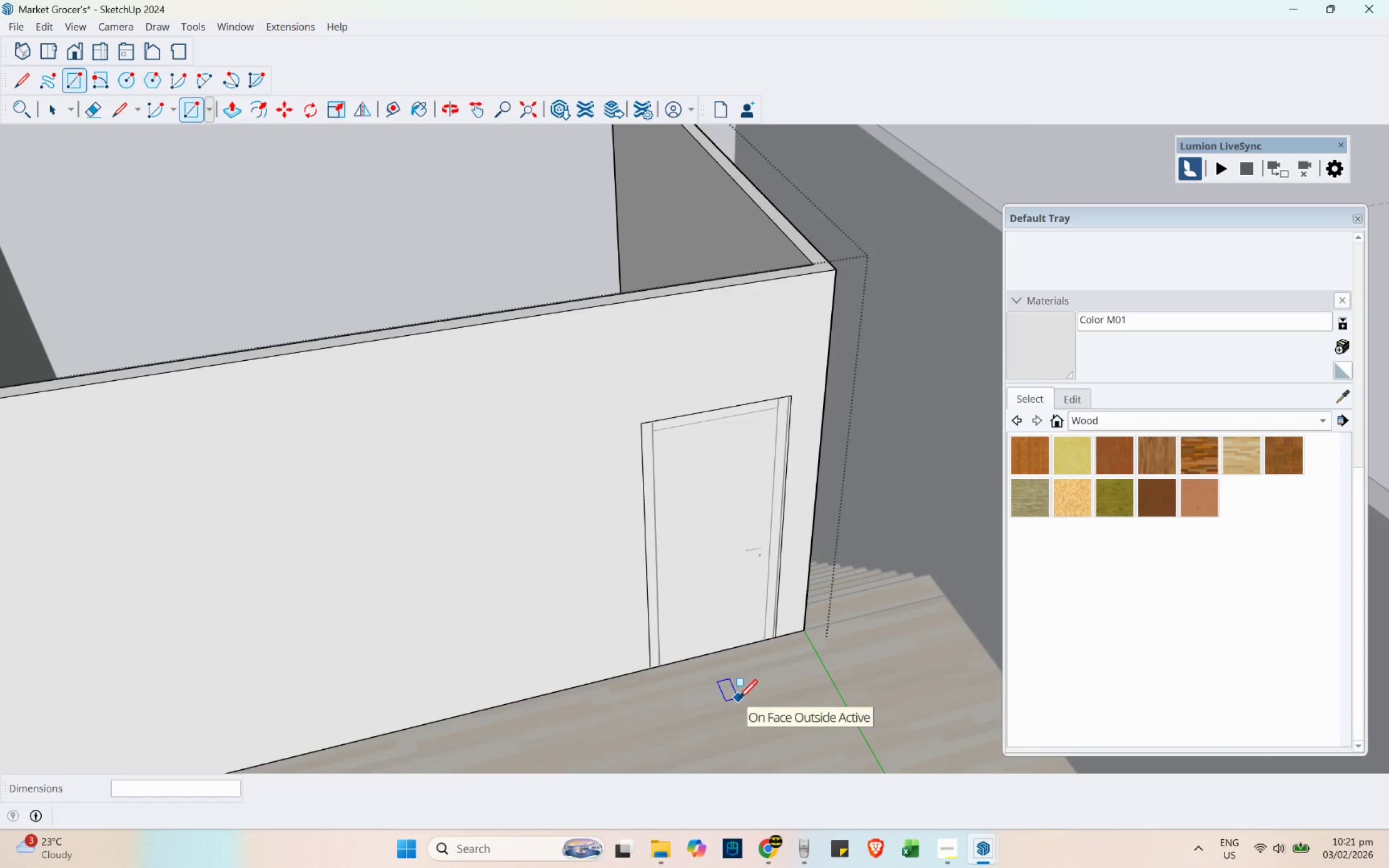 
key(P)
 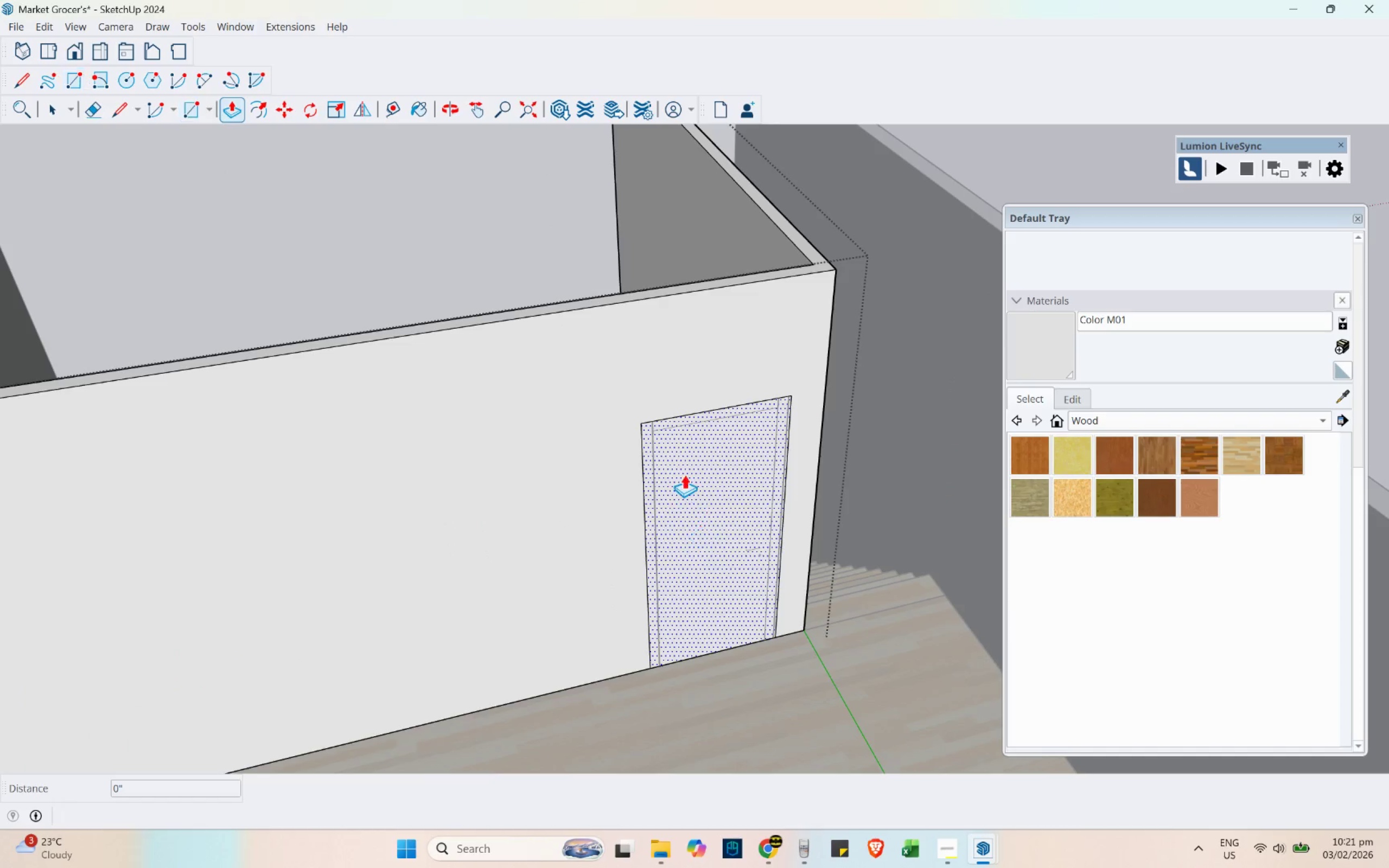 
left_click_drag(start_coordinate=[684, 474], to_coordinate=[703, 277])
 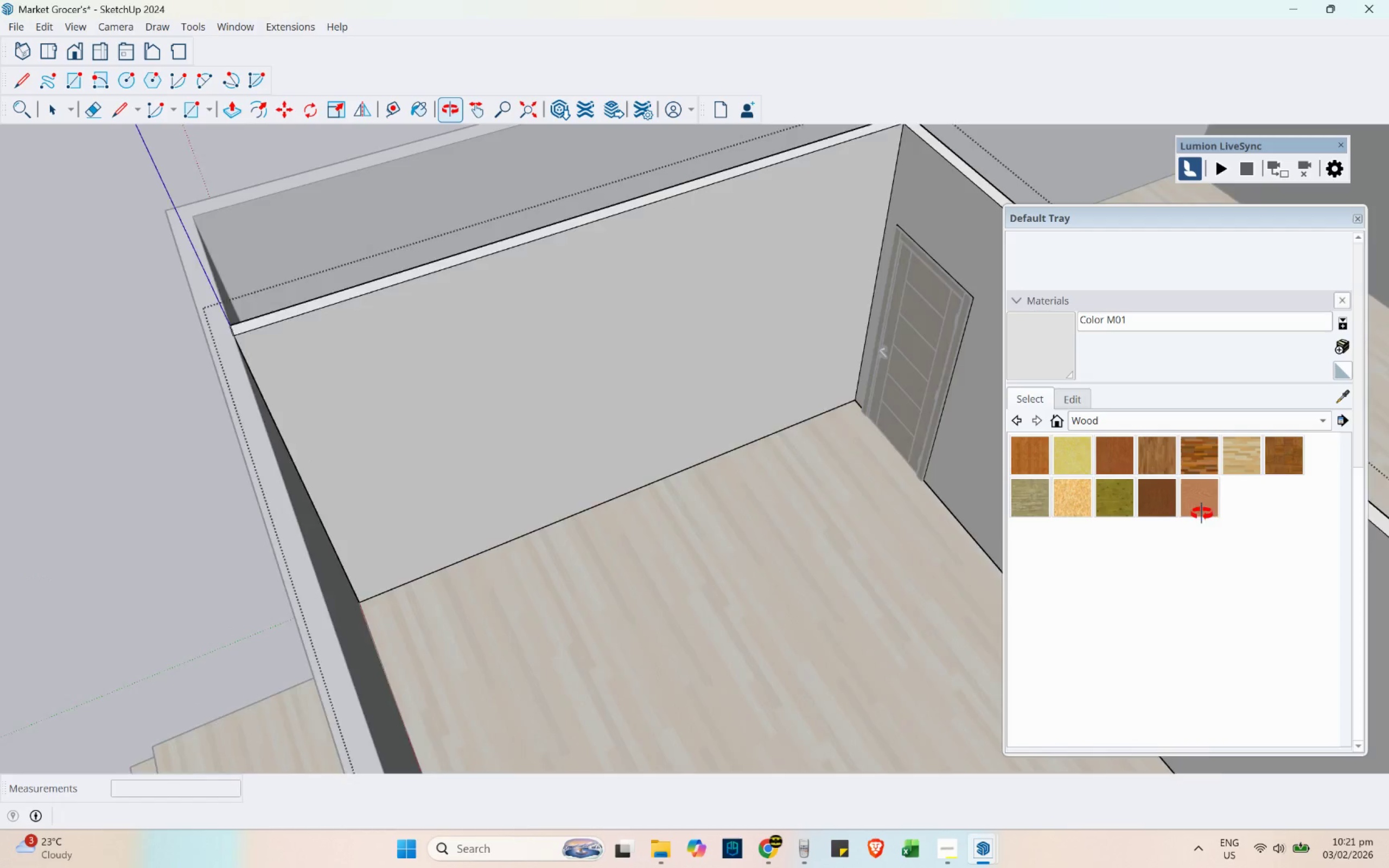 
key(Space)
 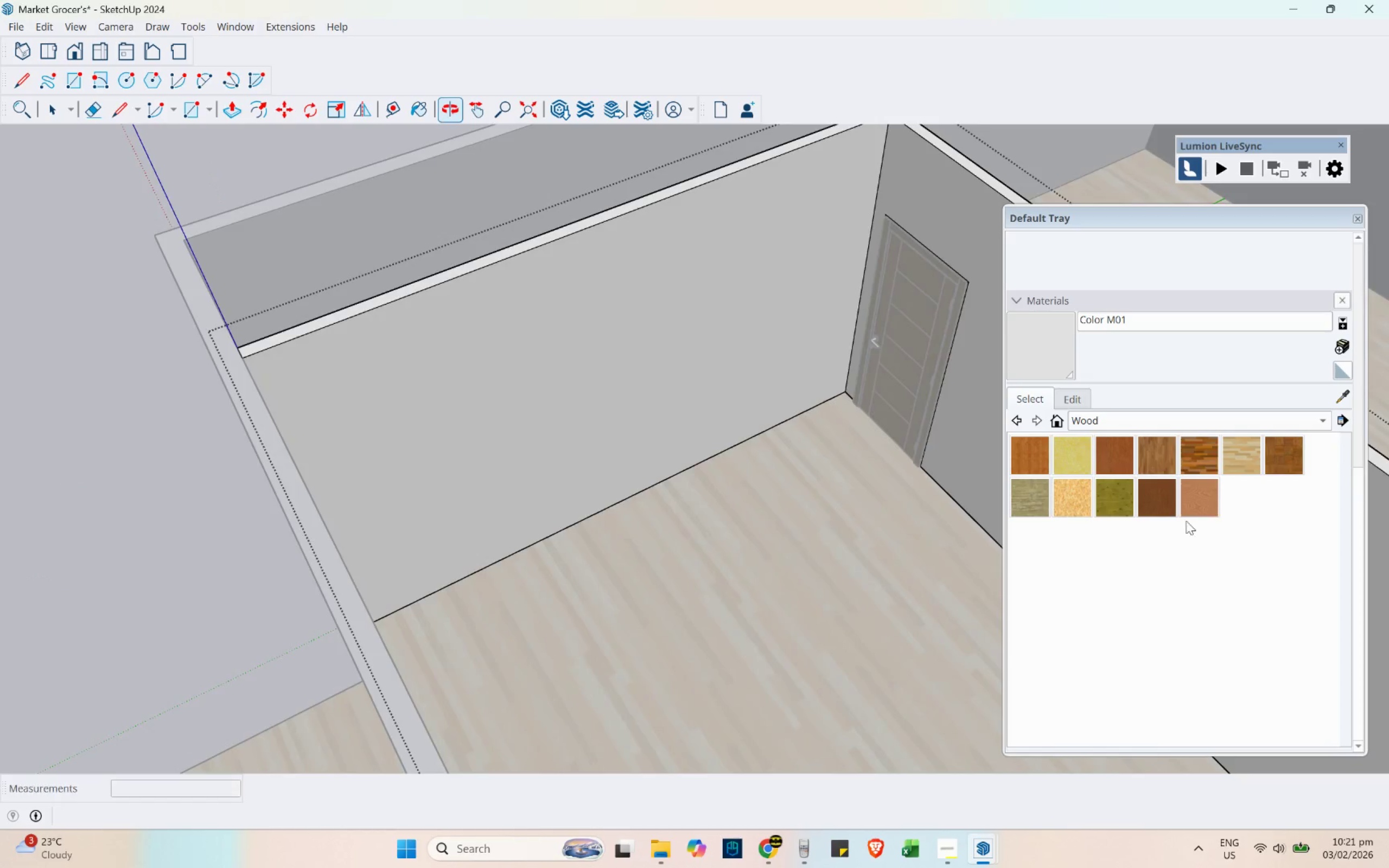 
key(Escape)
 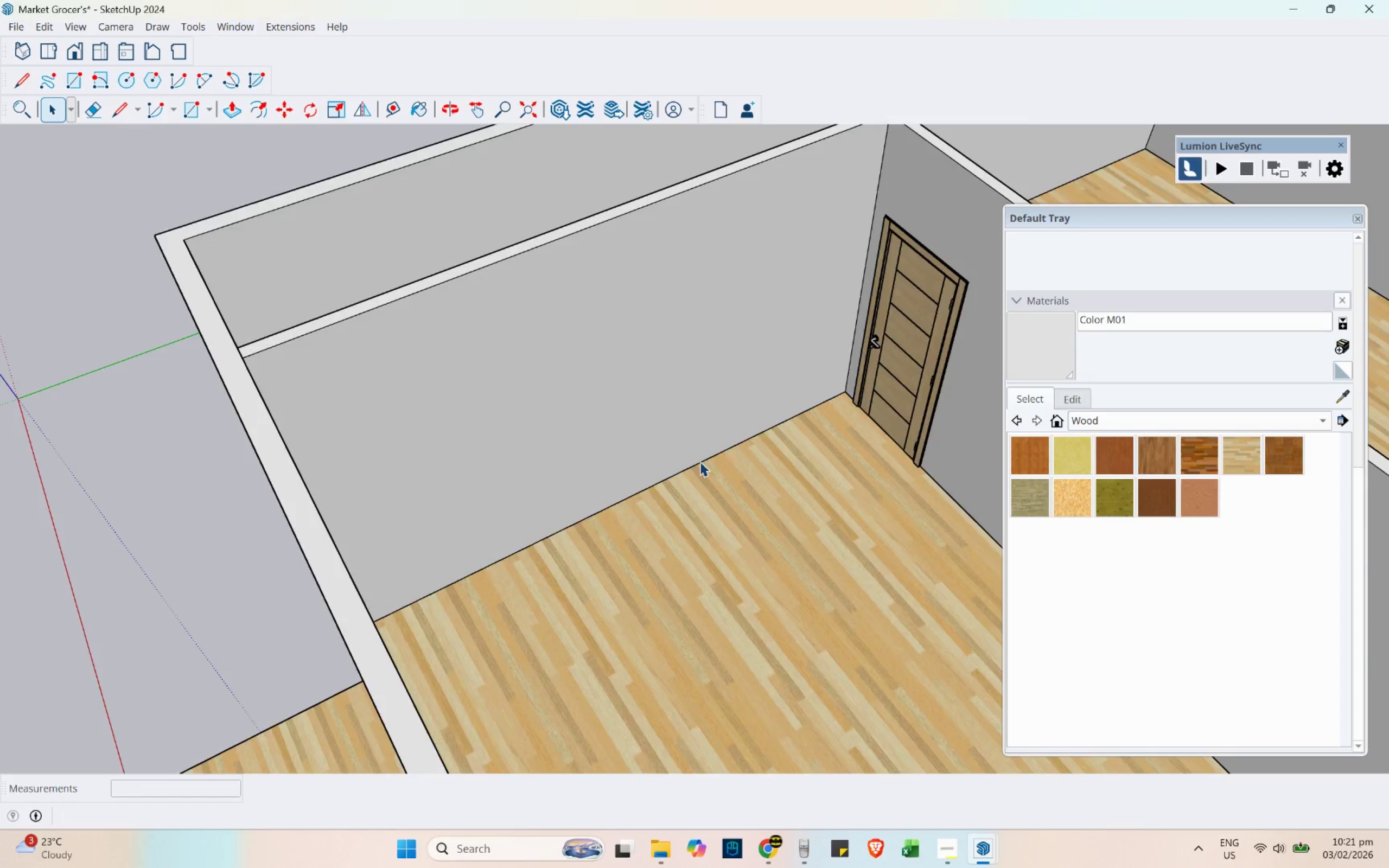 
scroll: coordinate [718, 575], scroll_direction: down, amount: 8.0
 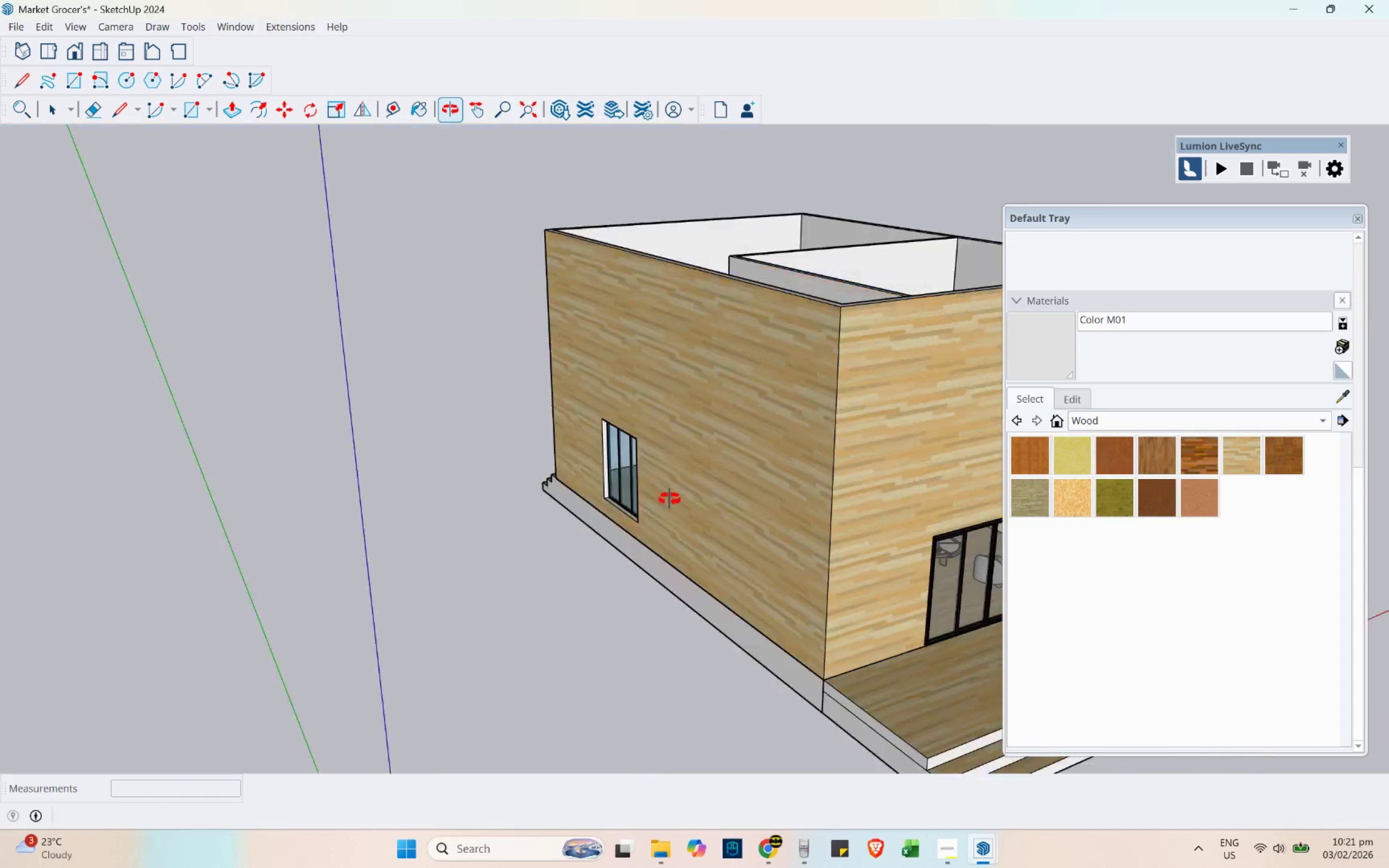 
key(Alt+Tab)
 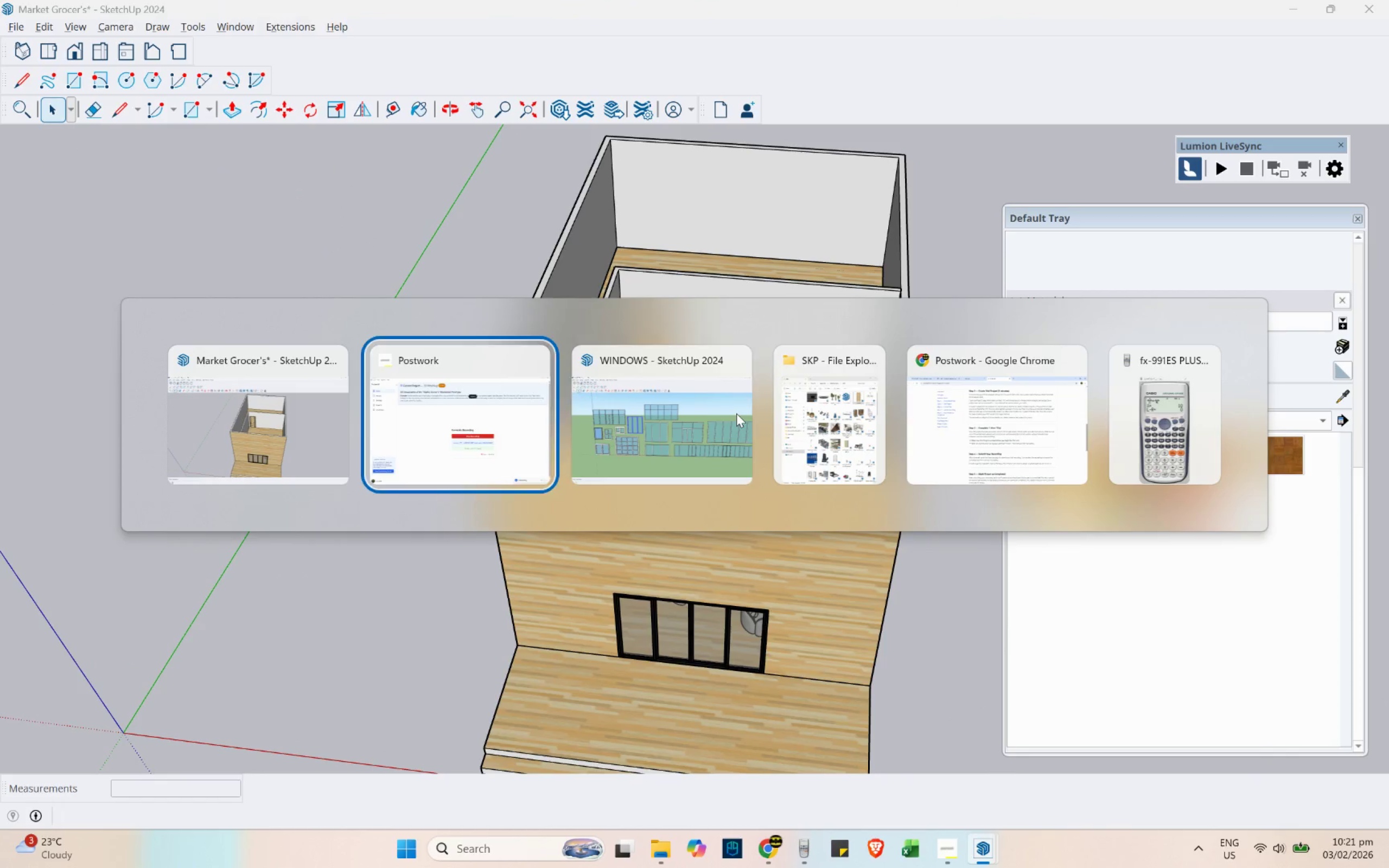 
scroll: coordinate [736, 414], scroll_direction: down, amount: 1.0
 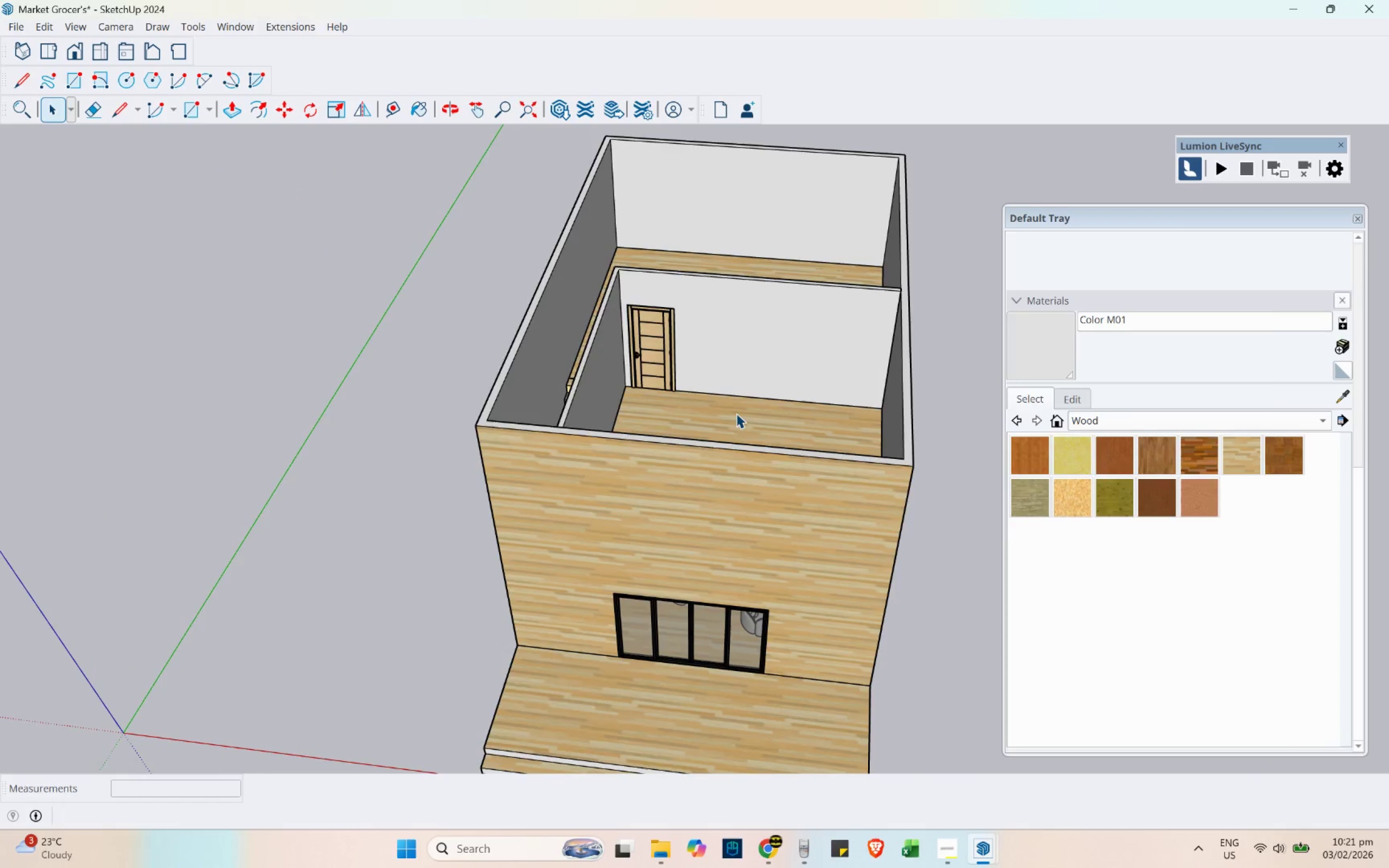 
key(Alt+Tab)
 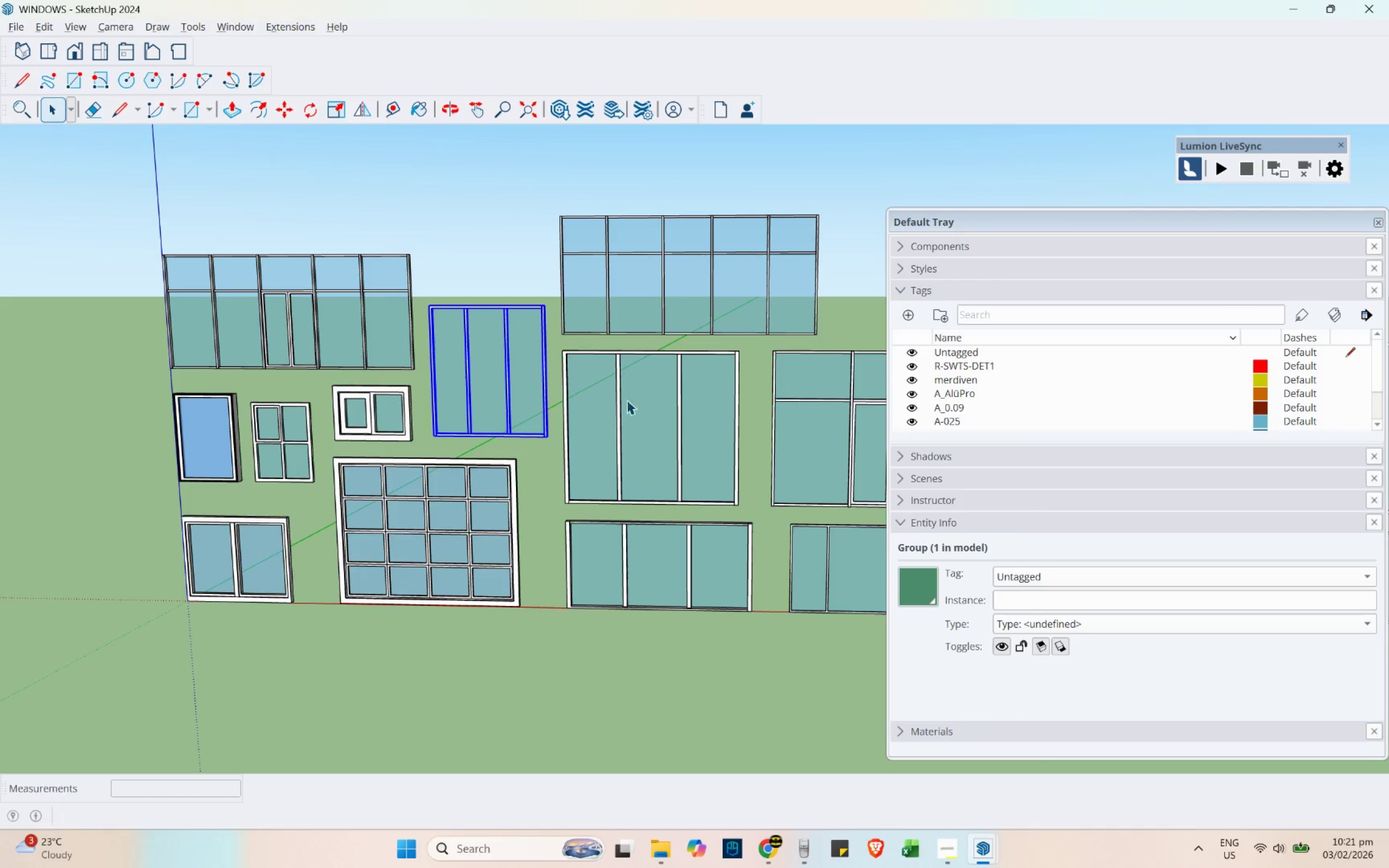 
scroll: coordinate [500, 416], scroll_direction: down, amount: 4.0
 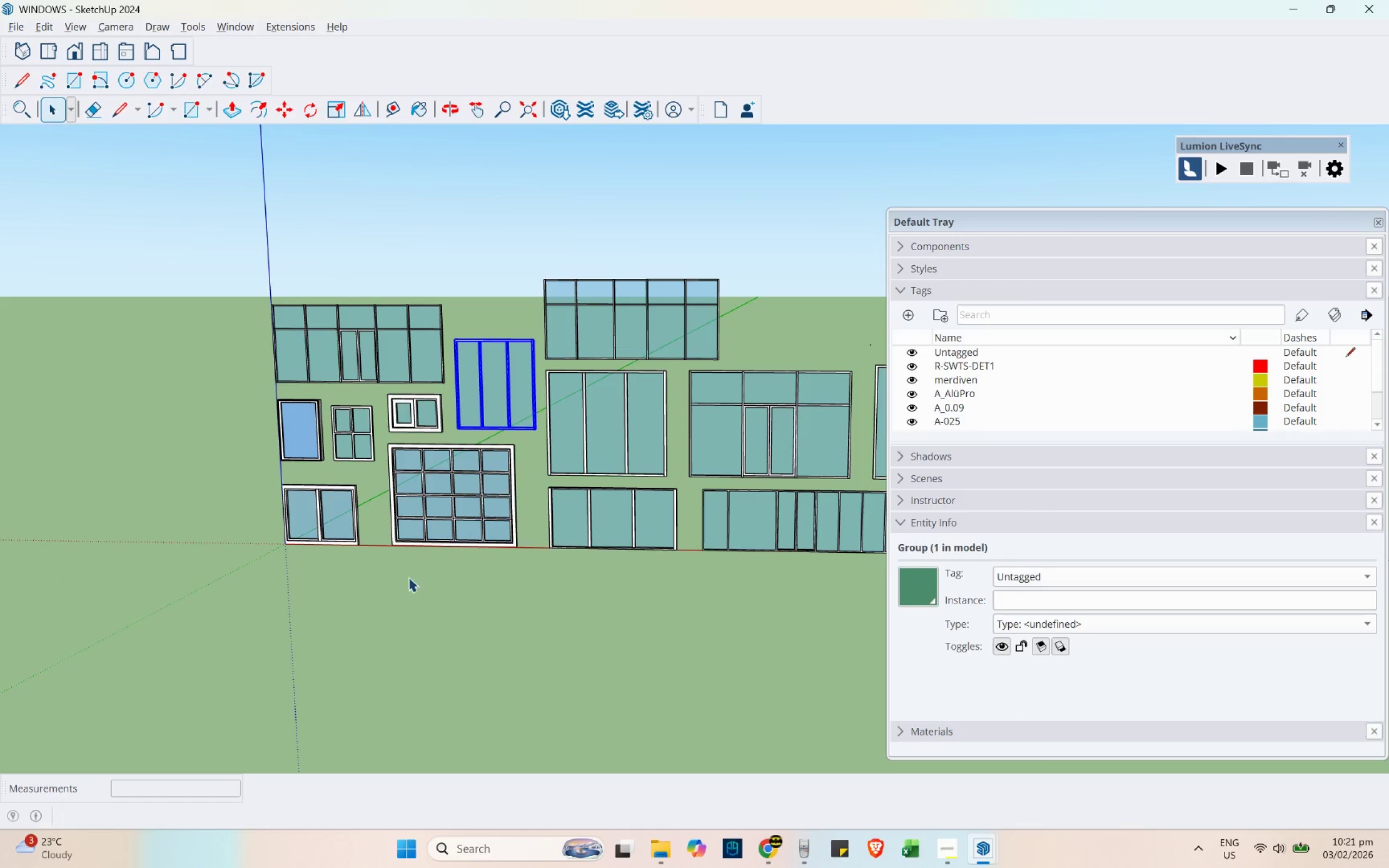 
left_click([332, 517])
 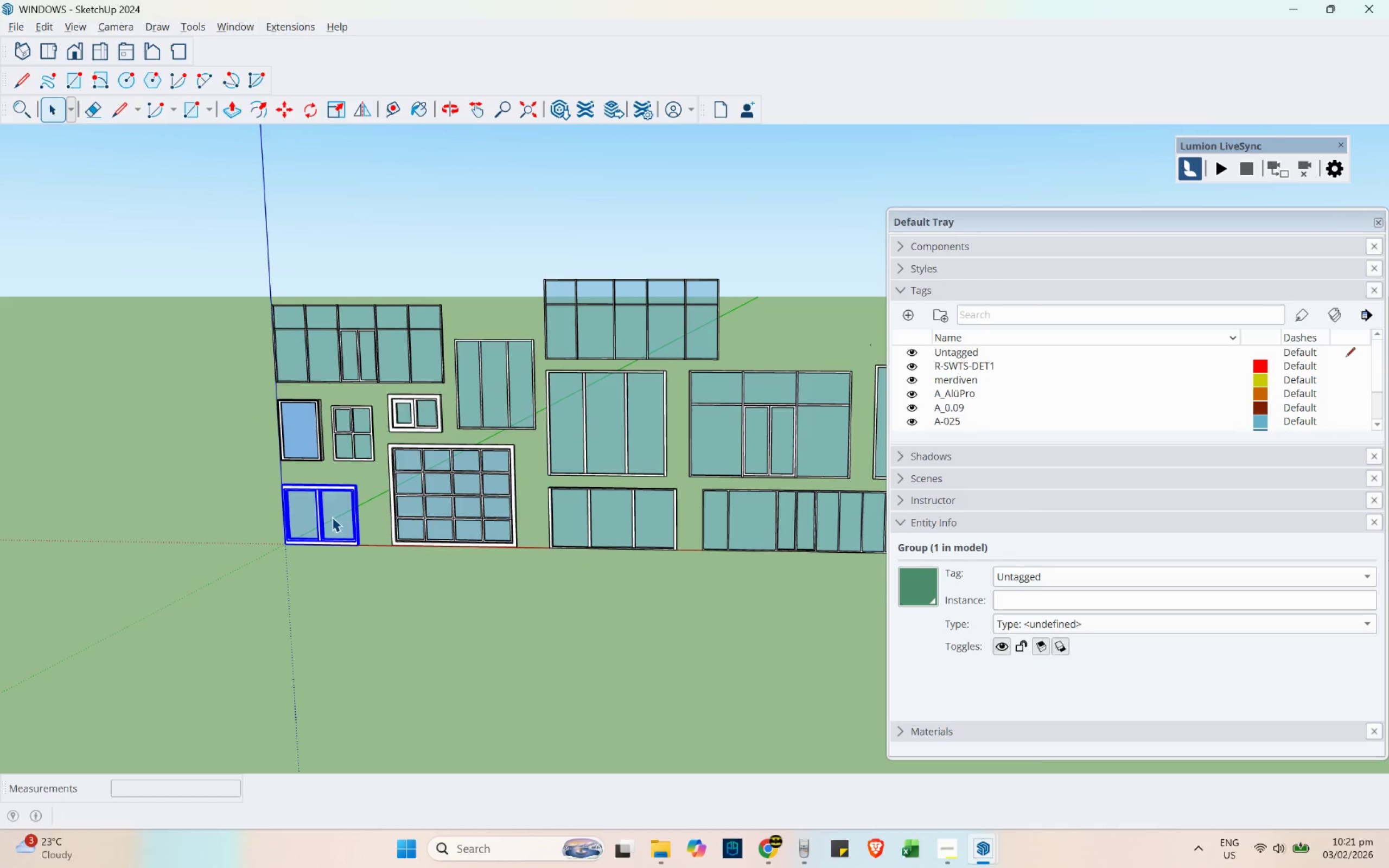 
key(Control+C)
 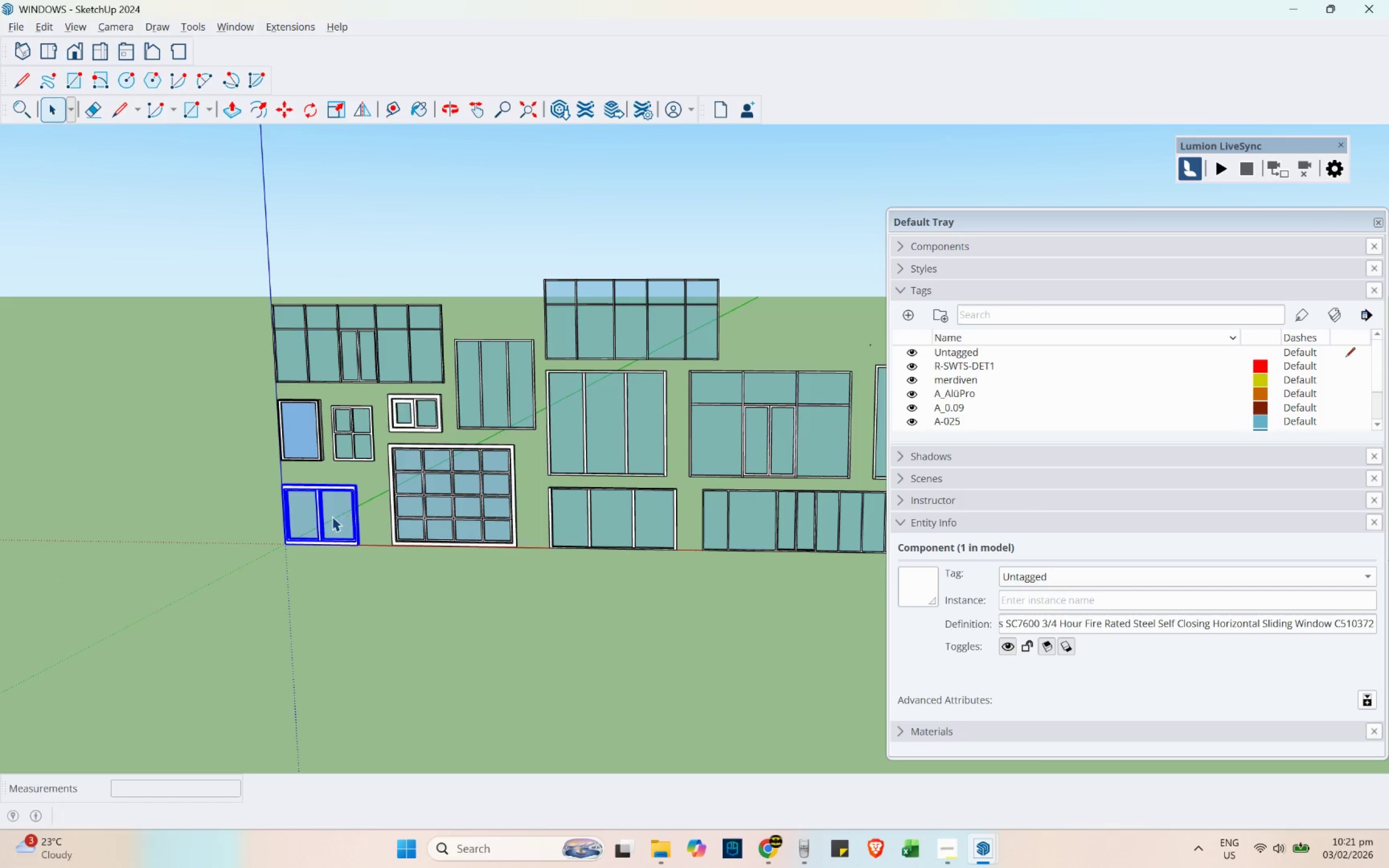 
key(Alt+Tab)
 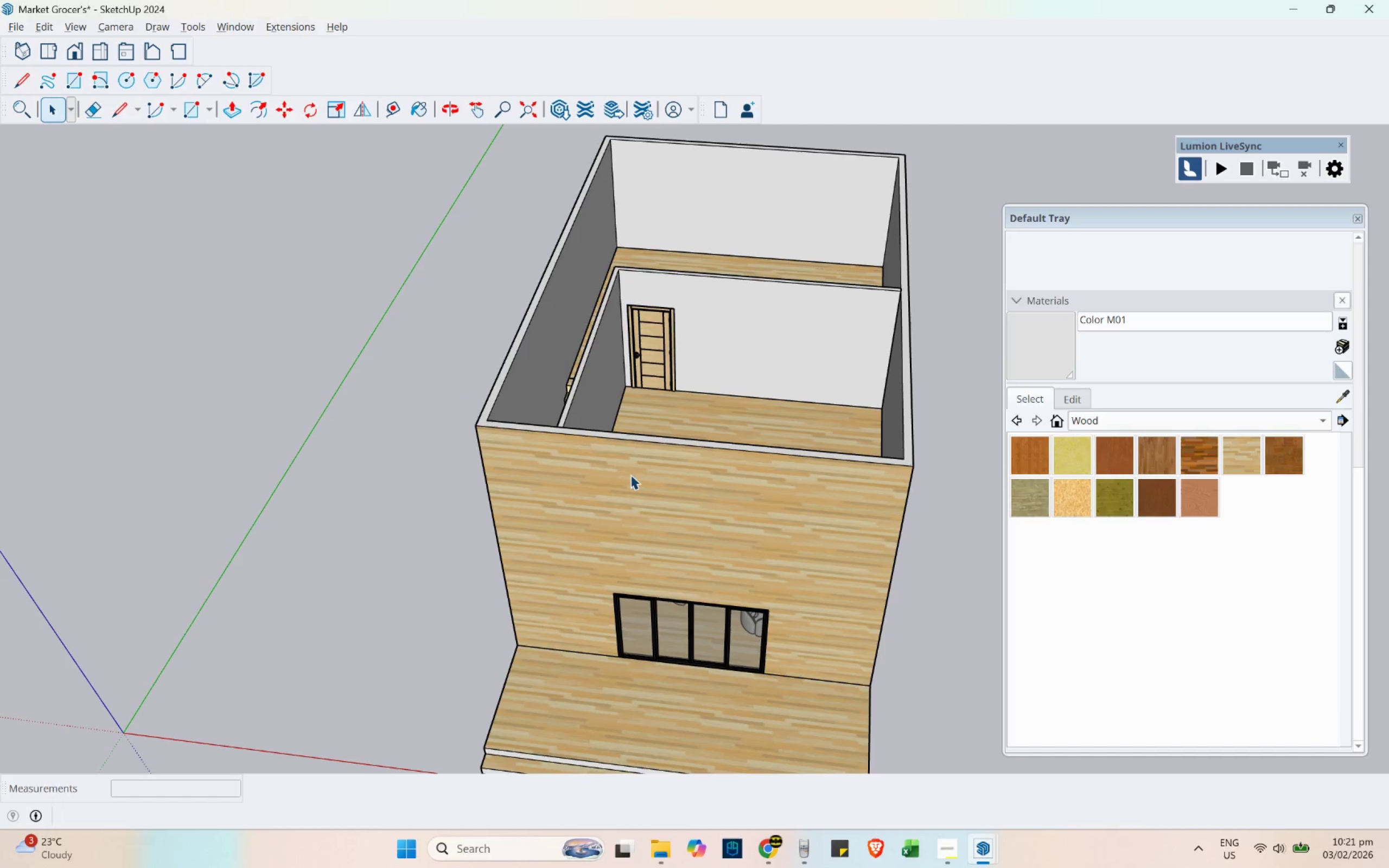 
key(Control+V)
 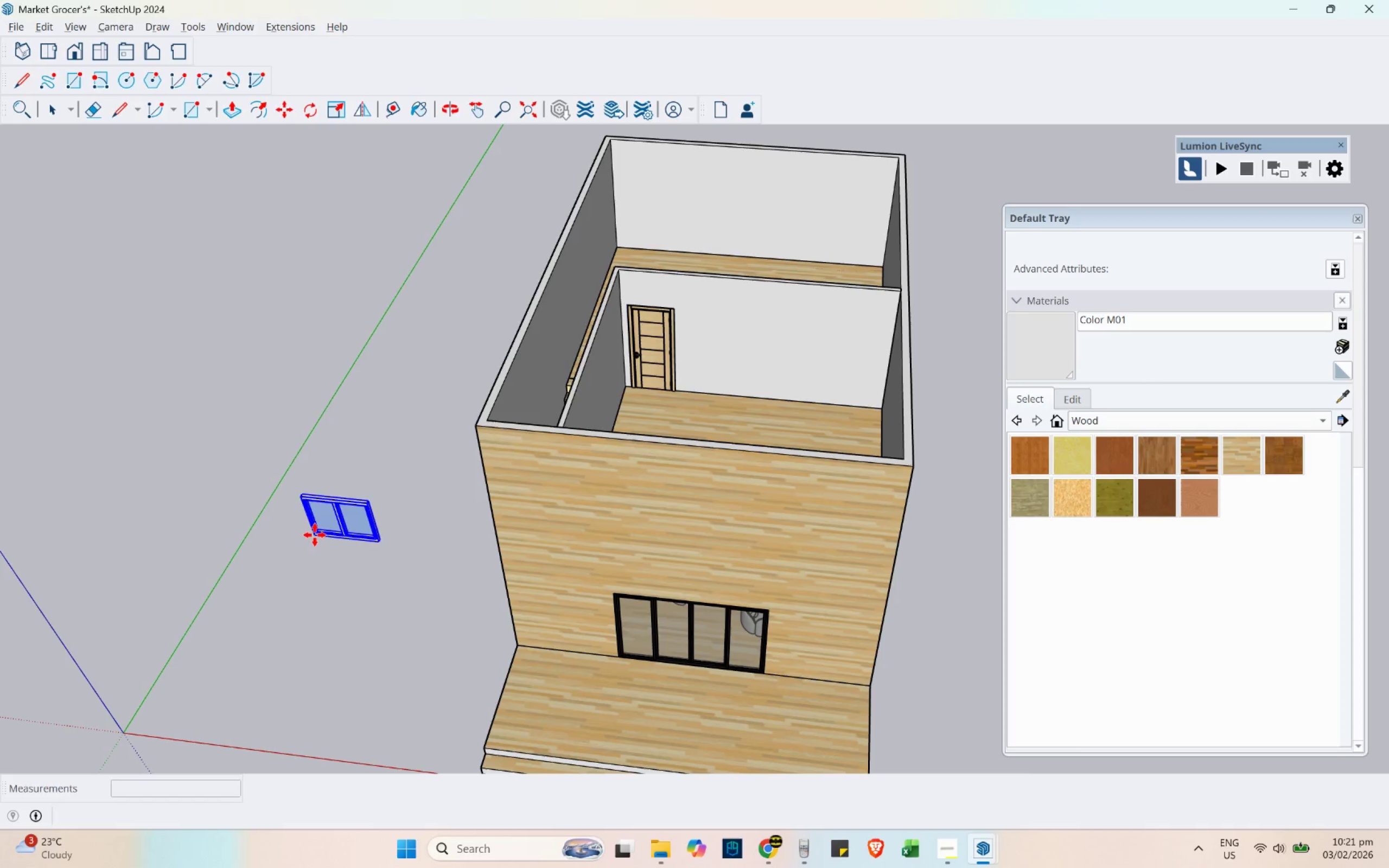 
left_click([364, 527])
 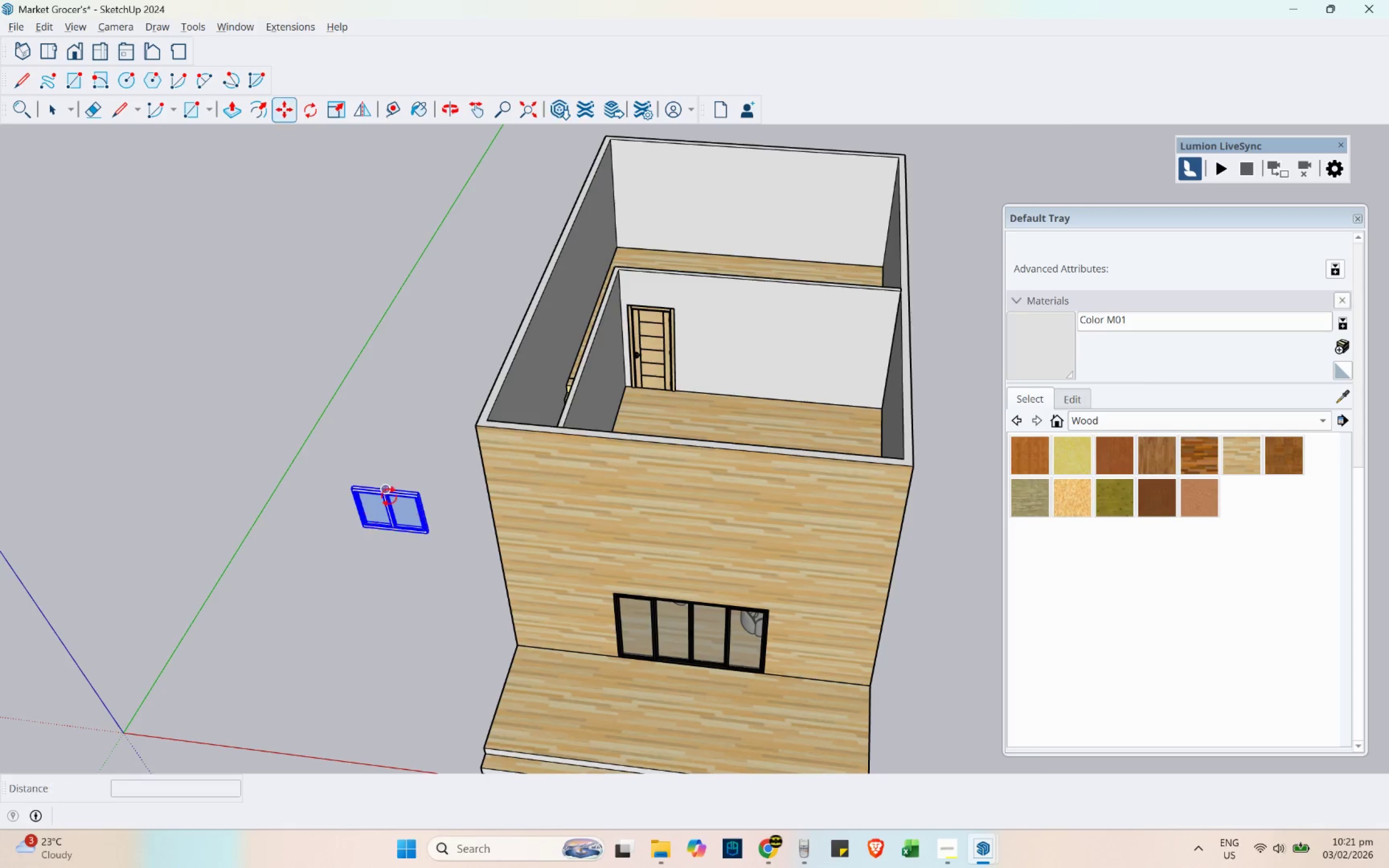 
key(Space)
 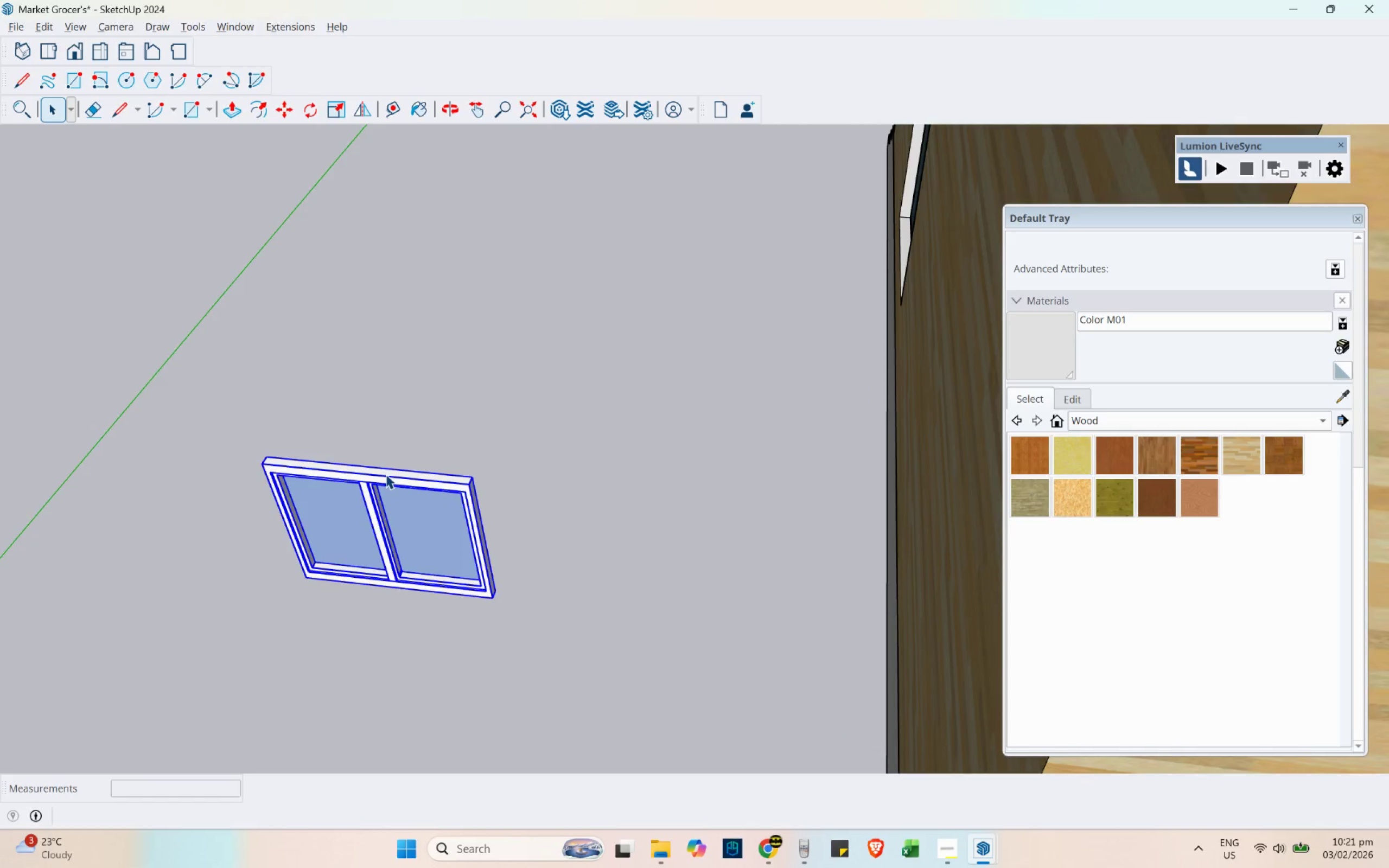 
double_click([386, 474])
 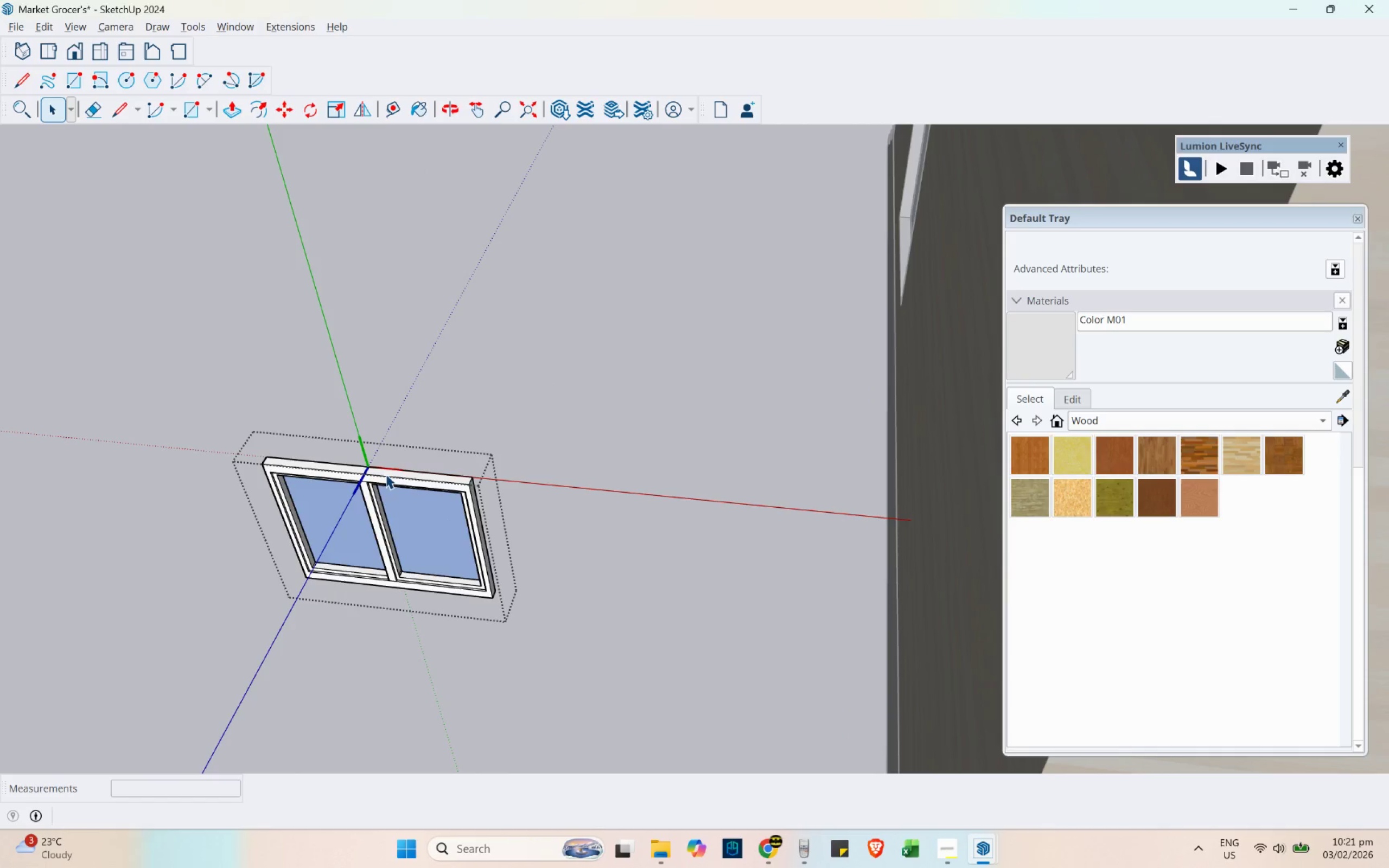 
scroll: coordinate [400, 521], scroll_direction: up, amount: 12.0
 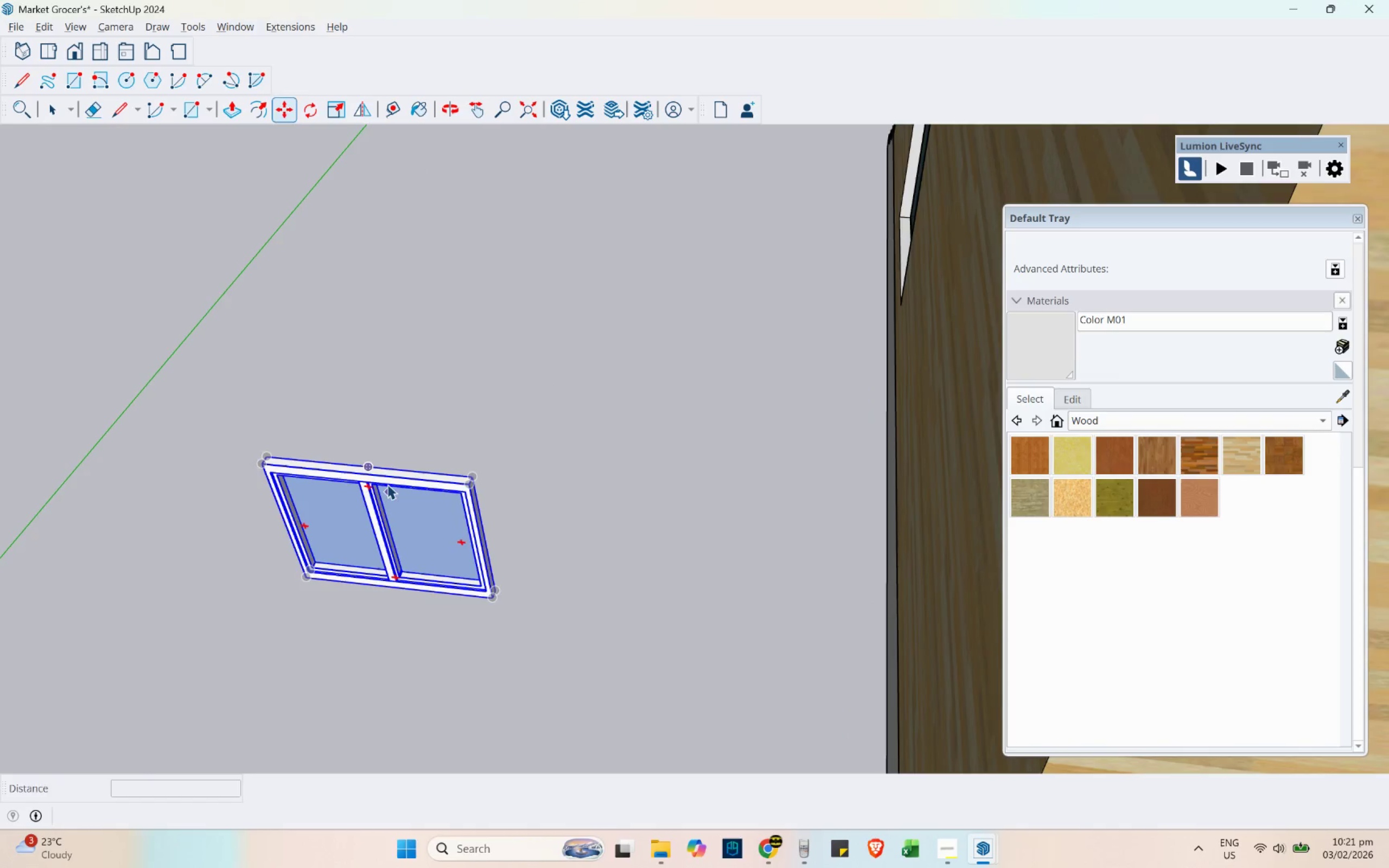 
key(B)
 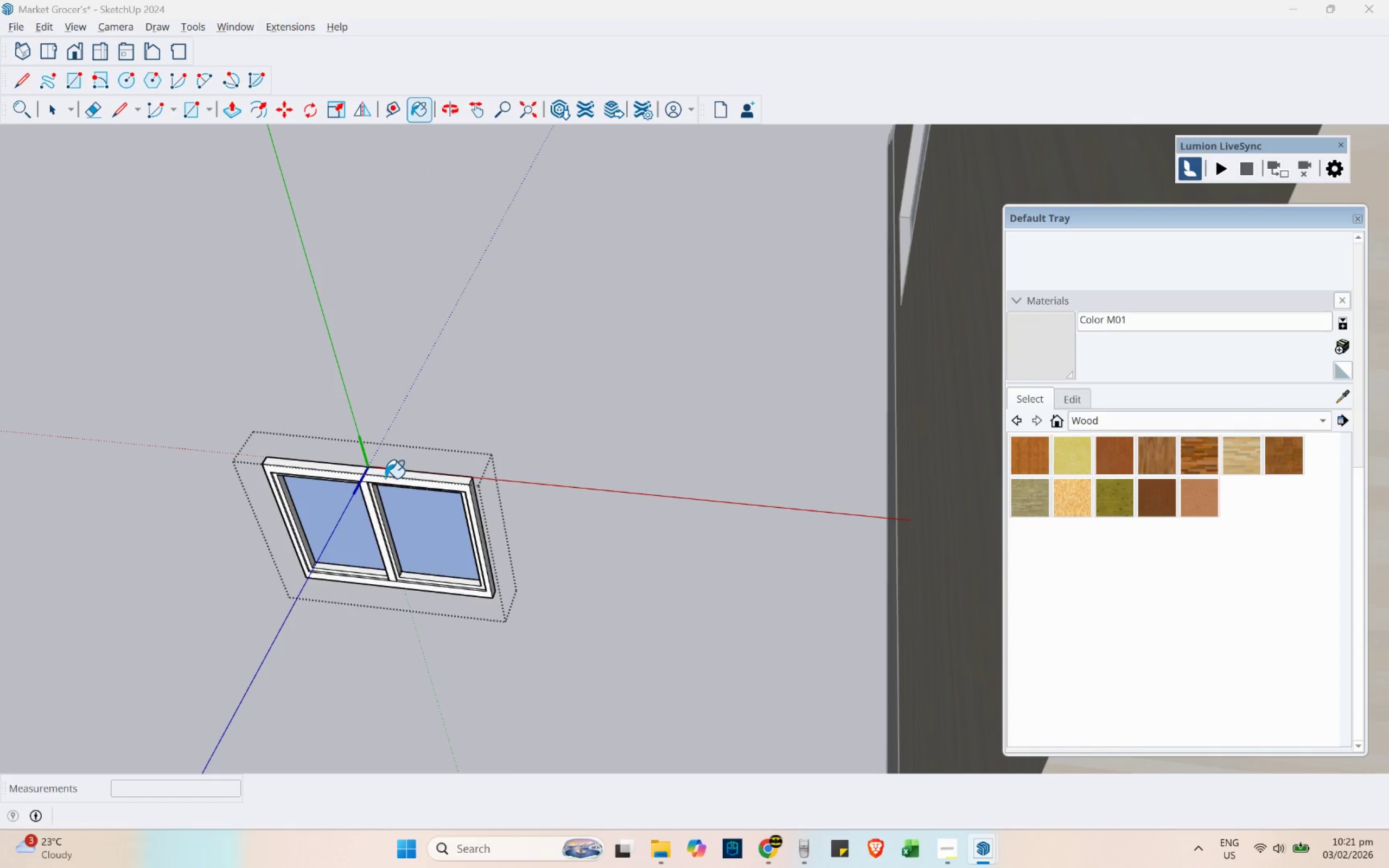 
hold_key(key=AltLeft, duration=0.56)
 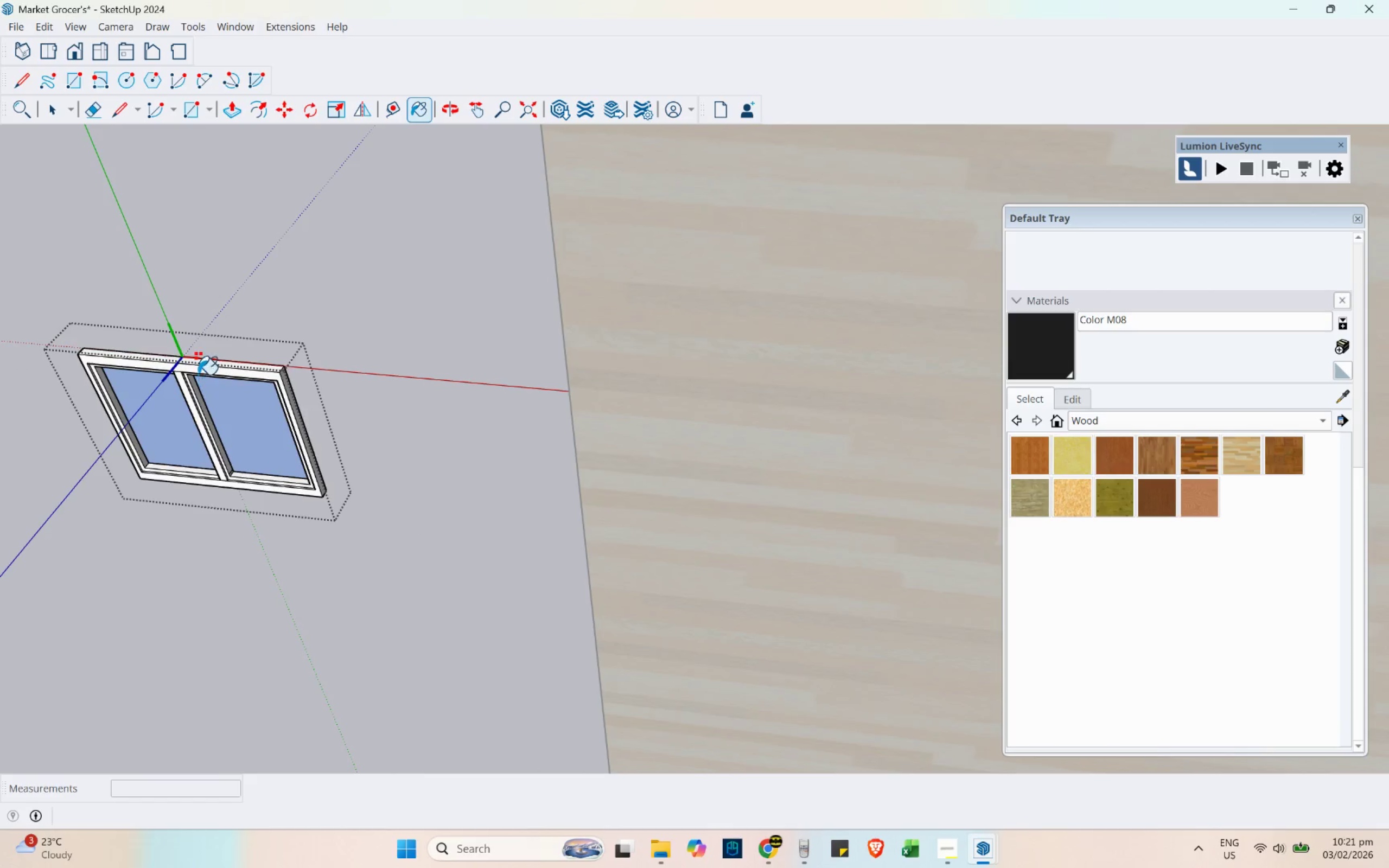 
scroll: coordinate [664, 618], scroll_direction: down, amount: 6.0
 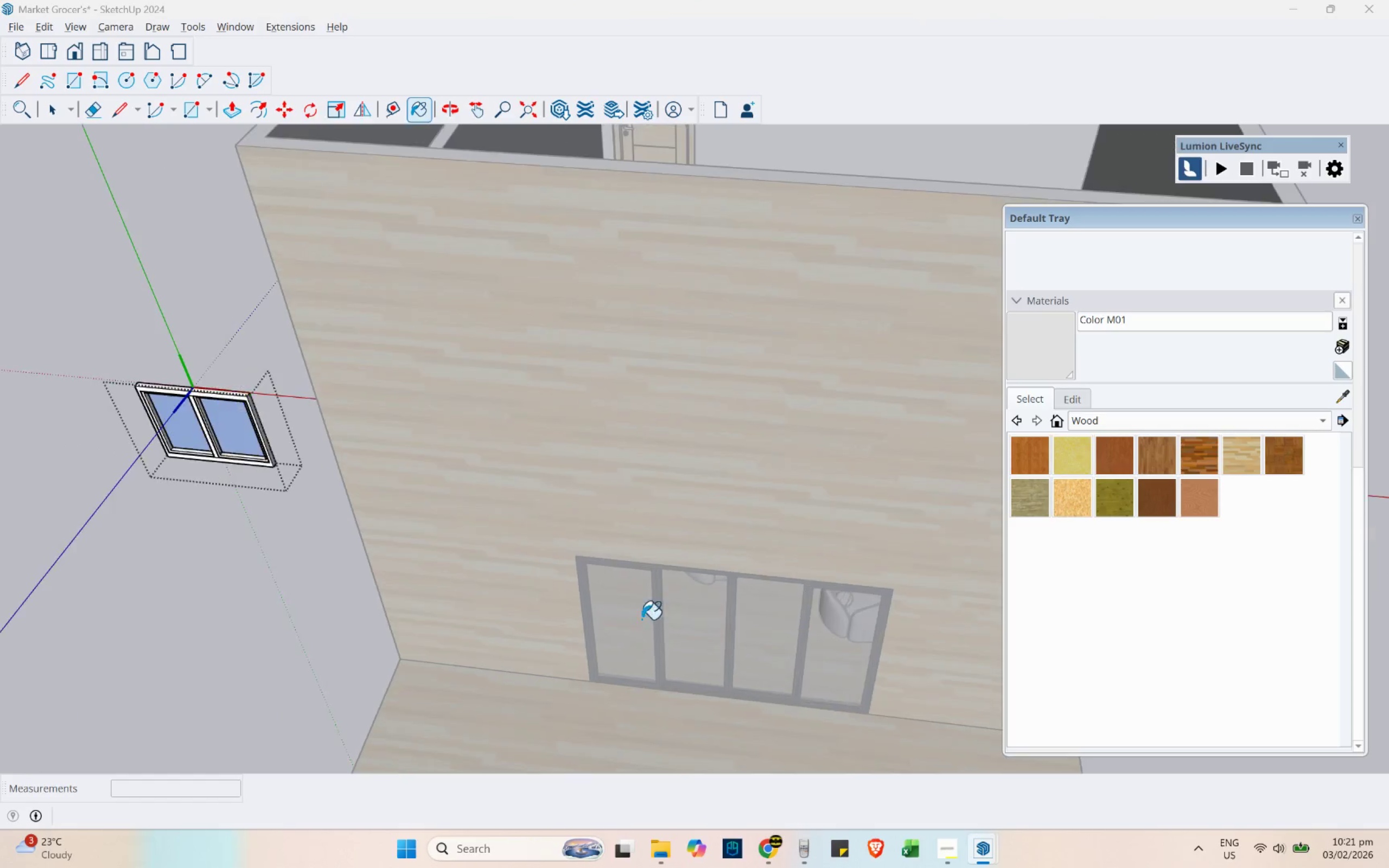 
left_click([659, 582])
 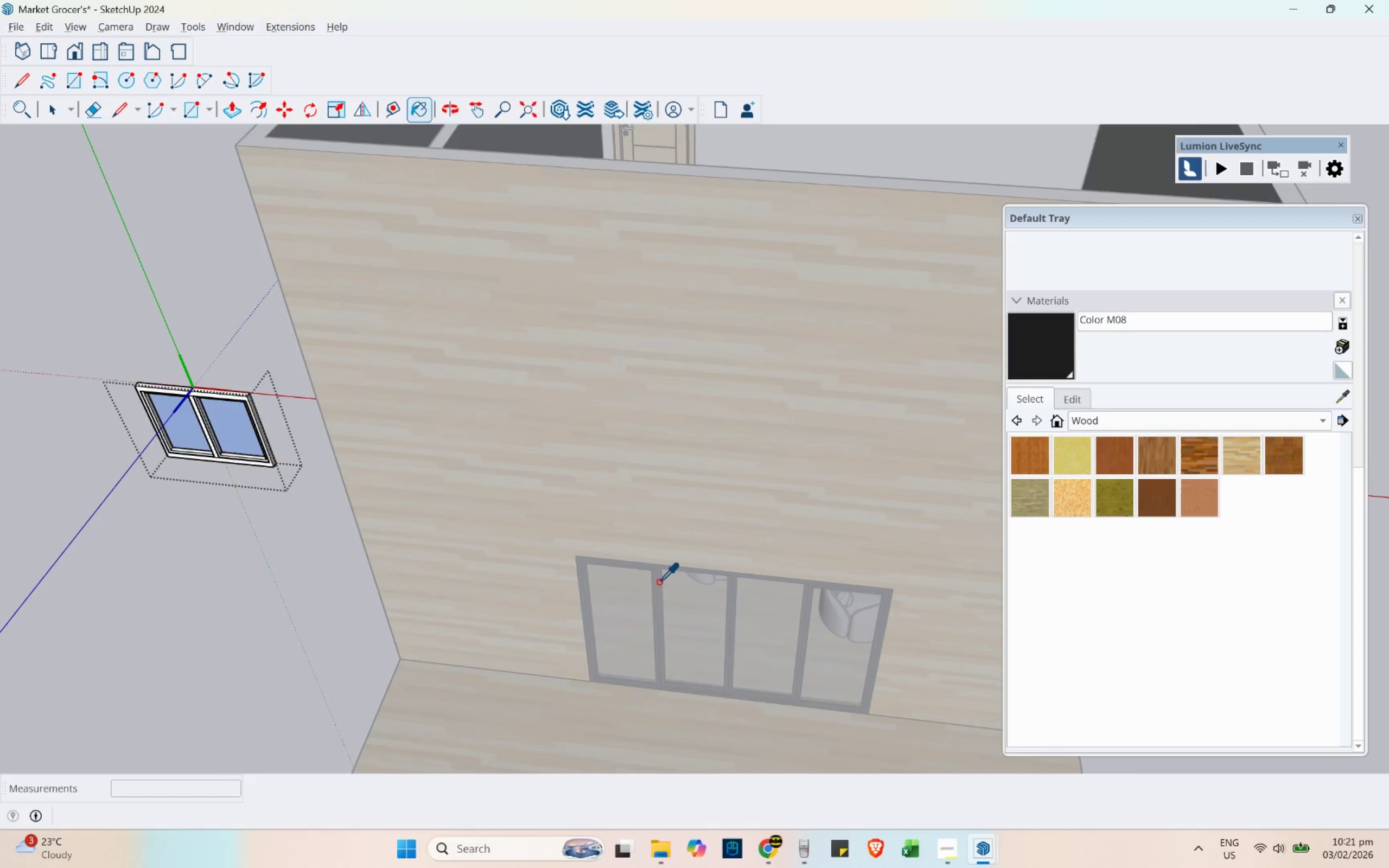 
hold_key(key=ShiftLeft, duration=0.68)
left_click([193, 366])
 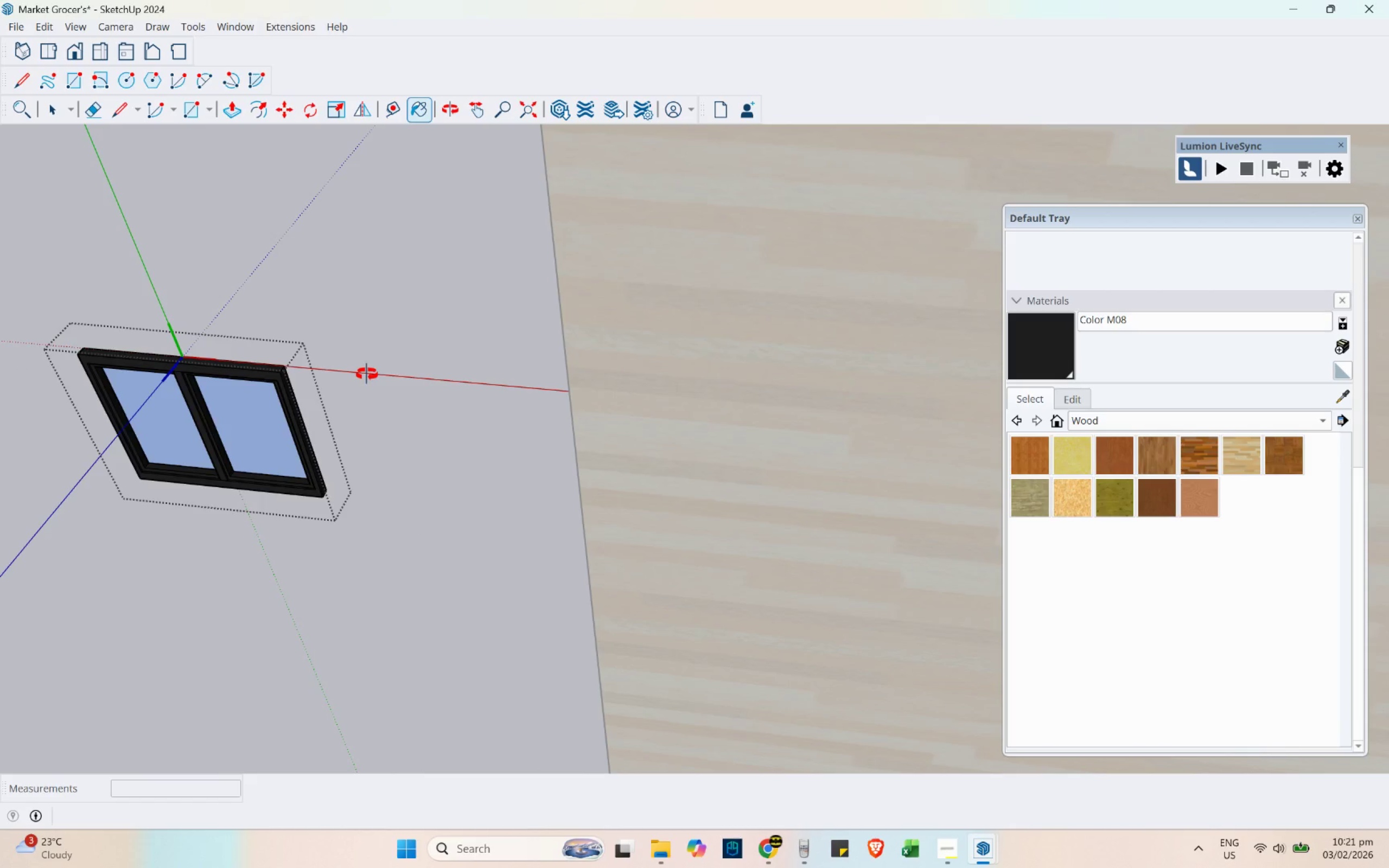 
scroll: coordinate [199, 411], scroll_direction: up, amount: 6.0
 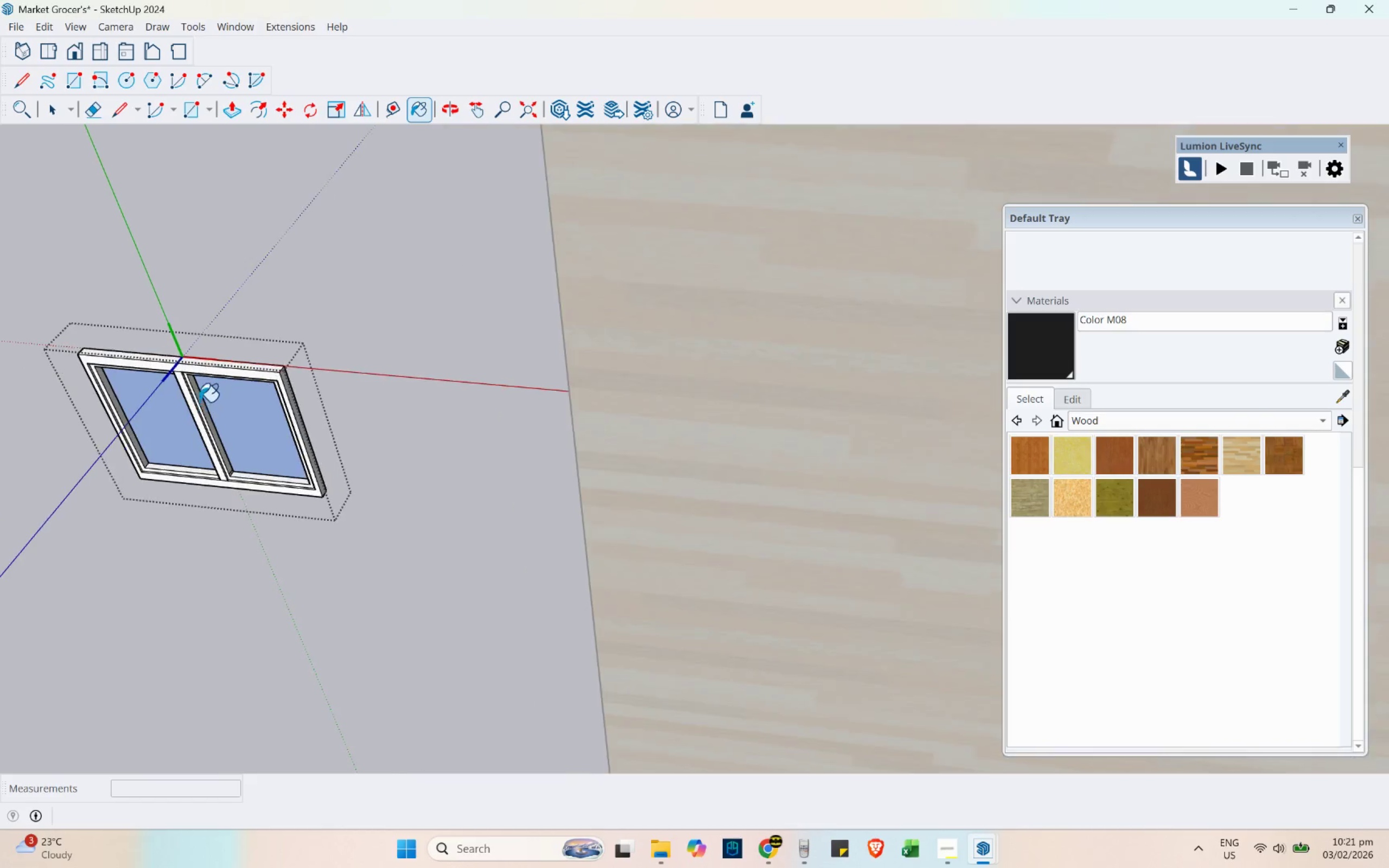 
scroll: coordinate [724, 676], scroll_direction: down, amount: 47.0
 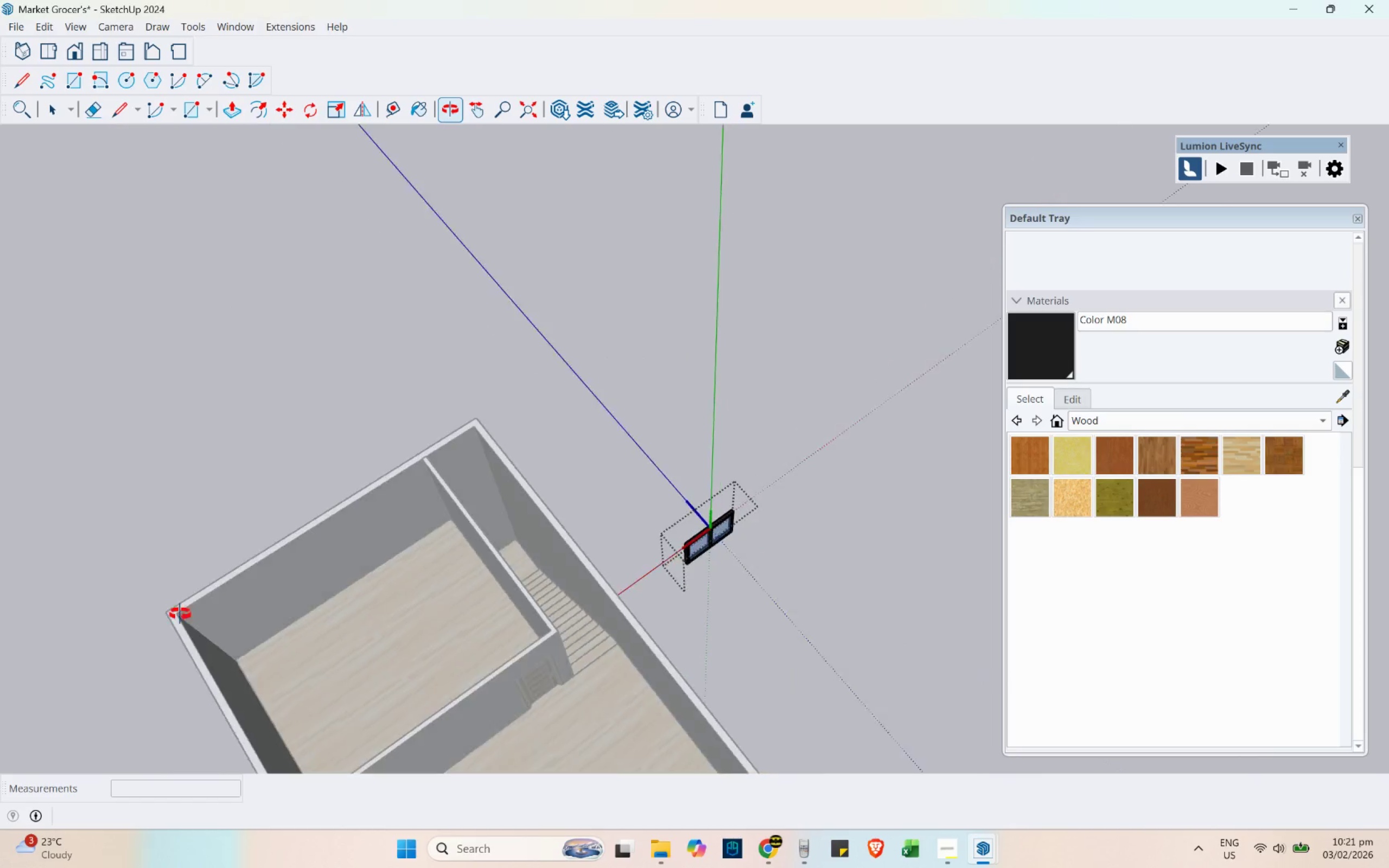 
key(Space)
 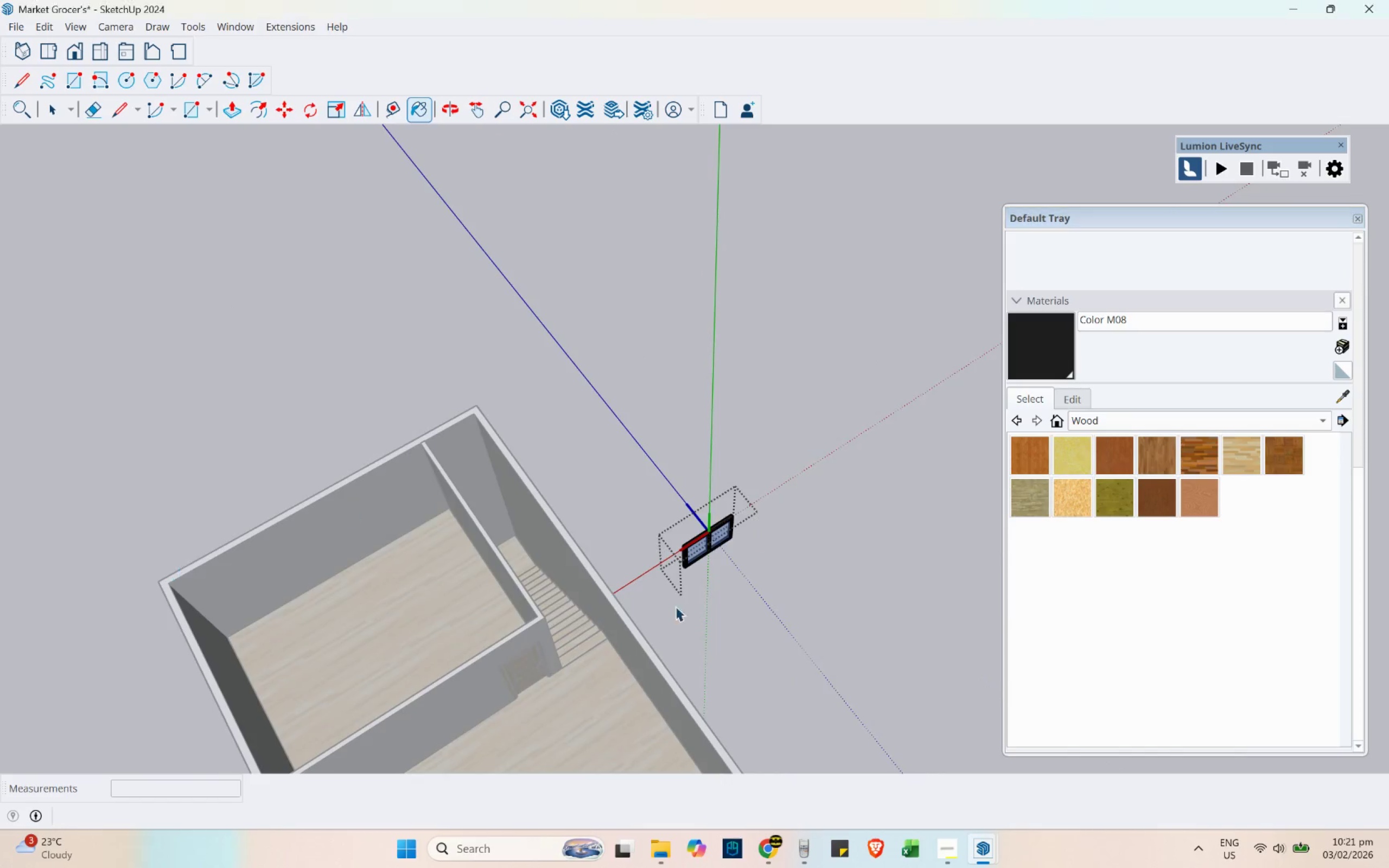 
key(Escape)
 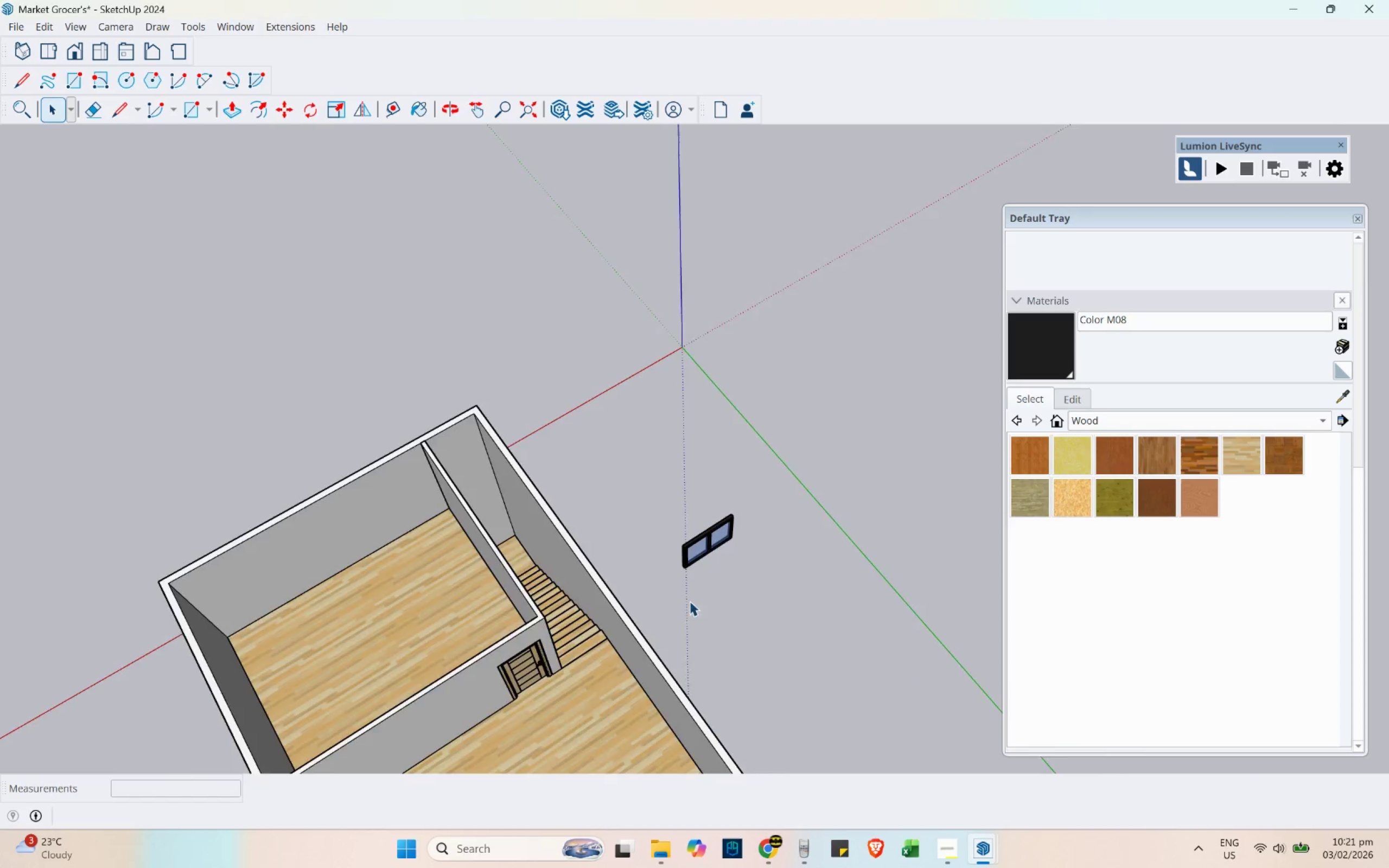 
left_click([696, 528])
 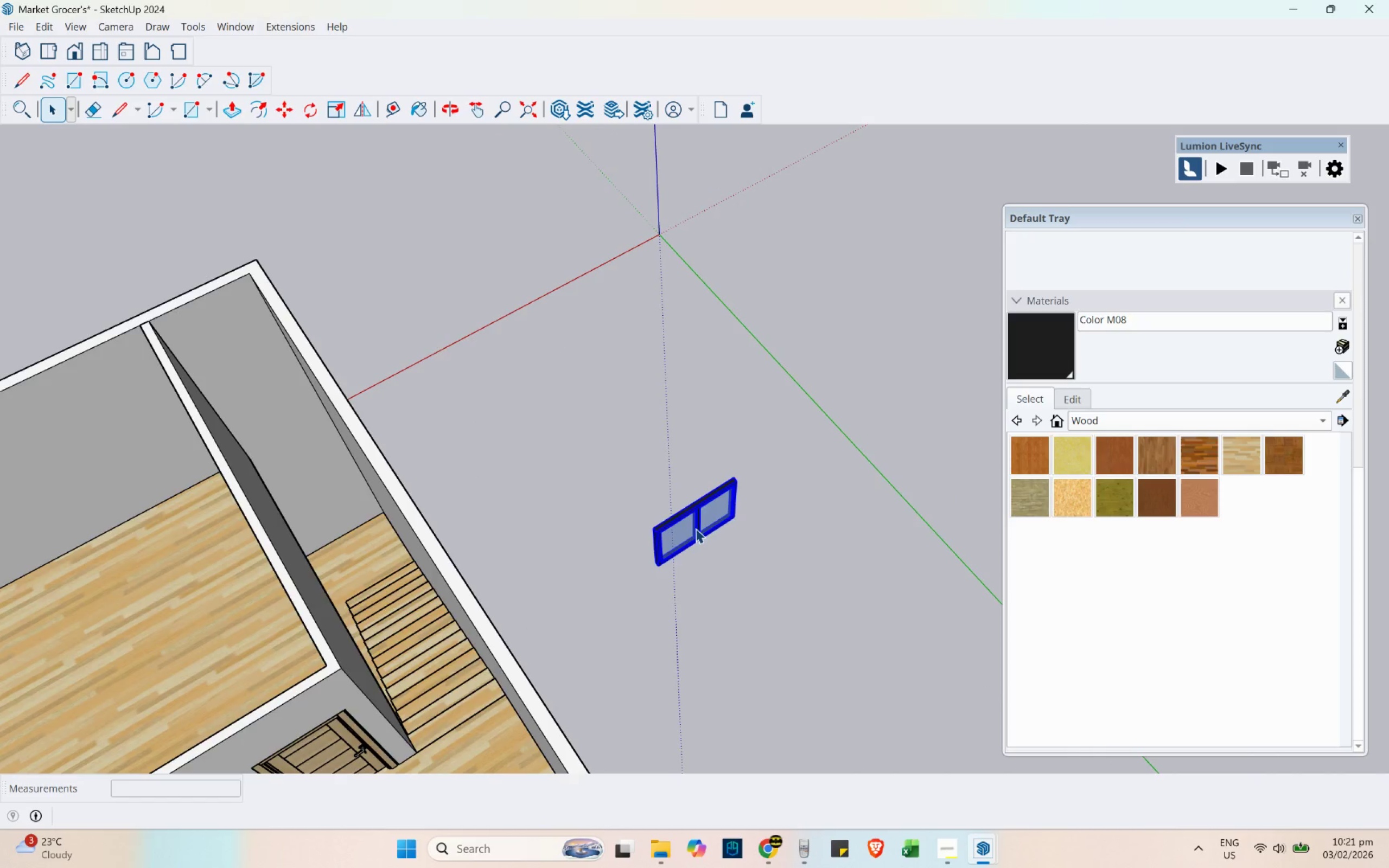 
scroll: coordinate [731, 570], scroll_direction: up, amount: 6.0
 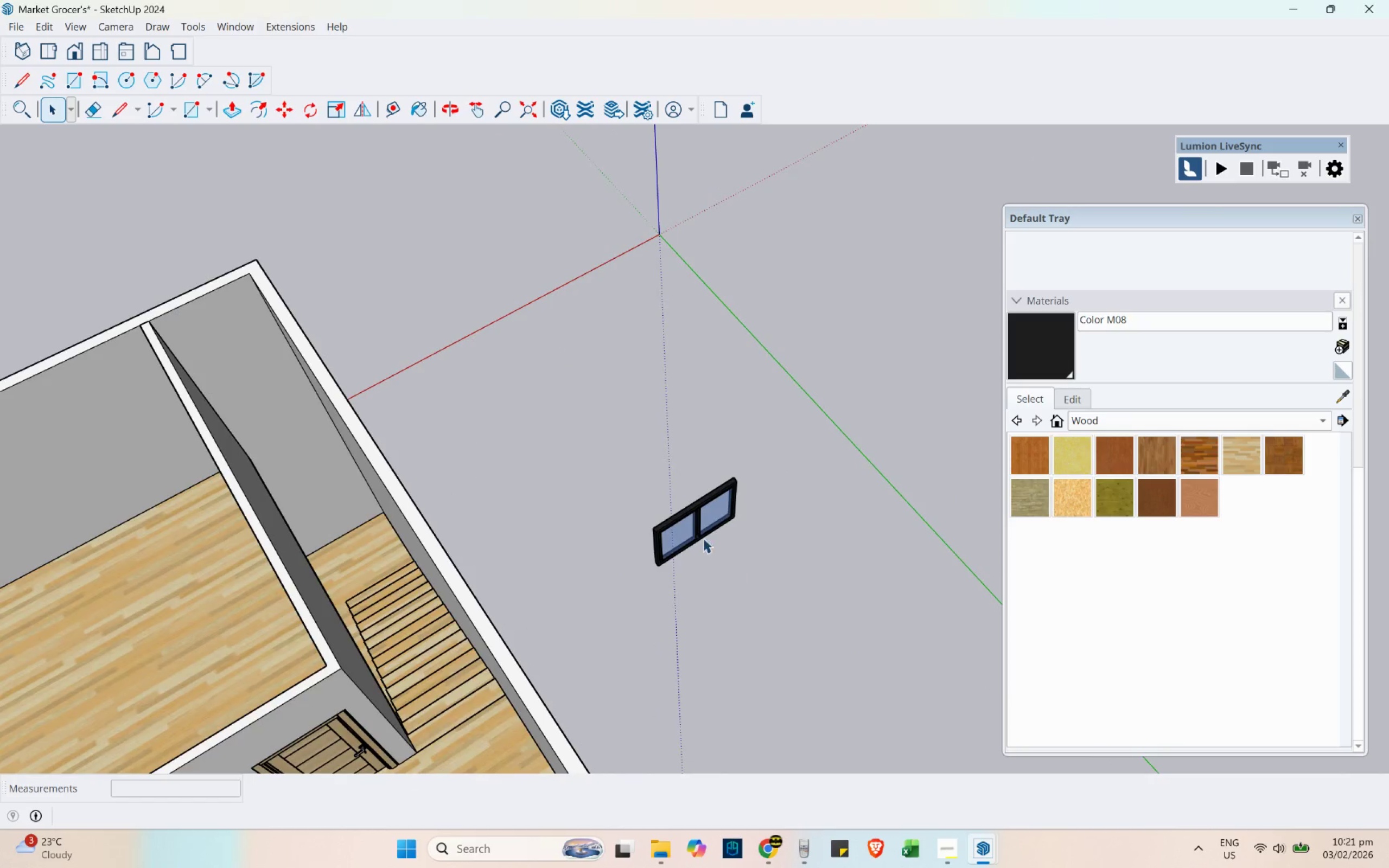 
key(M)
 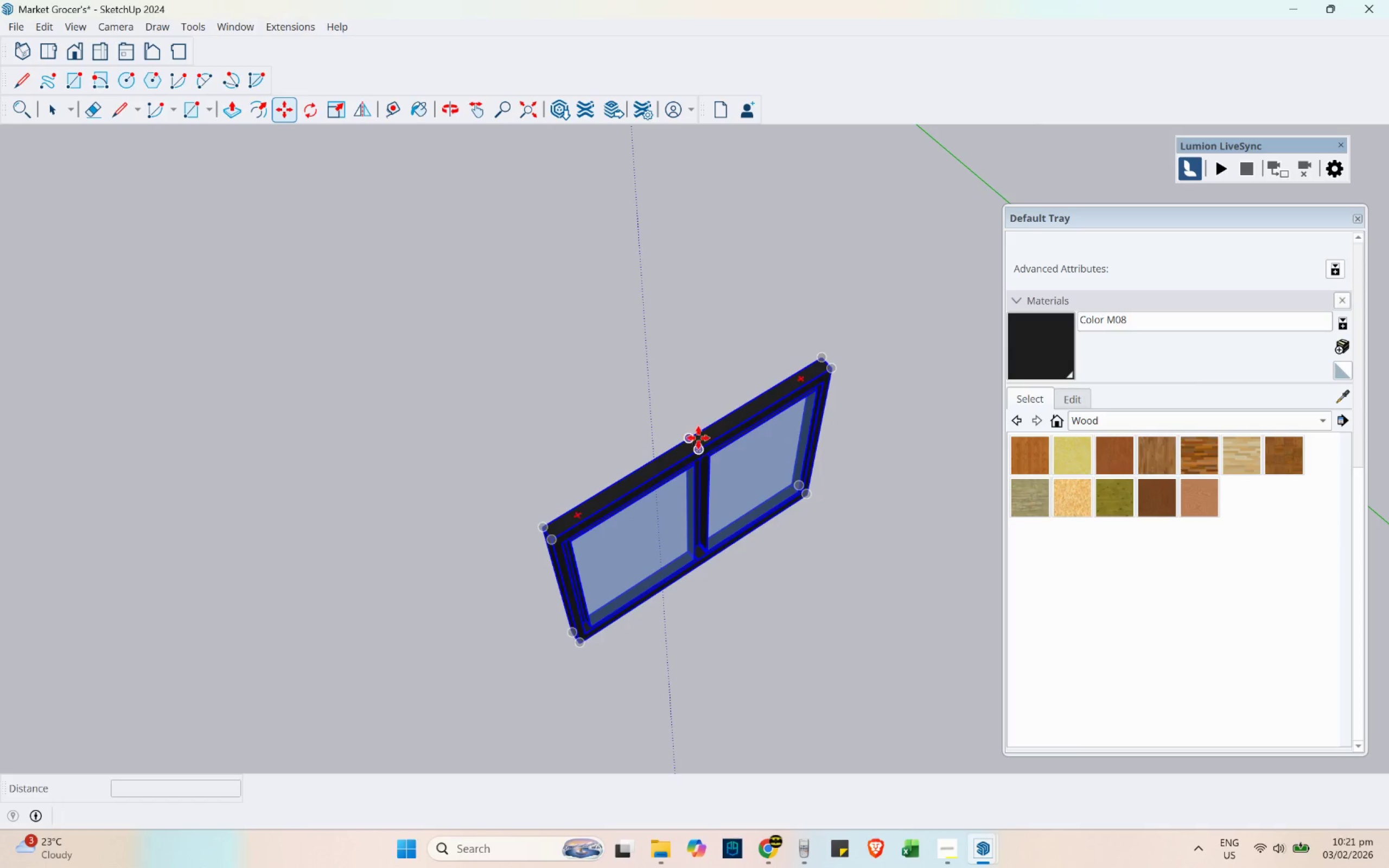 
scroll: coordinate [696, 529], scroll_direction: up, amount: 11.0
 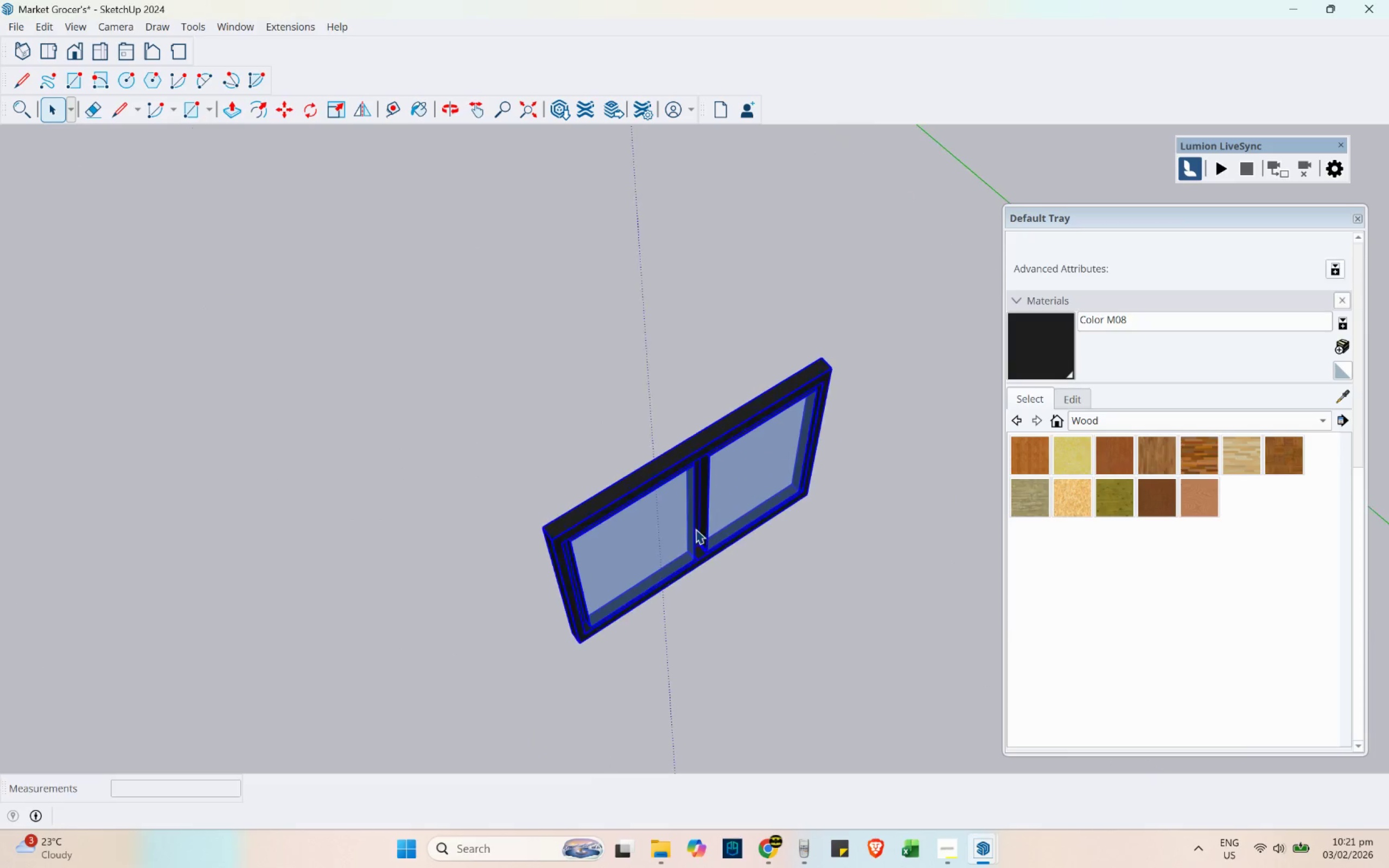 
left_click([708, 449])
 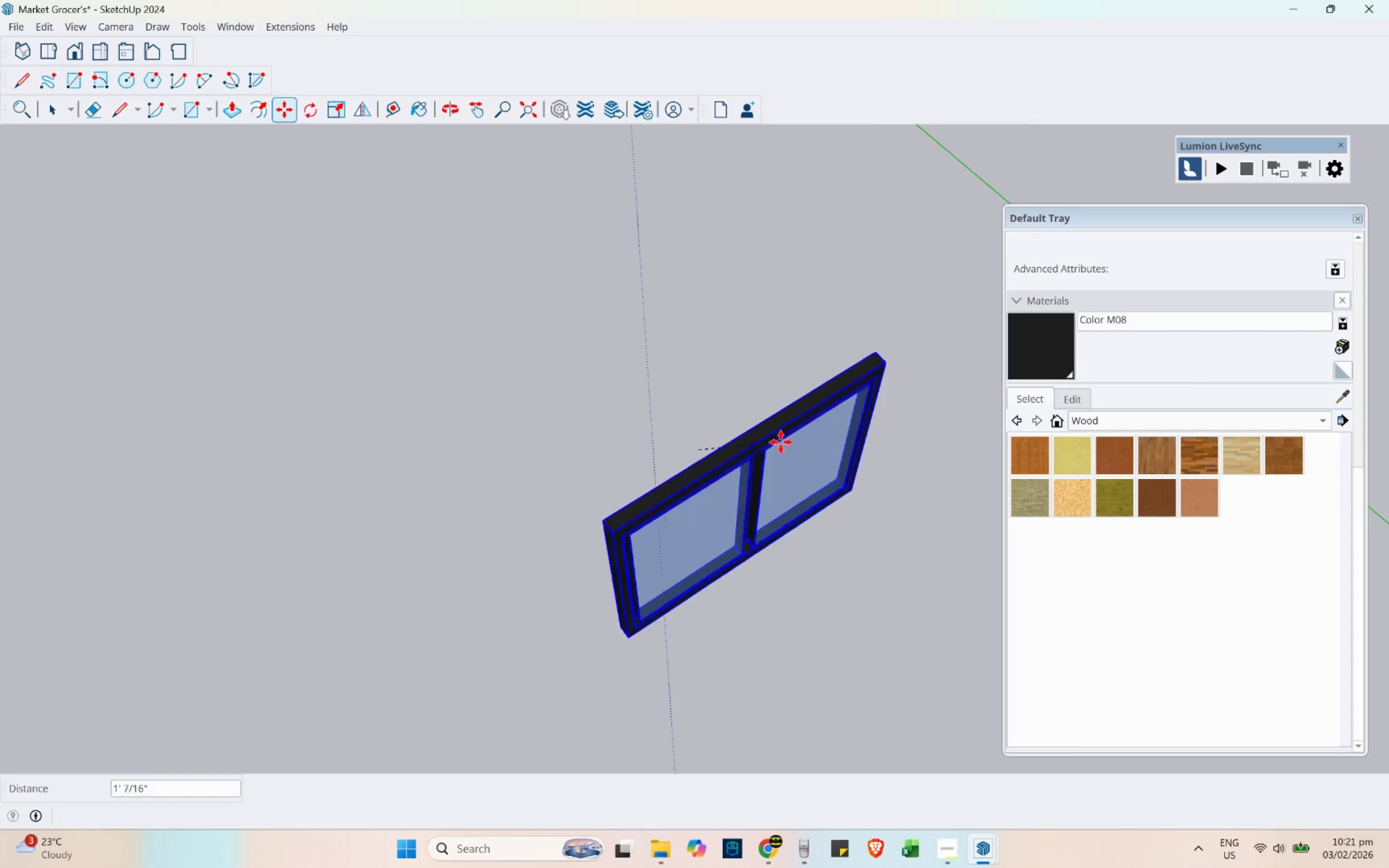 
scroll: coordinate [634, 443], scroll_direction: down, amount: 13.0
 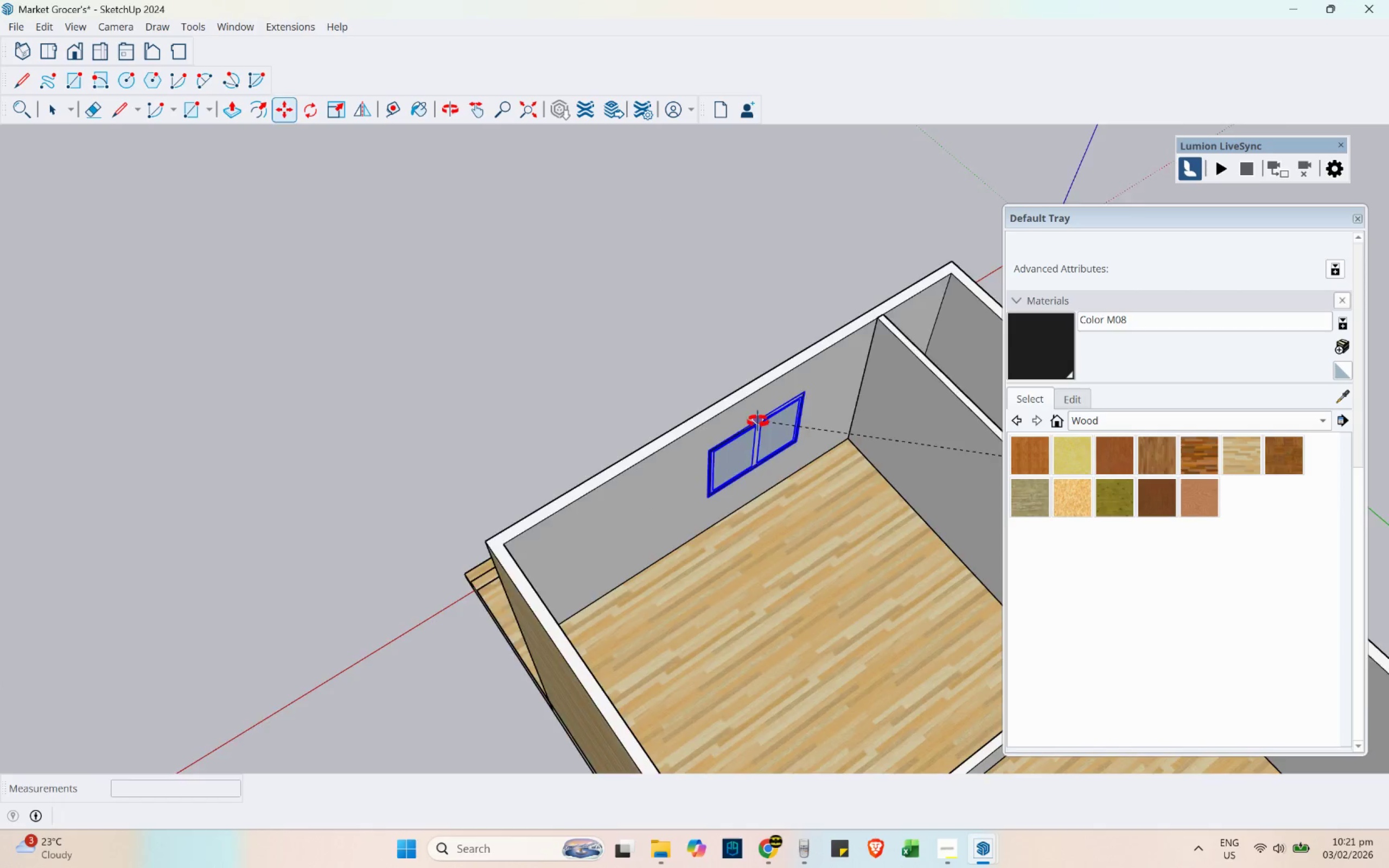 
scroll: coordinate [723, 405], scroll_direction: up, amount: 9.0
 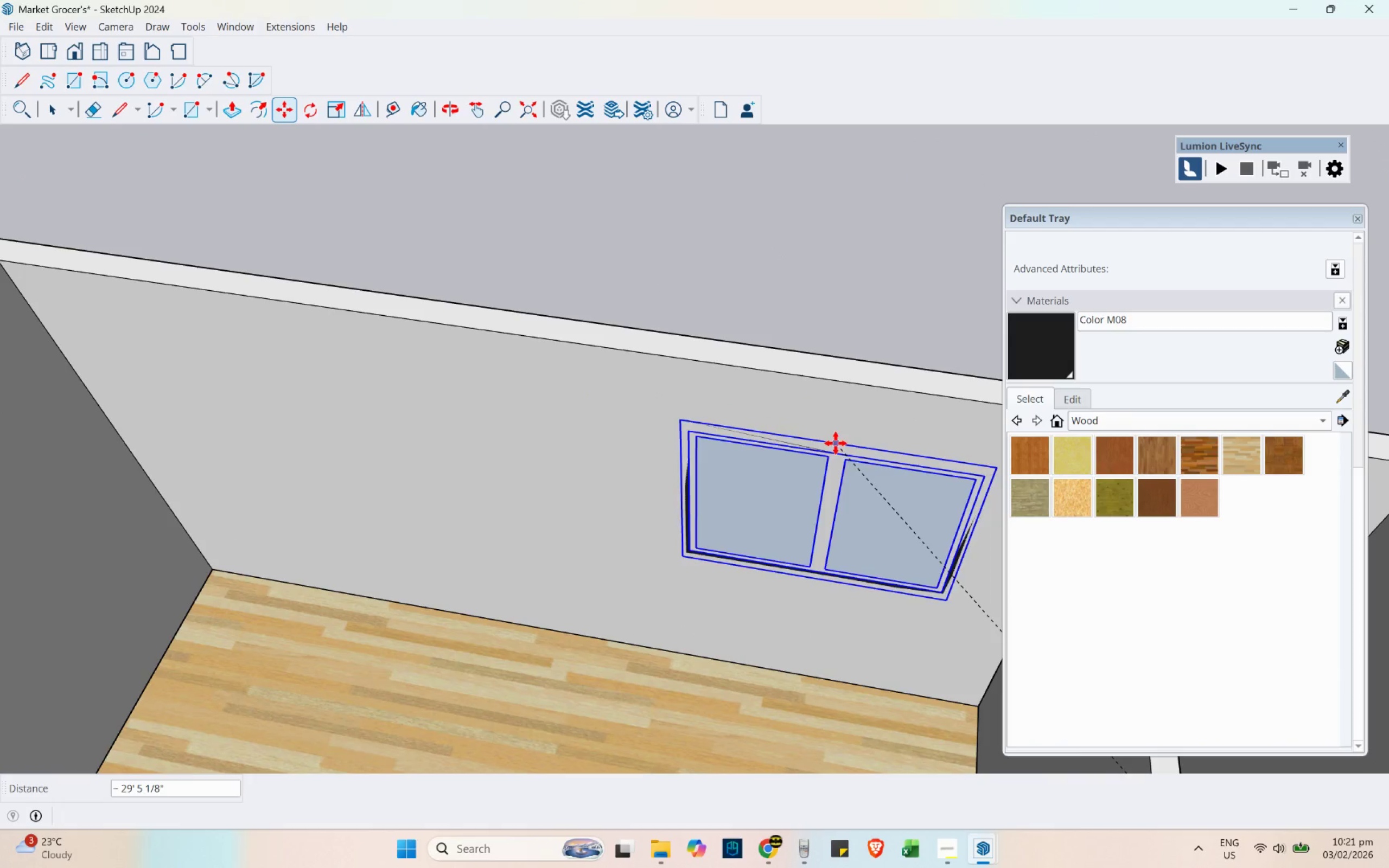 
scroll: coordinate [619, 433], scroll_direction: down, amount: 1.0
 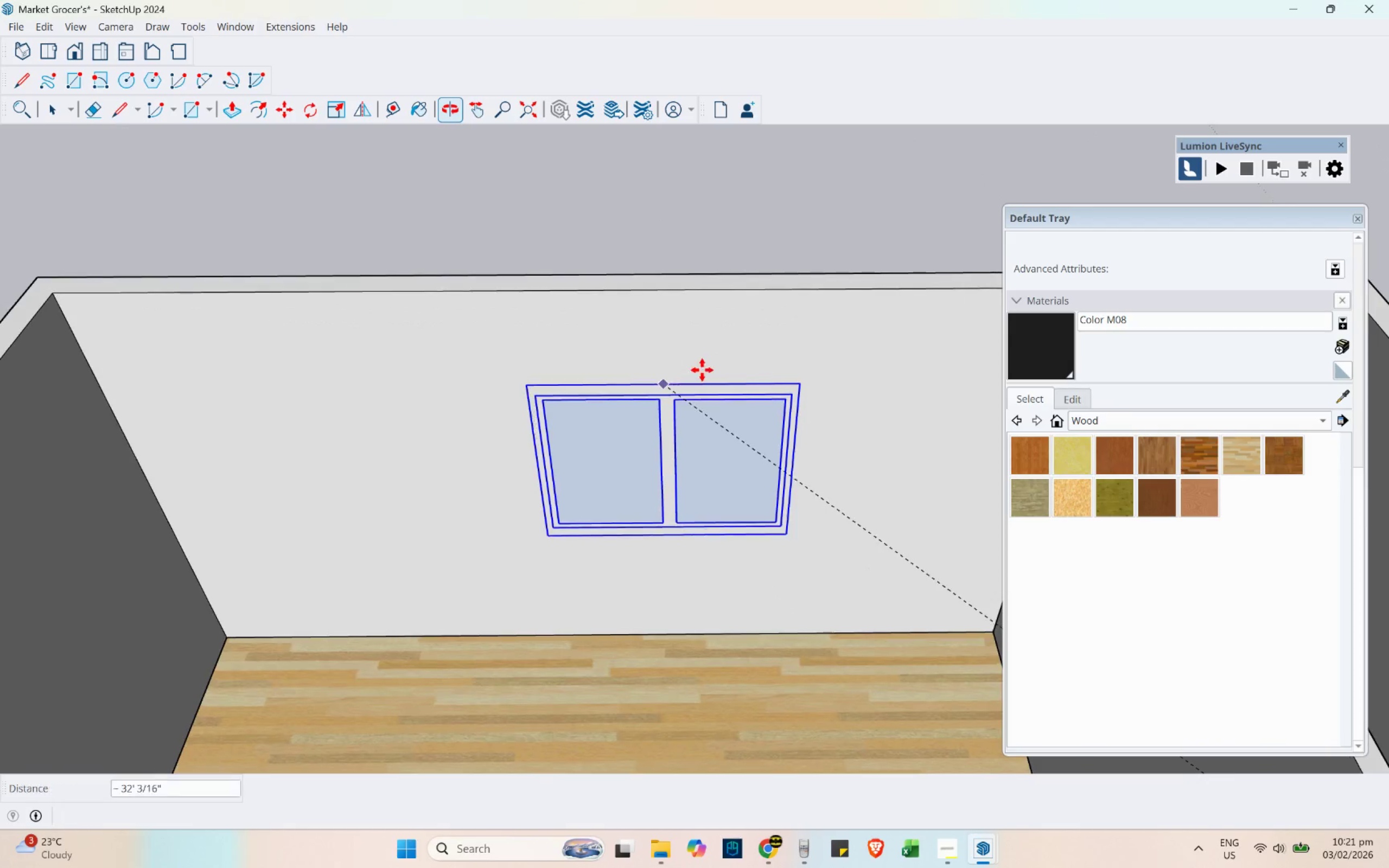 
left_click([717, 379])
 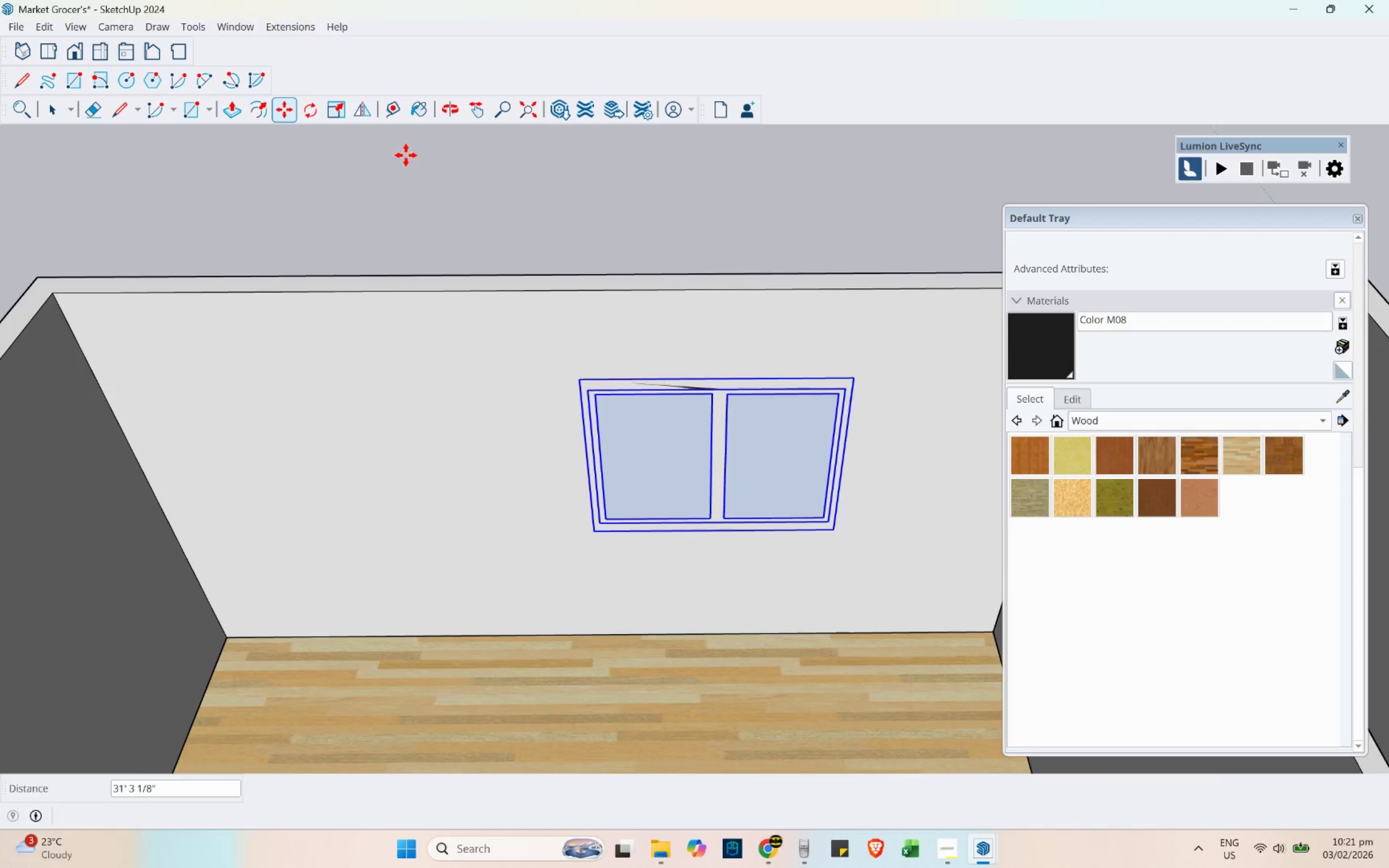 
key(Space)
 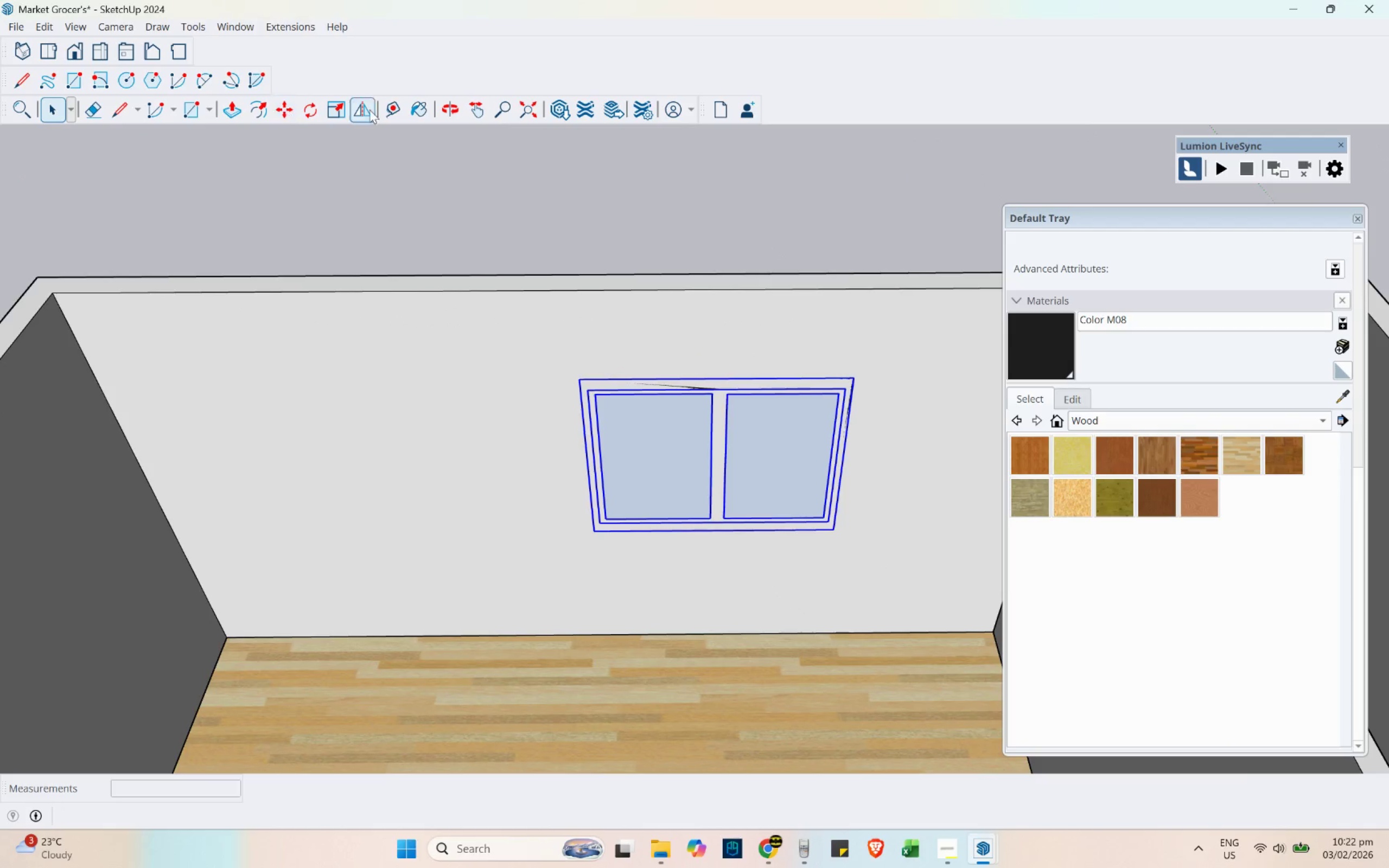 
left_click([384, 109])
 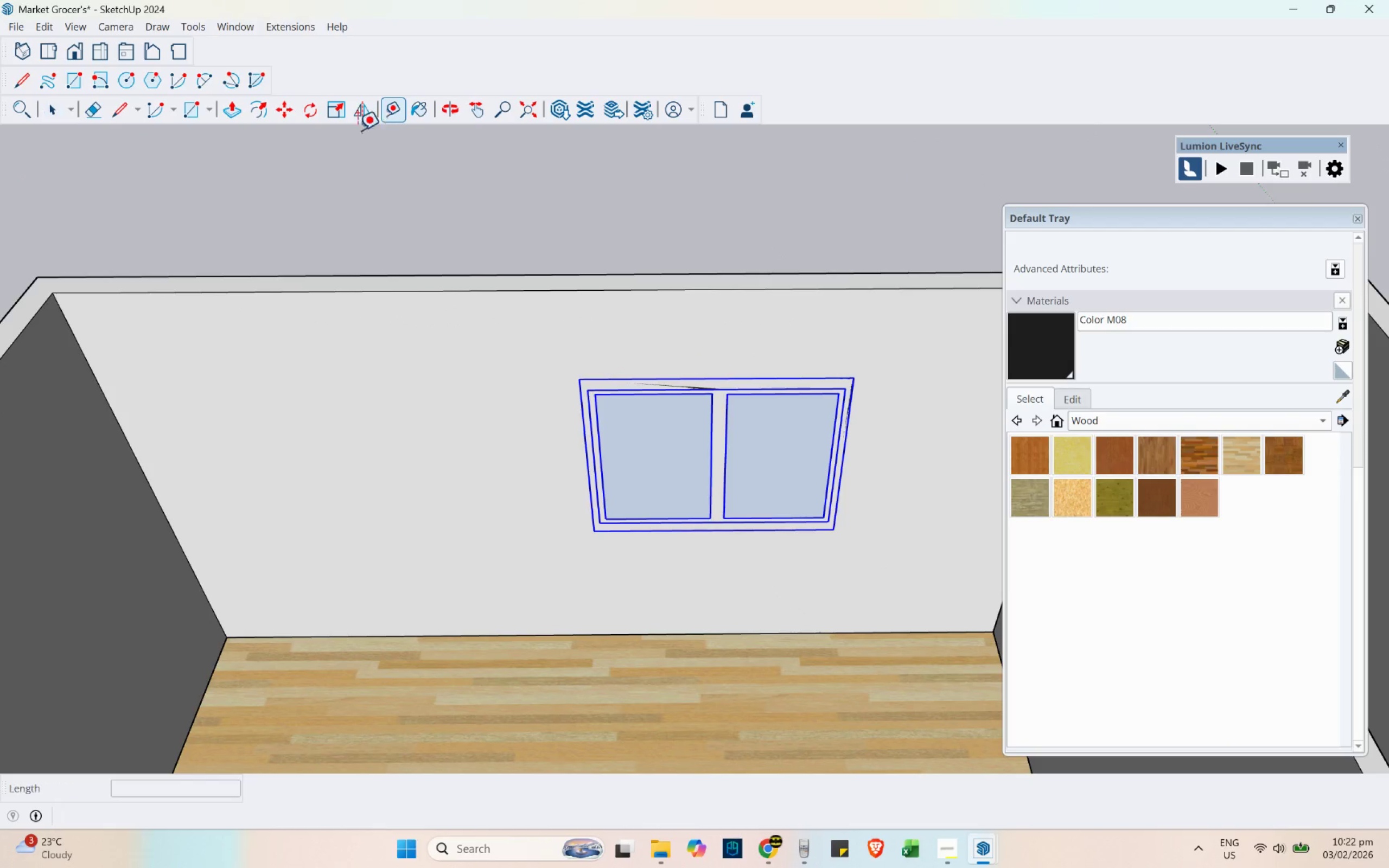 
scroll: coordinate [246, 222], scroll_direction: down, amount: 4.0
 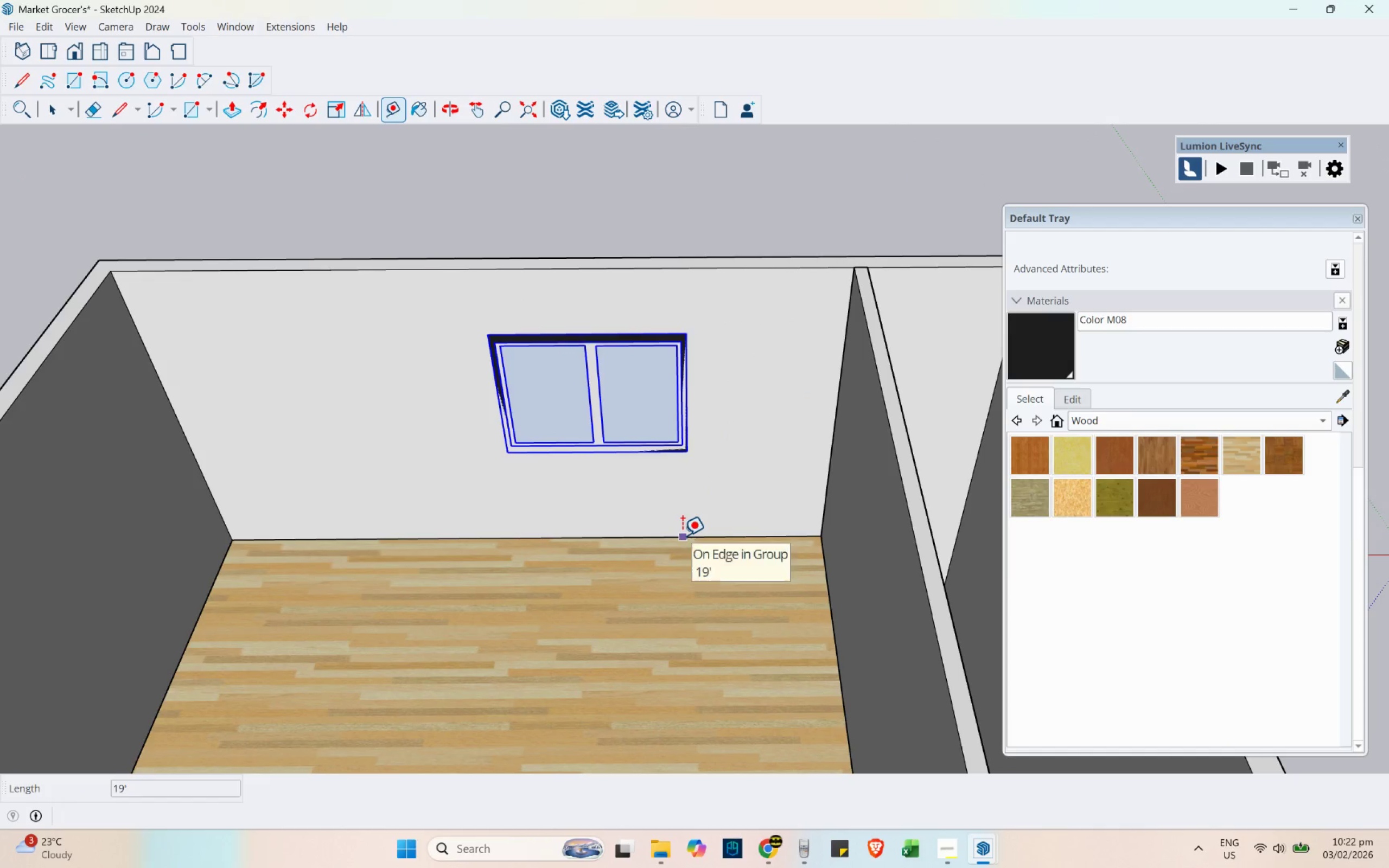 
left_click([683, 535])
 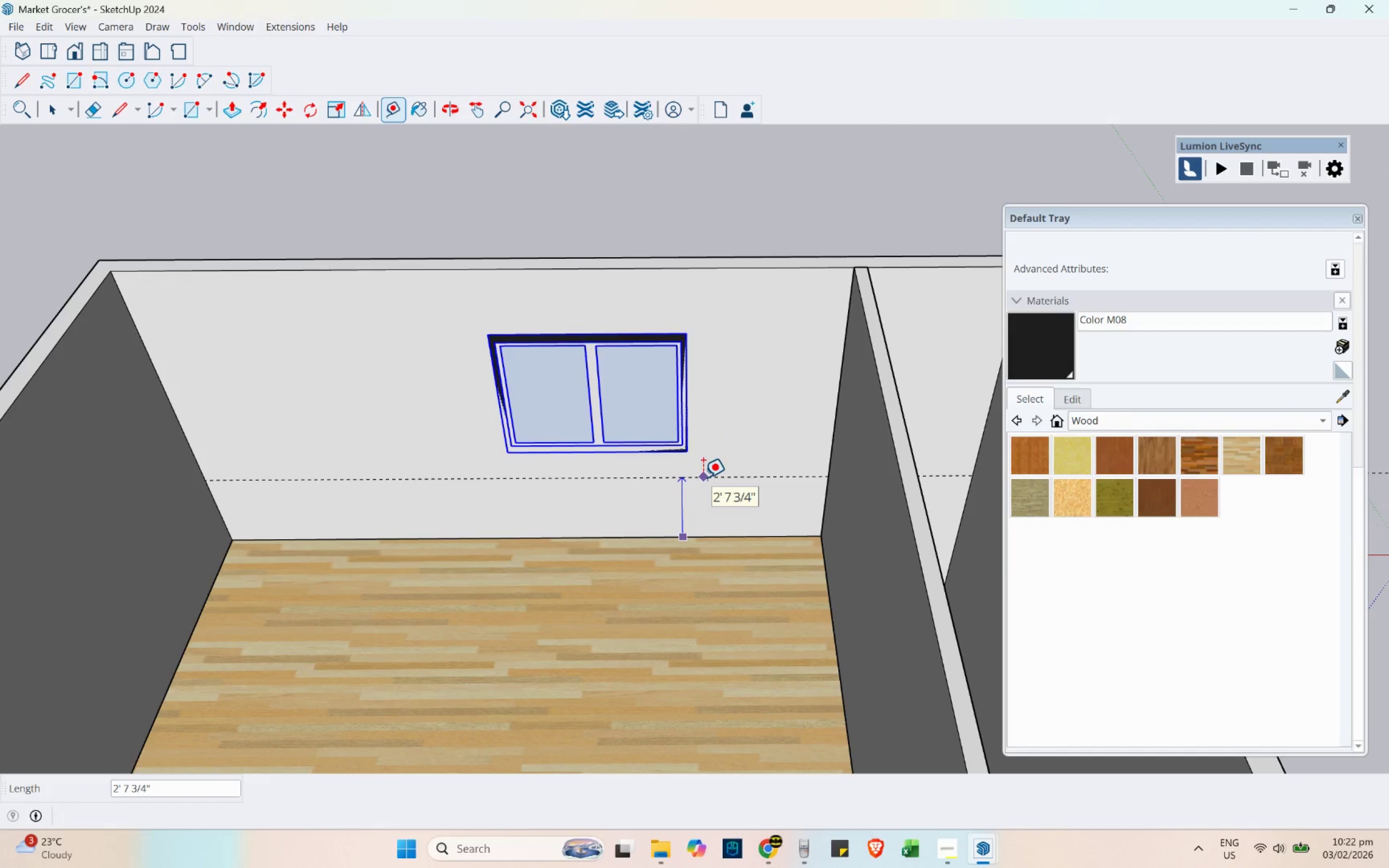 
key(Numpad7)
 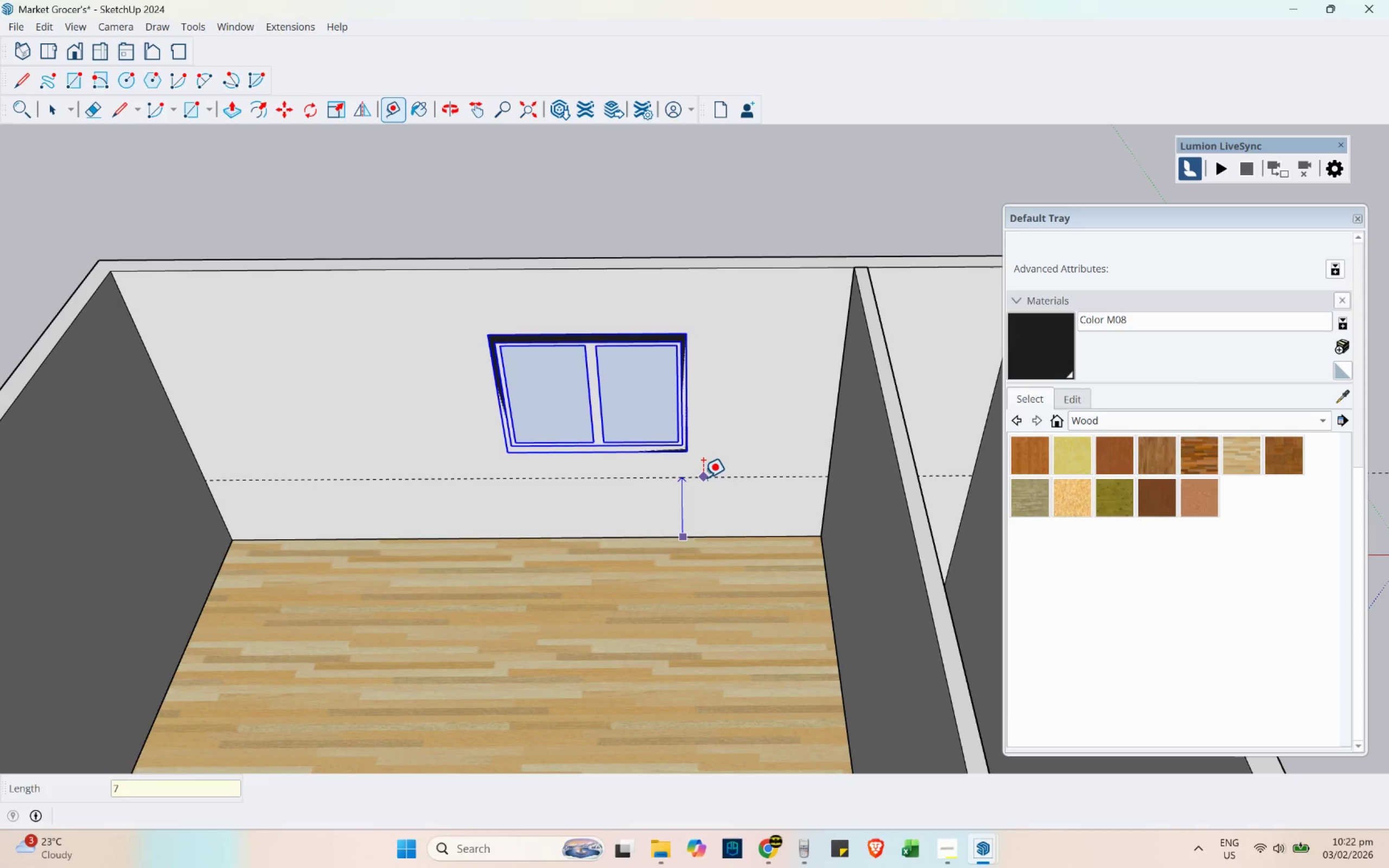 
key(Quote)
 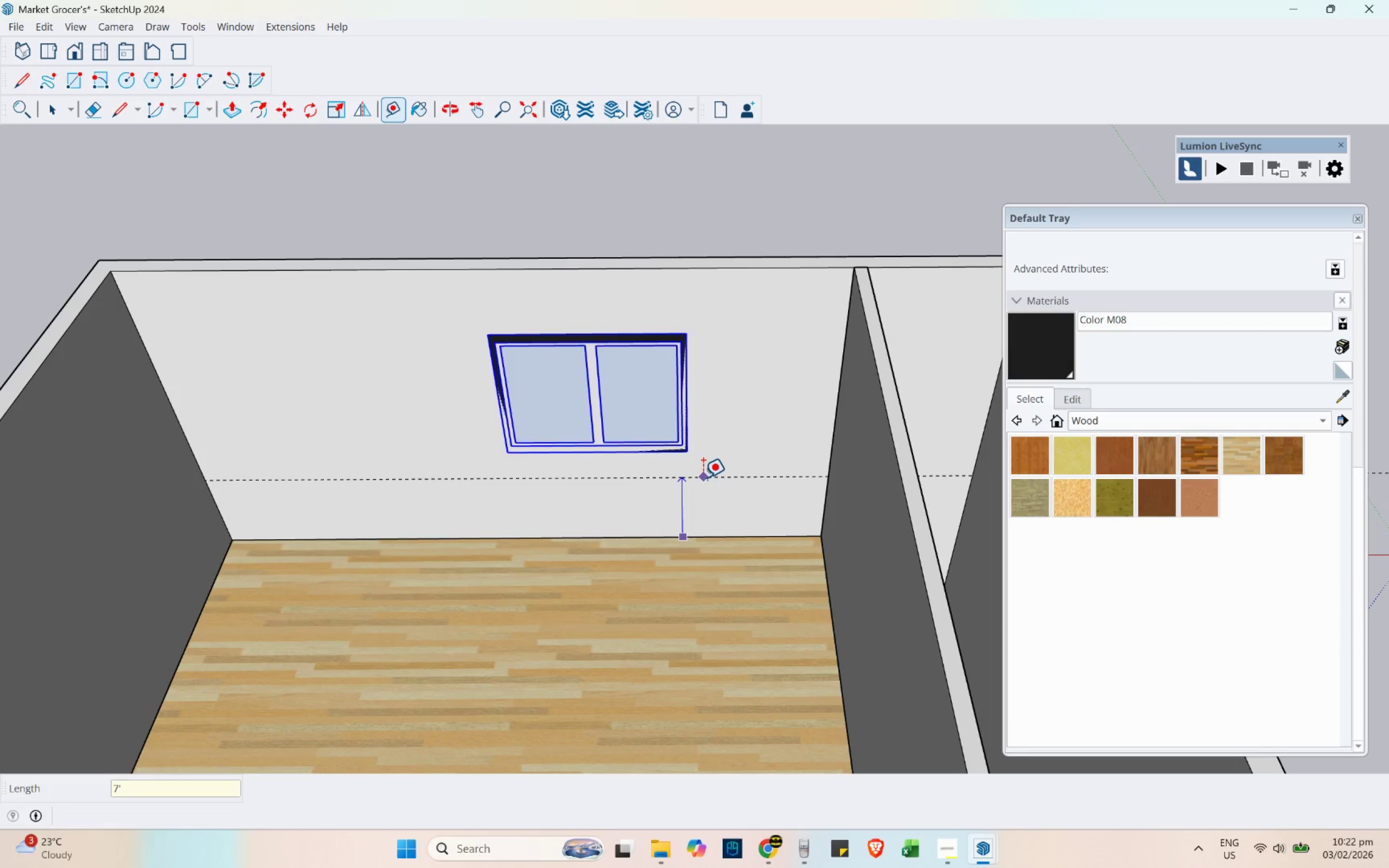 
key(Enter)
 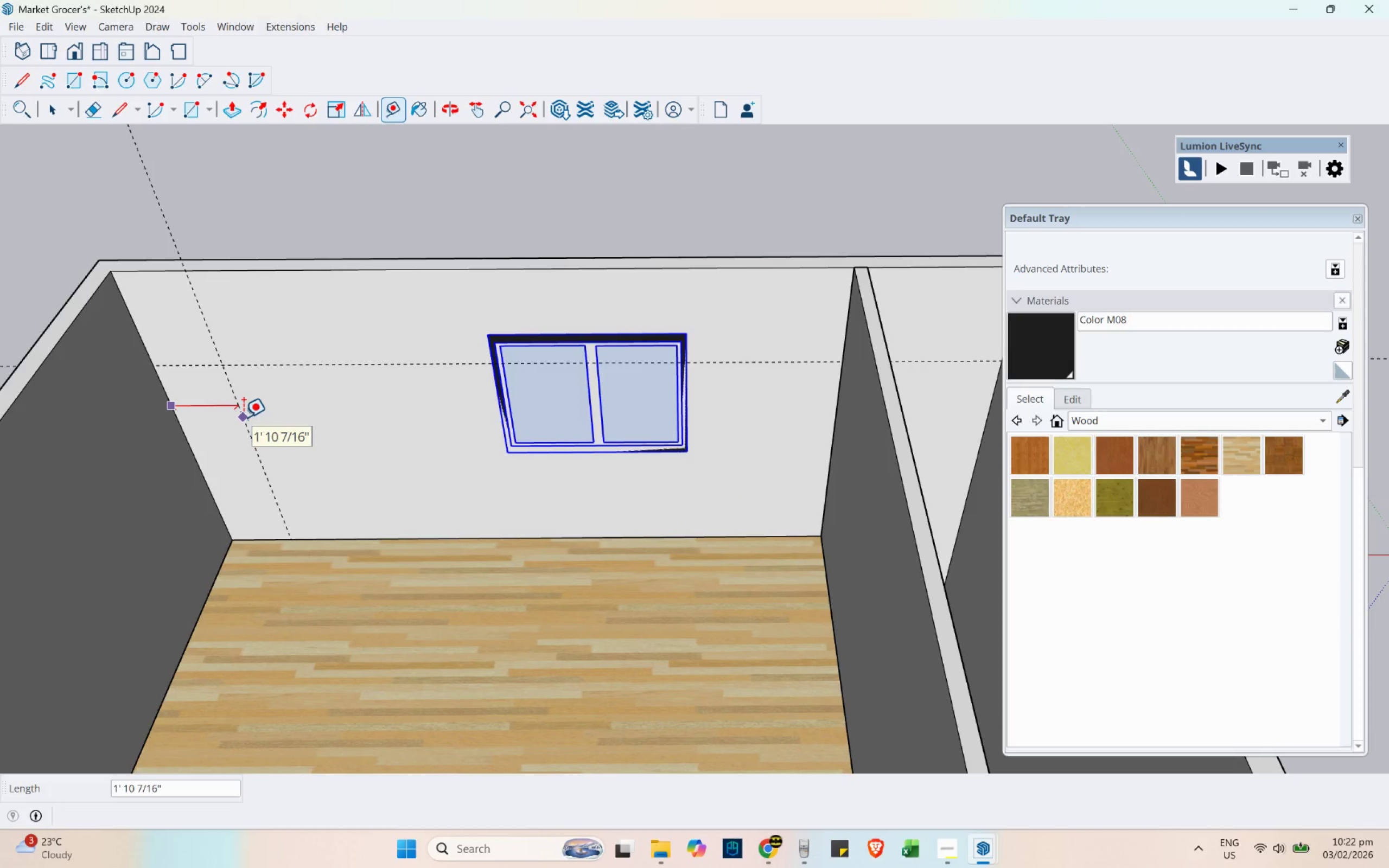 
wait(7.99)
 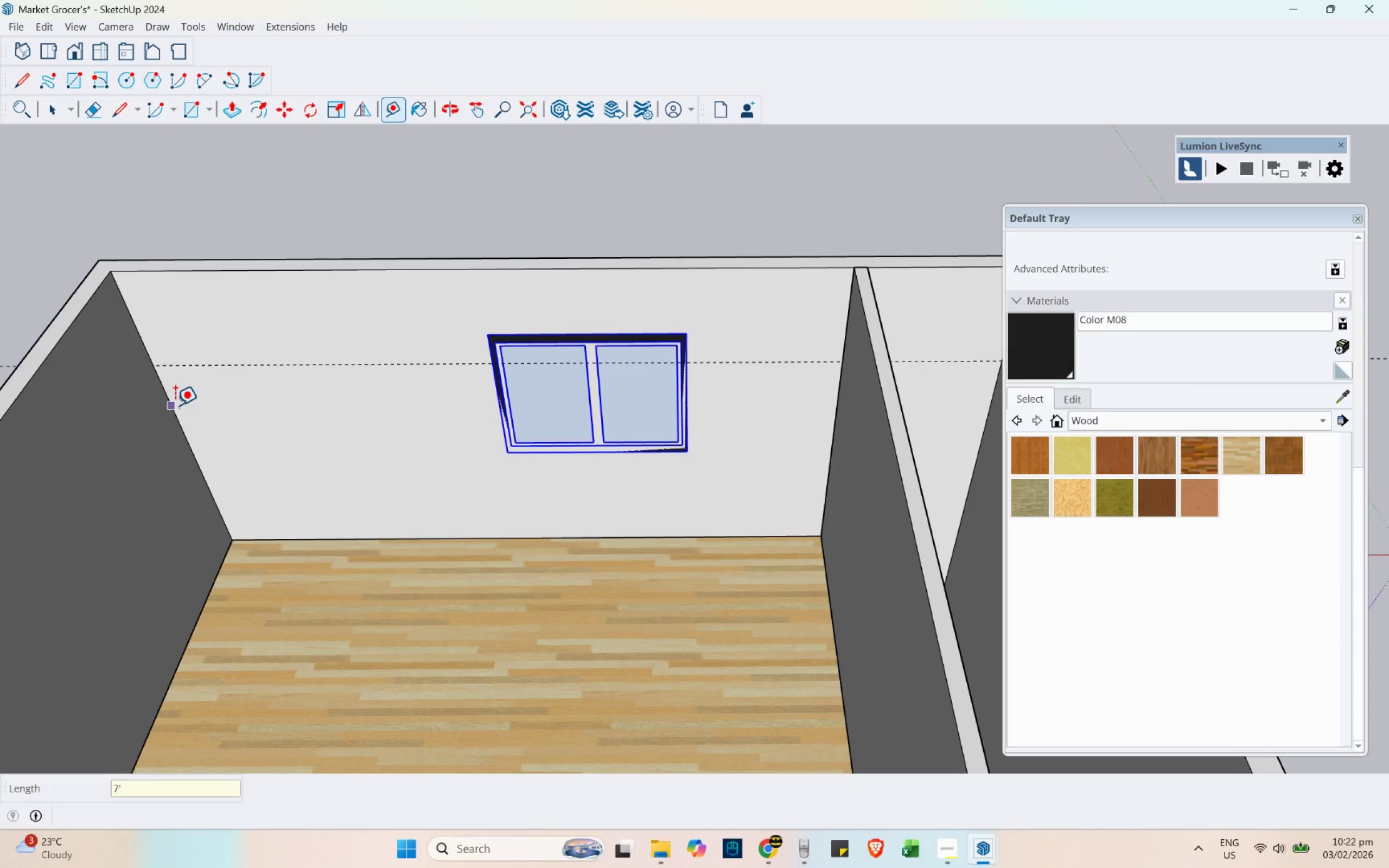 
key(2)
 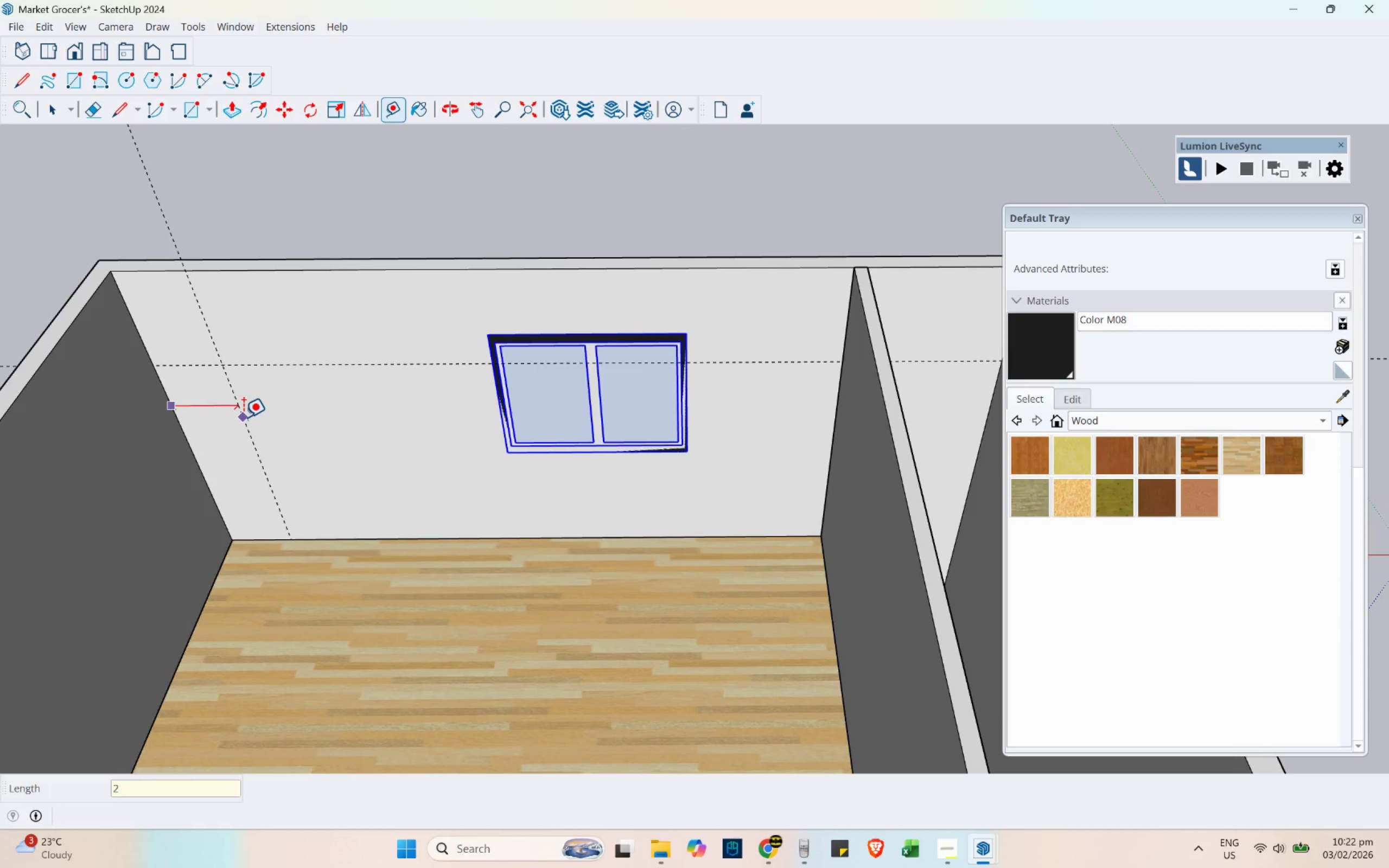 
key(Quote)
 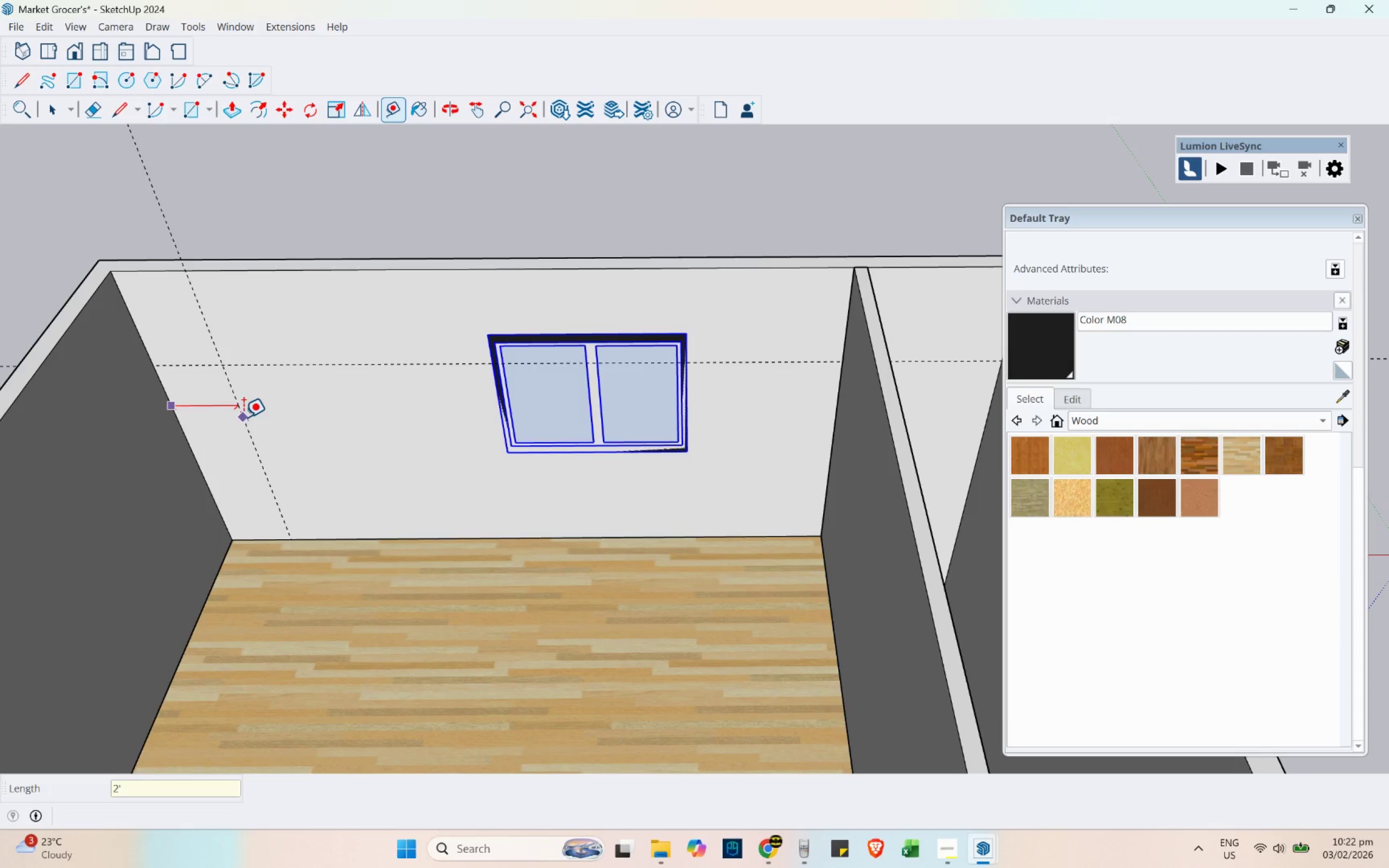 
key(Enter)
 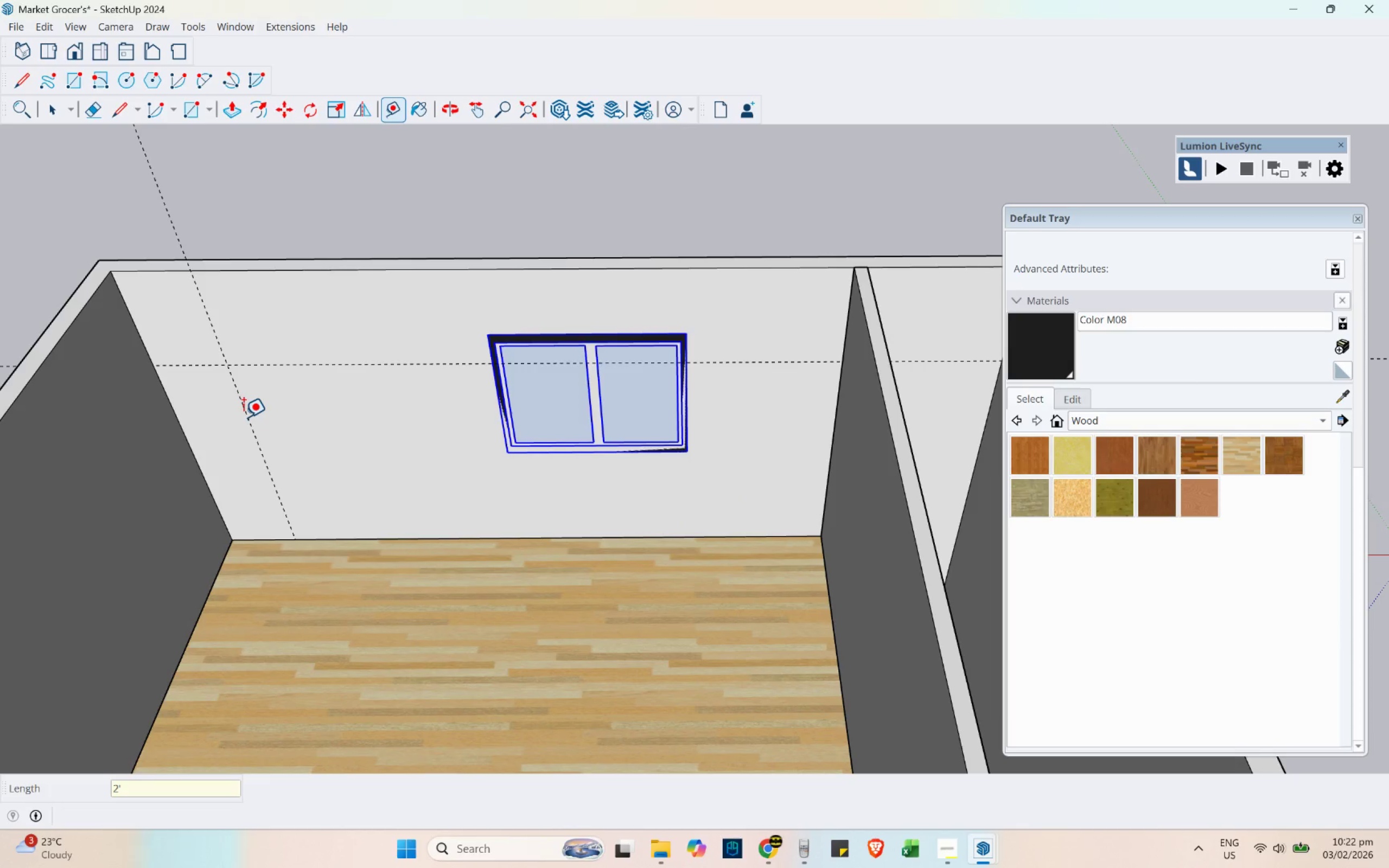 
key(Space)
 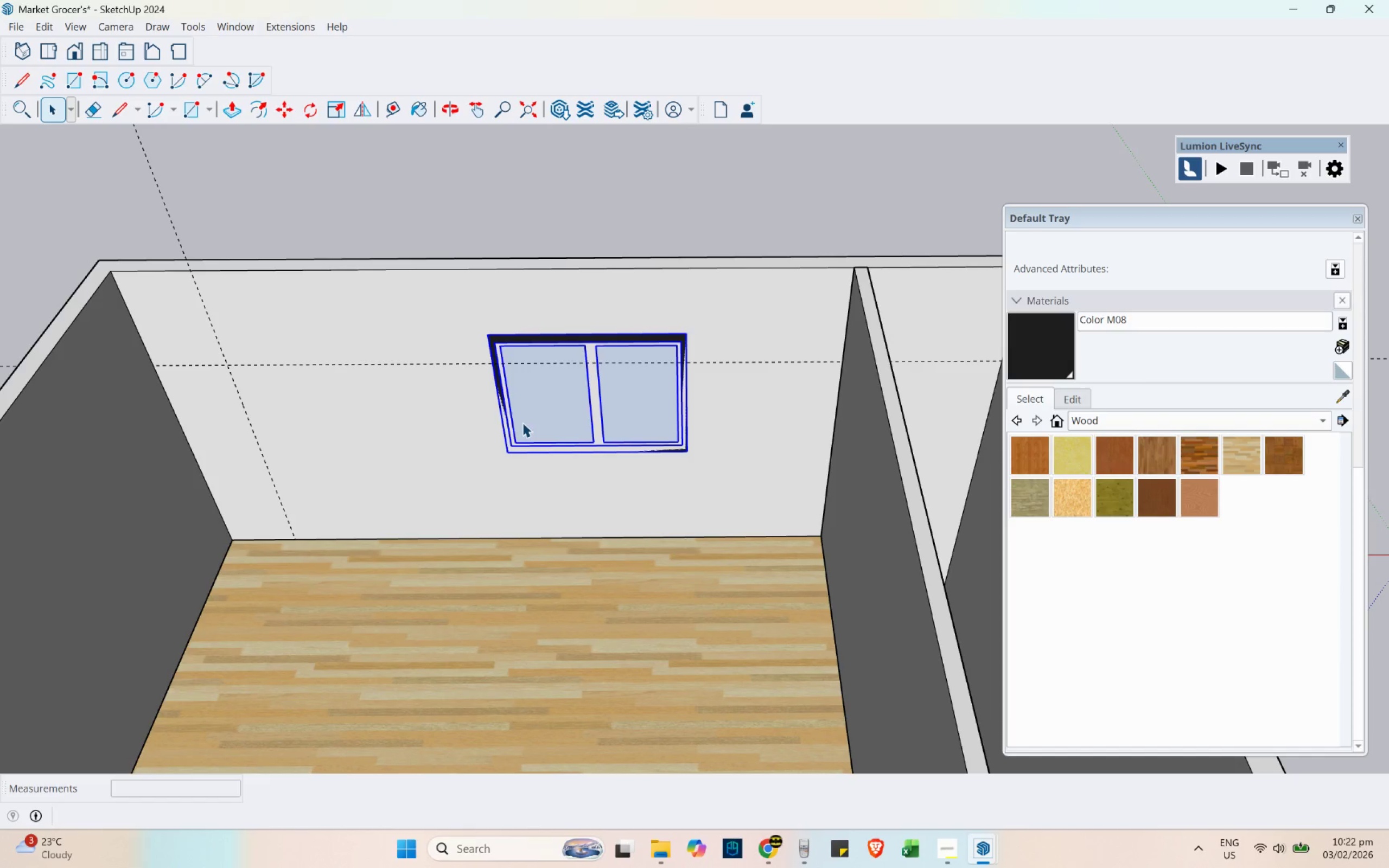 
key(M)
 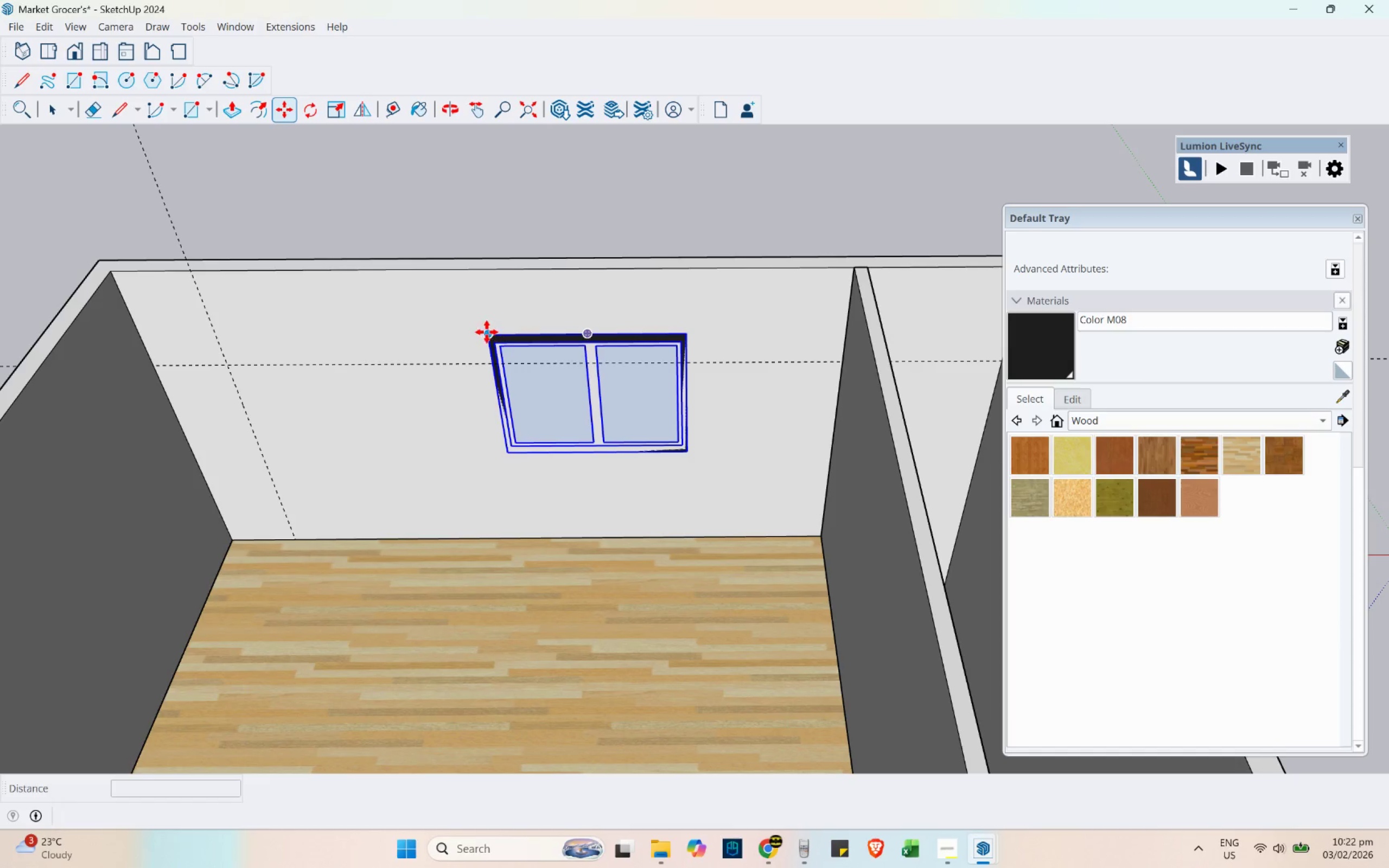 
left_click([487, 332])
 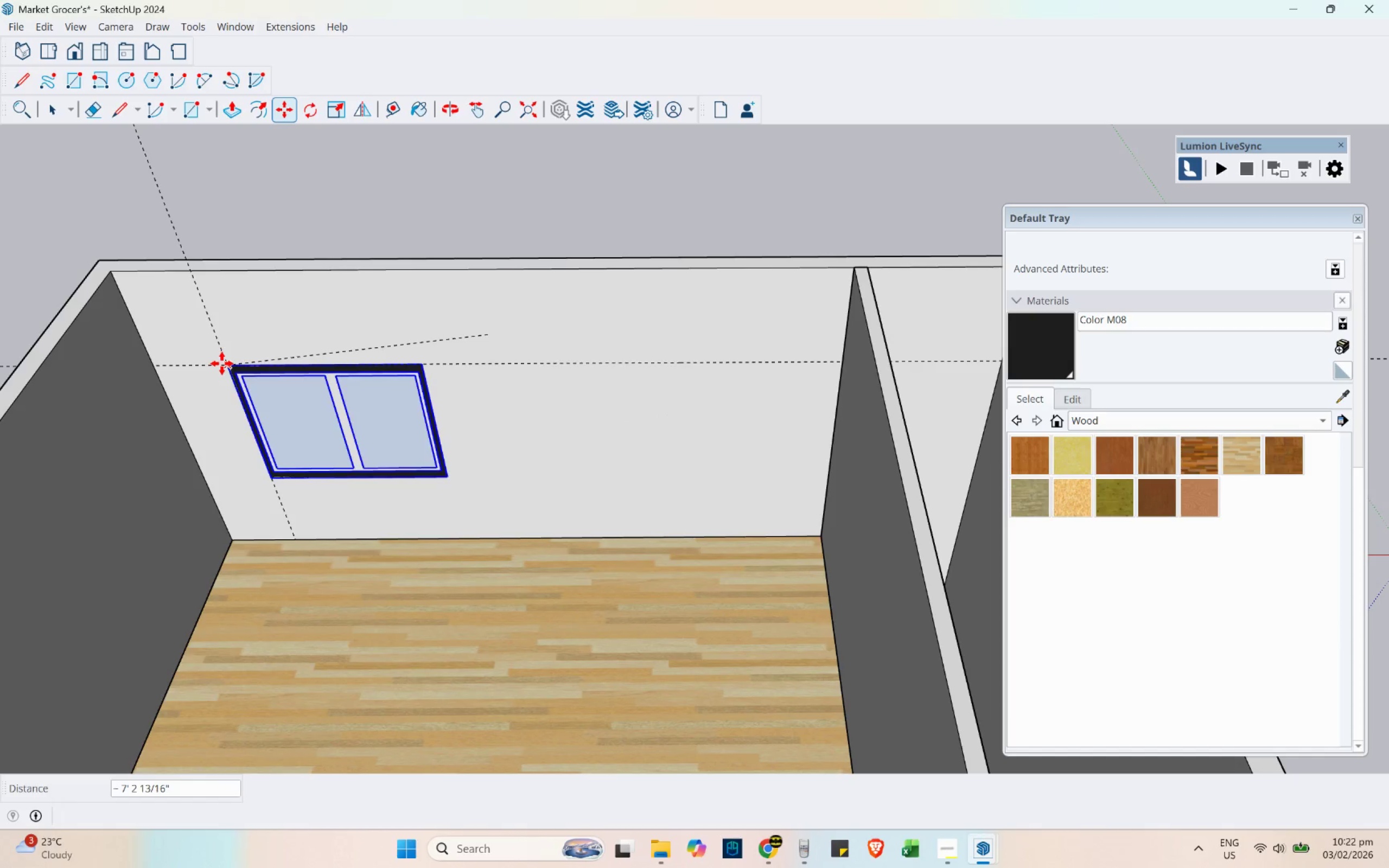 
left_click([221, 363])
 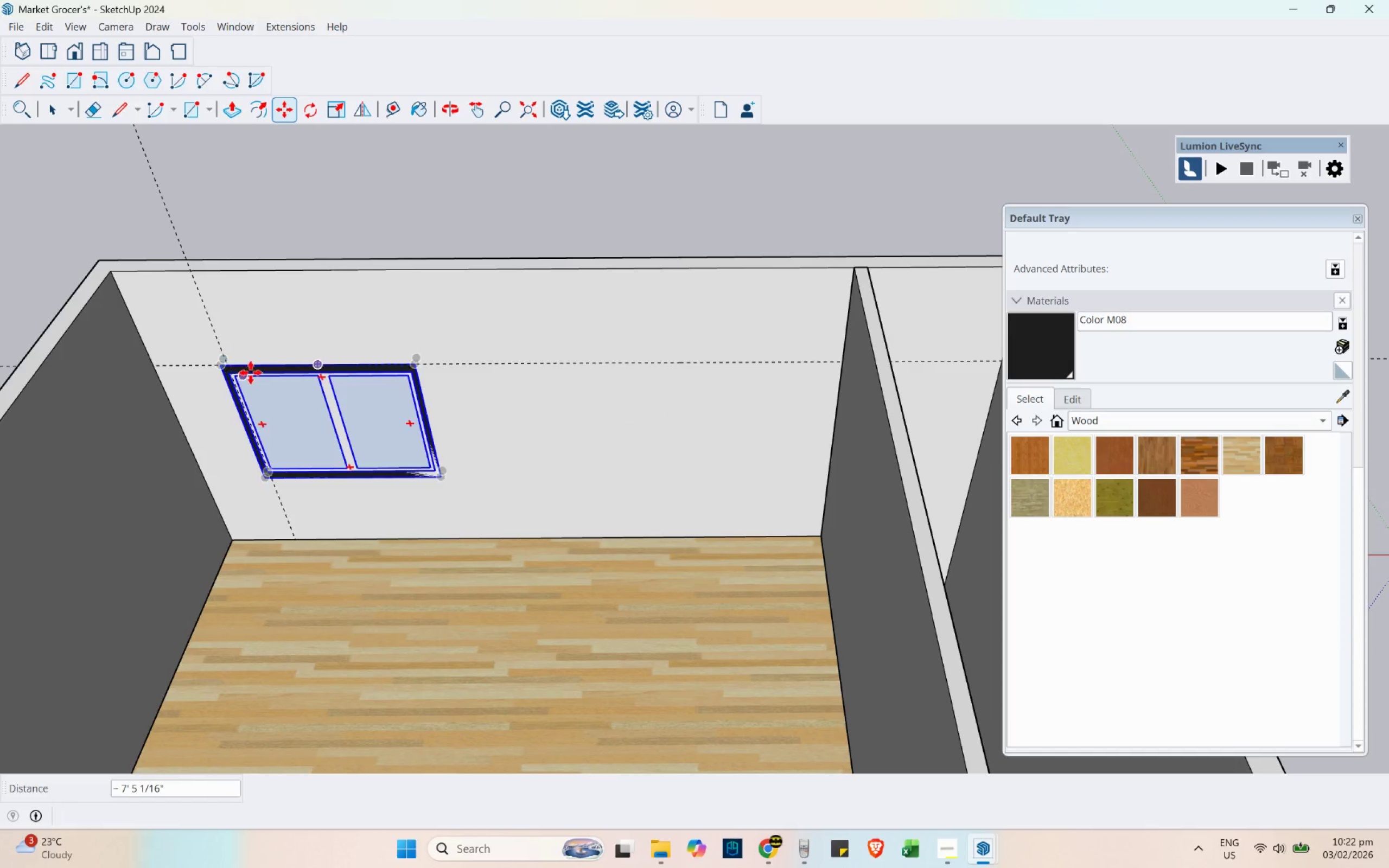 
scroll: coordinate [220, 362], scroll_direction: up, amount: 9.0
 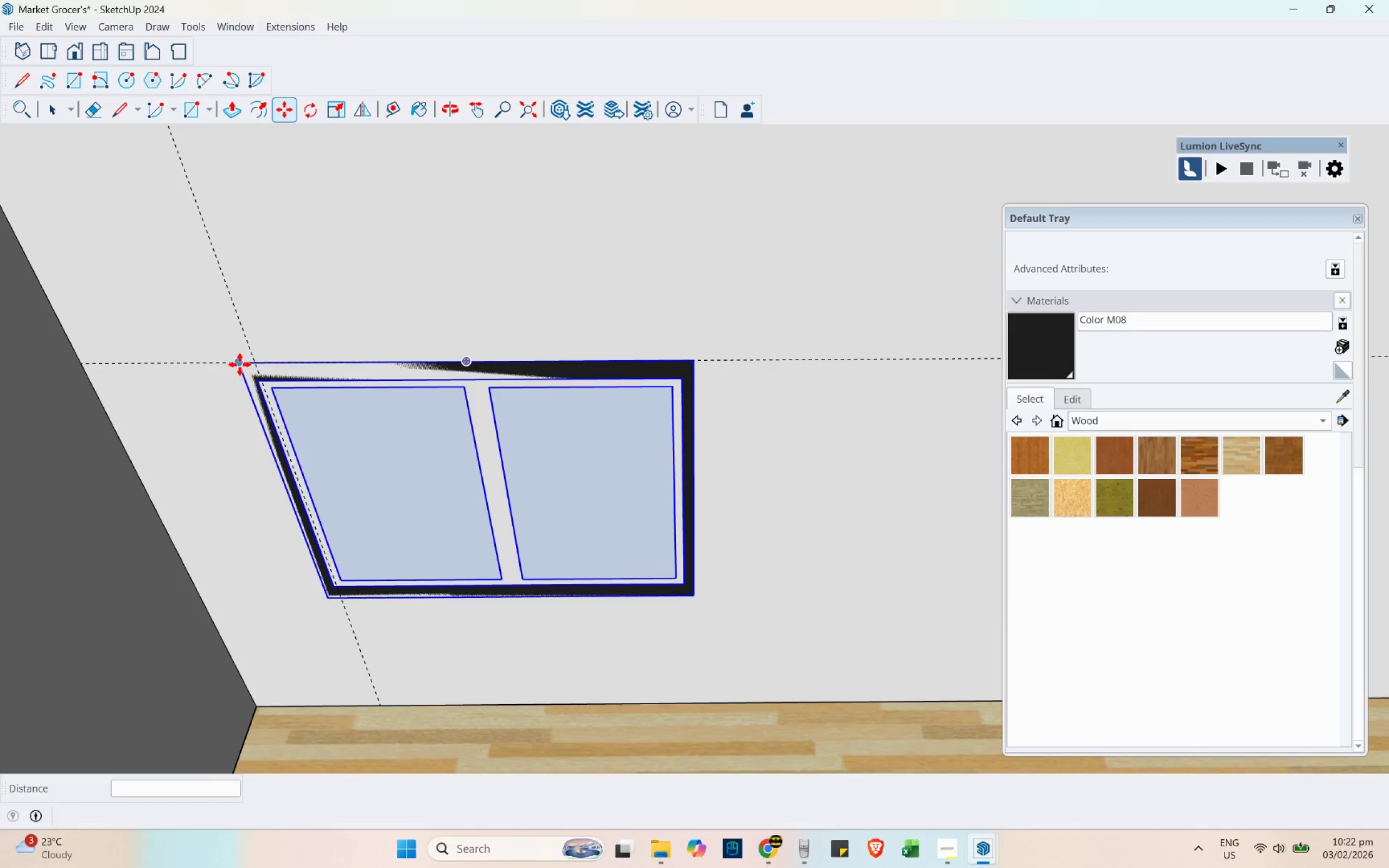 
left_click([240, 365])
 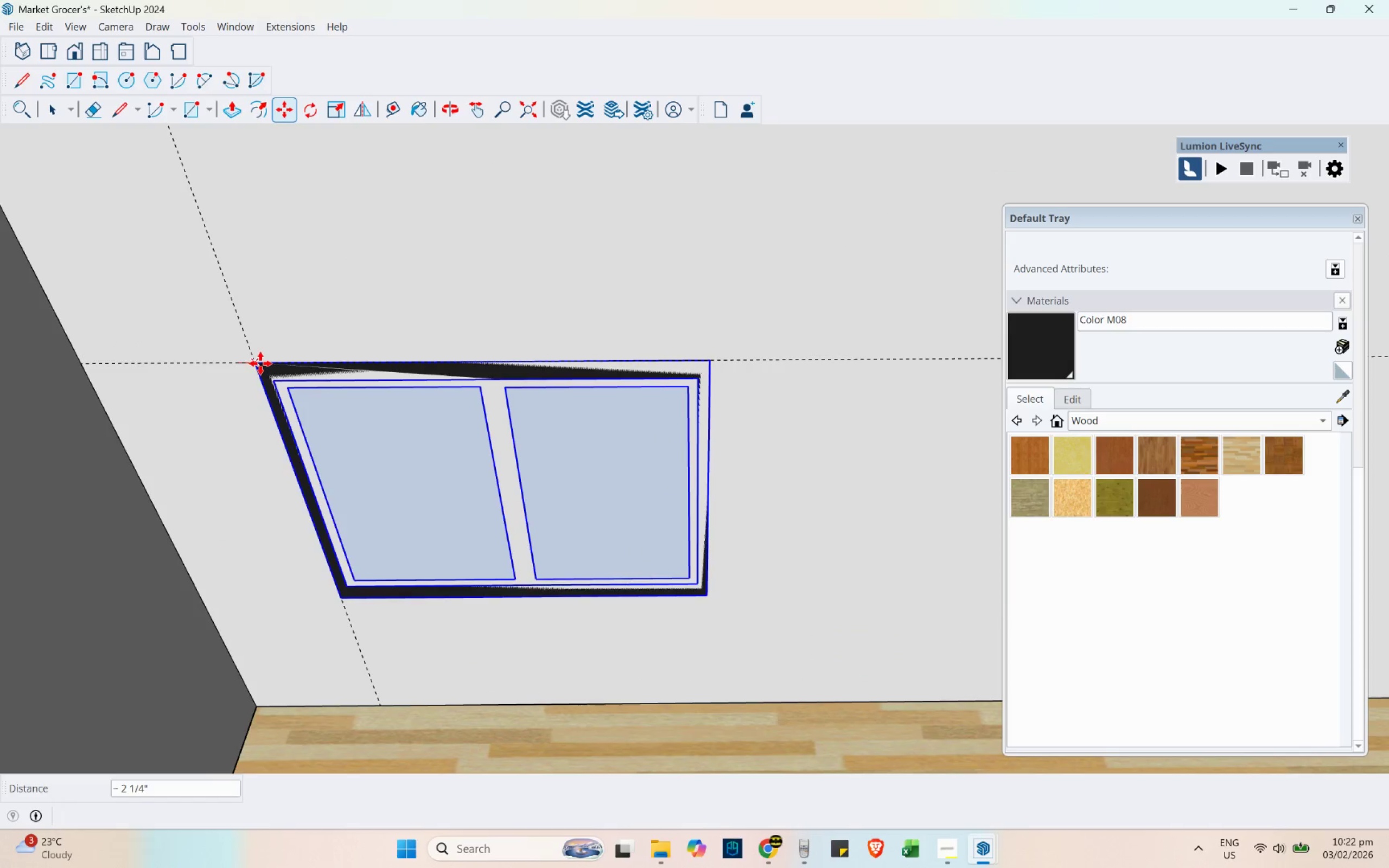 
left_click([260, 363])
 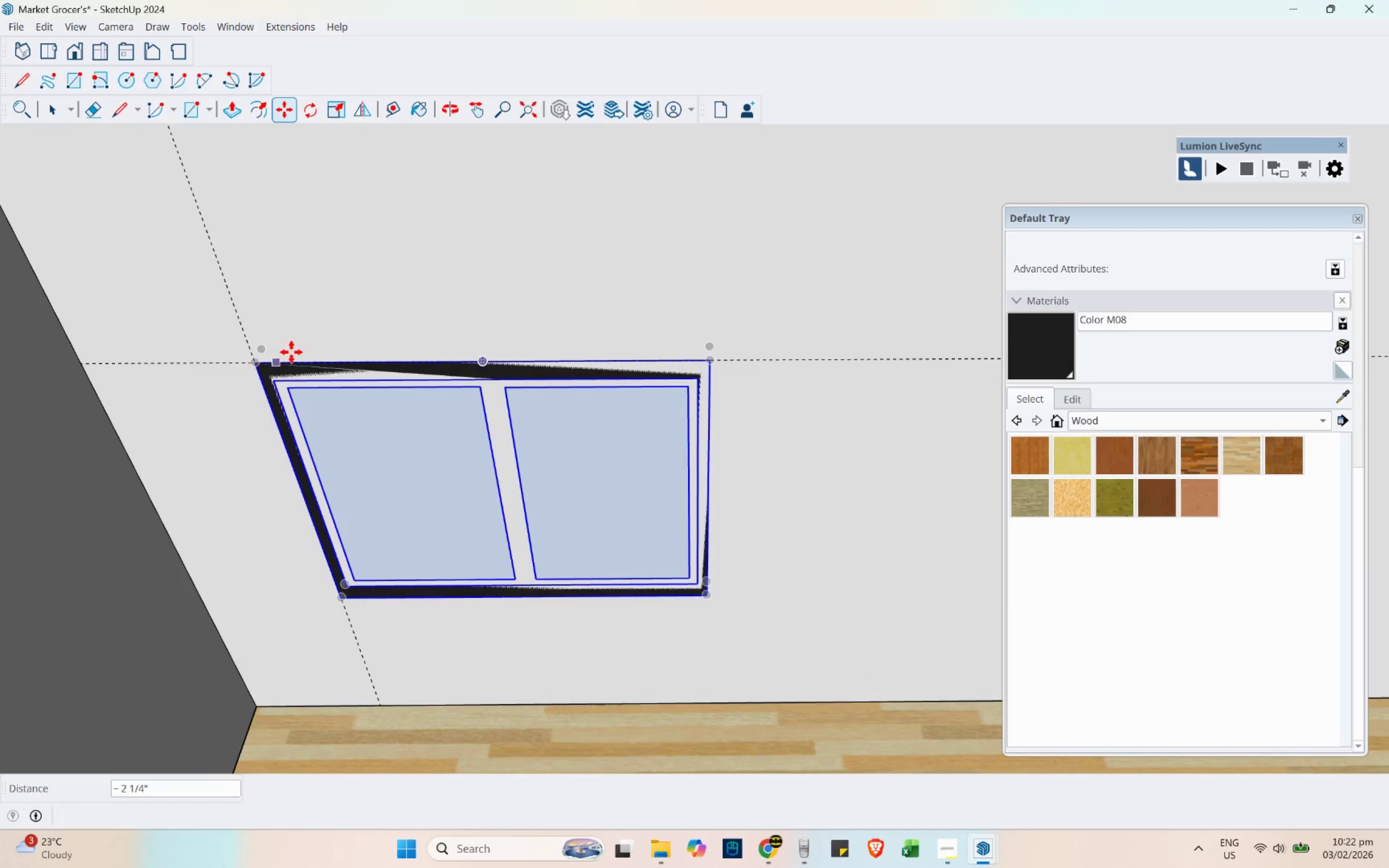 
scroll: coordinate [354, 339], scroll_direction: down, amount: 10.0
 